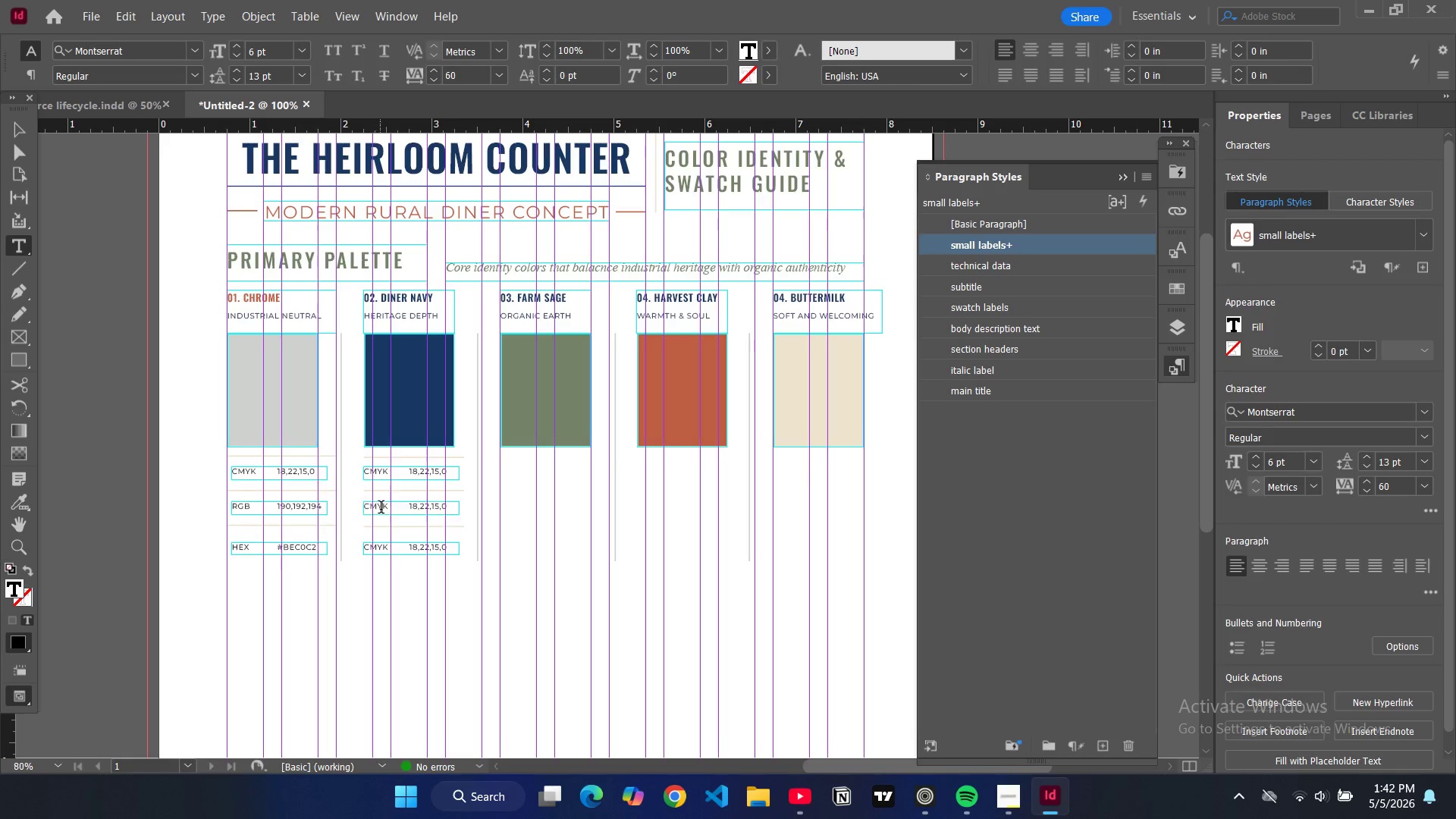 
double_click([381, 509])
 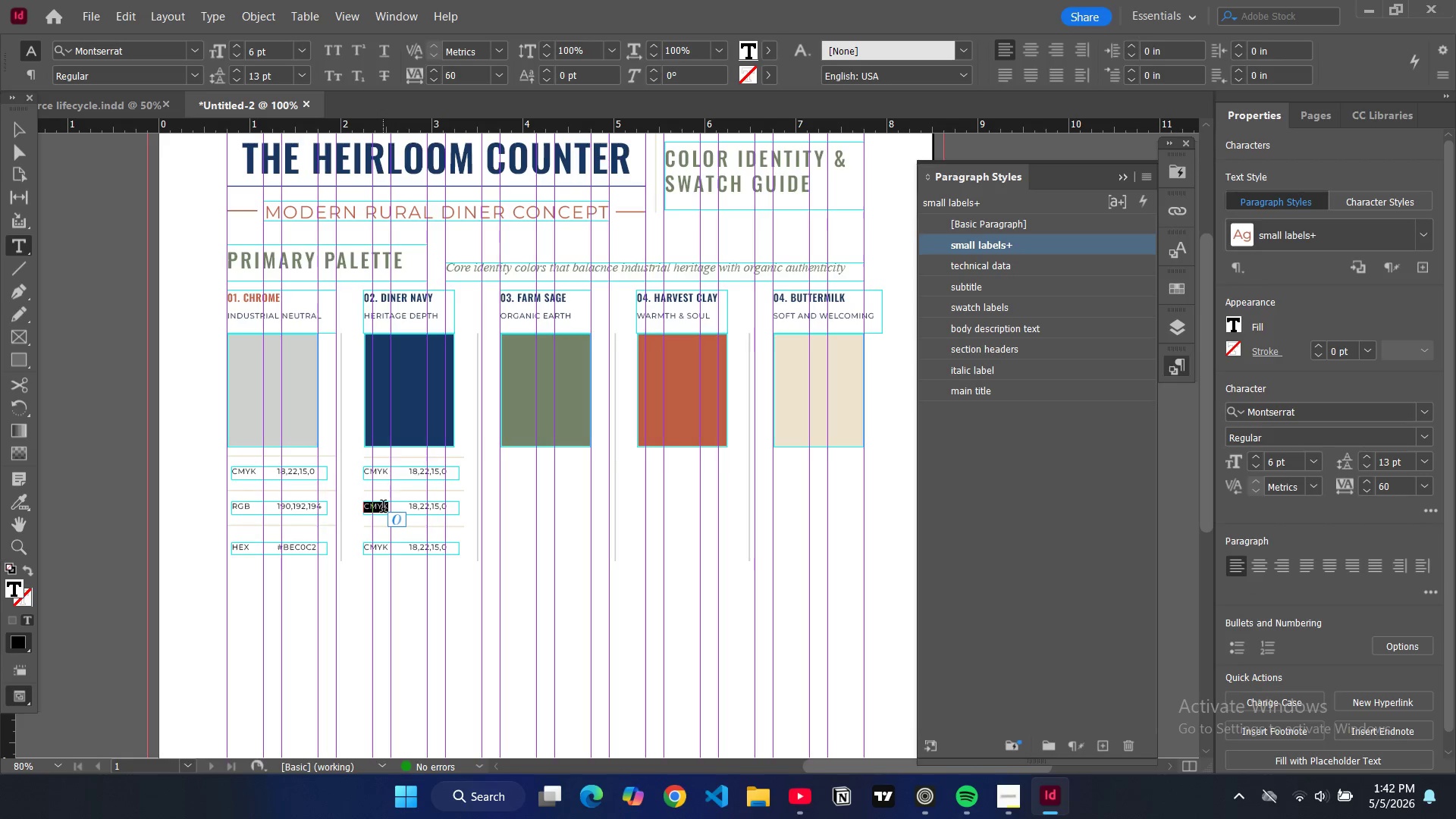 
type(RGB)
 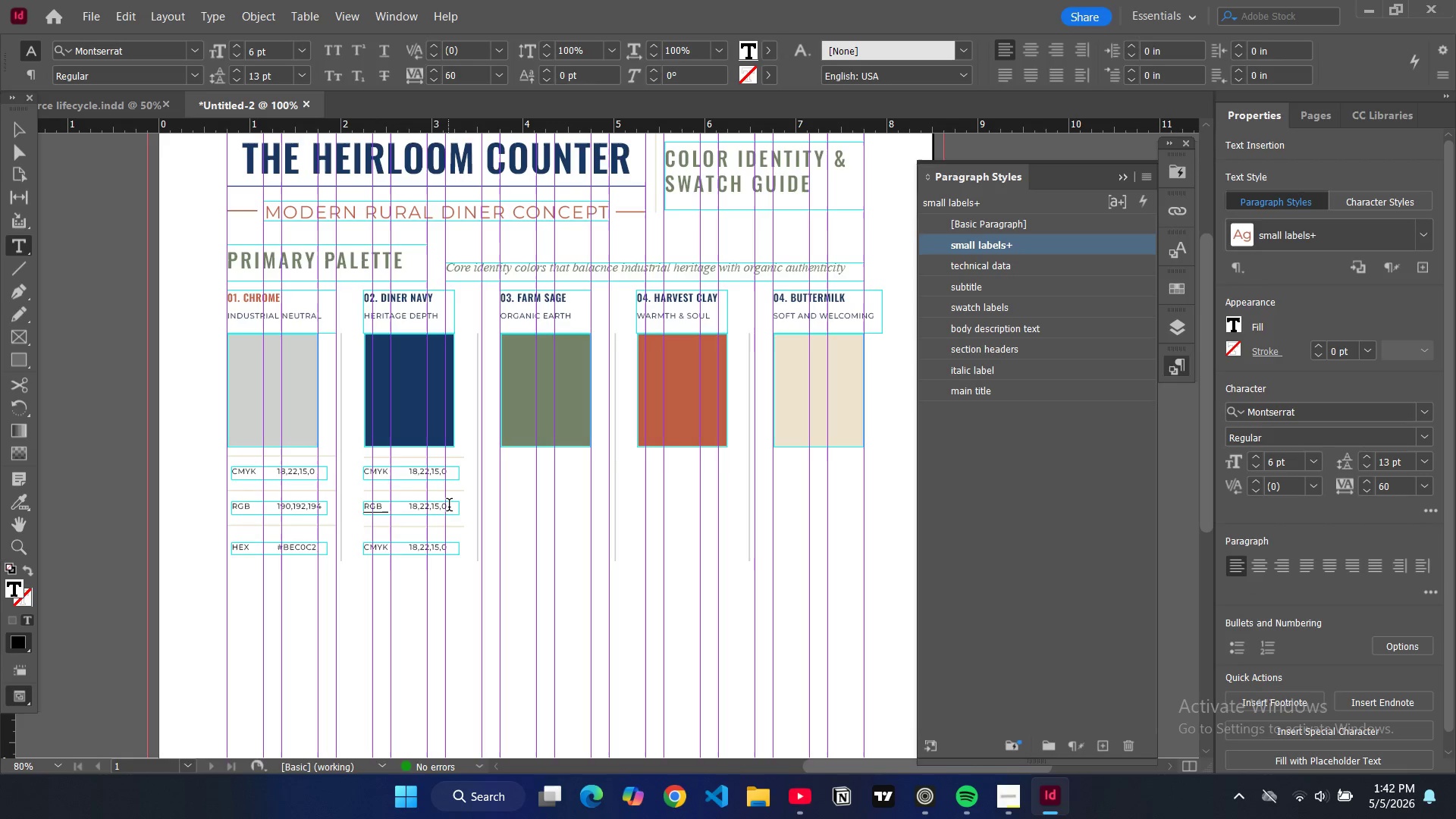 
left_click_drag(start_coordinate=[450, 507], to_coordinate=[407, 505])
 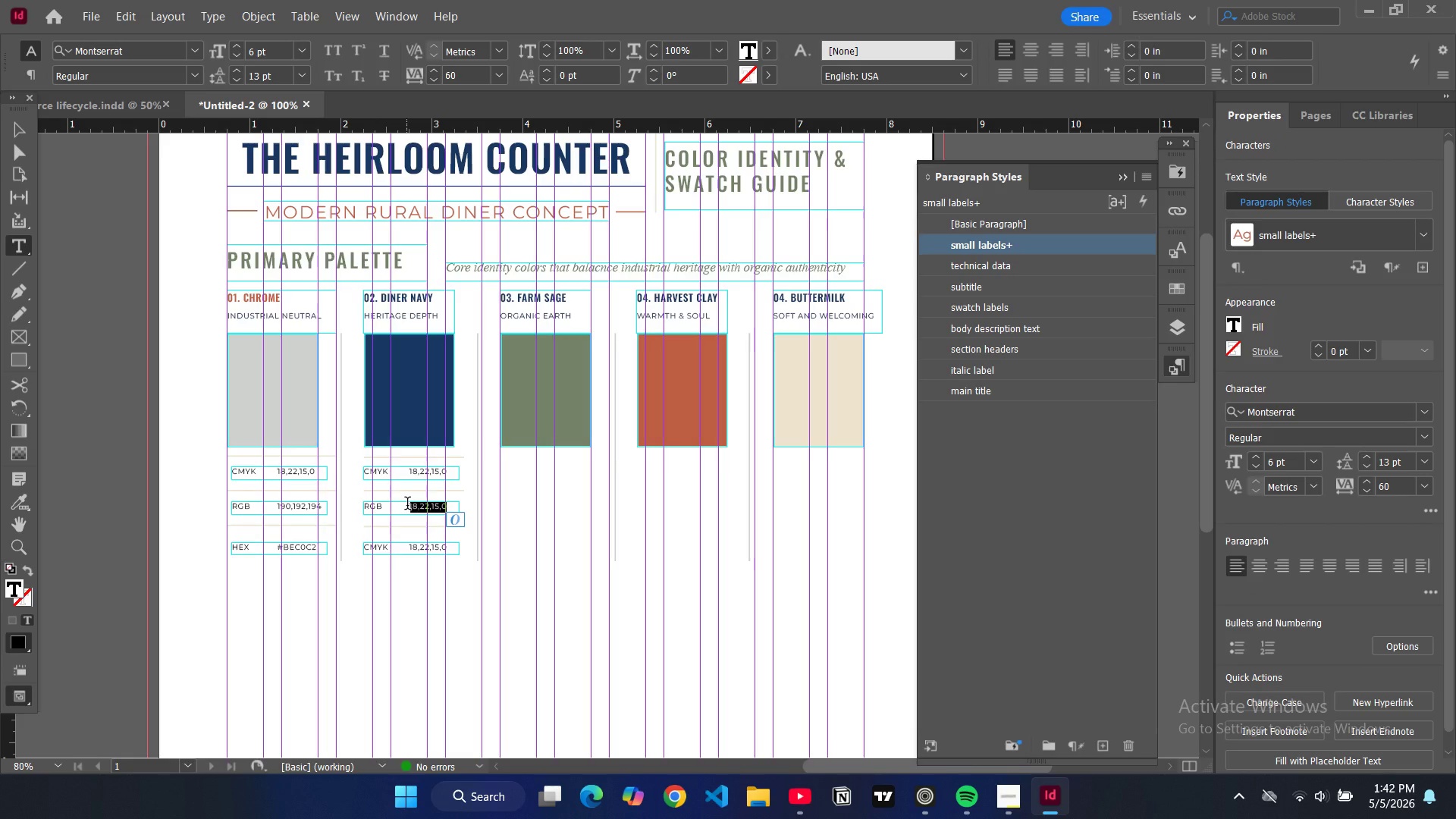 
type(23,47,79)
 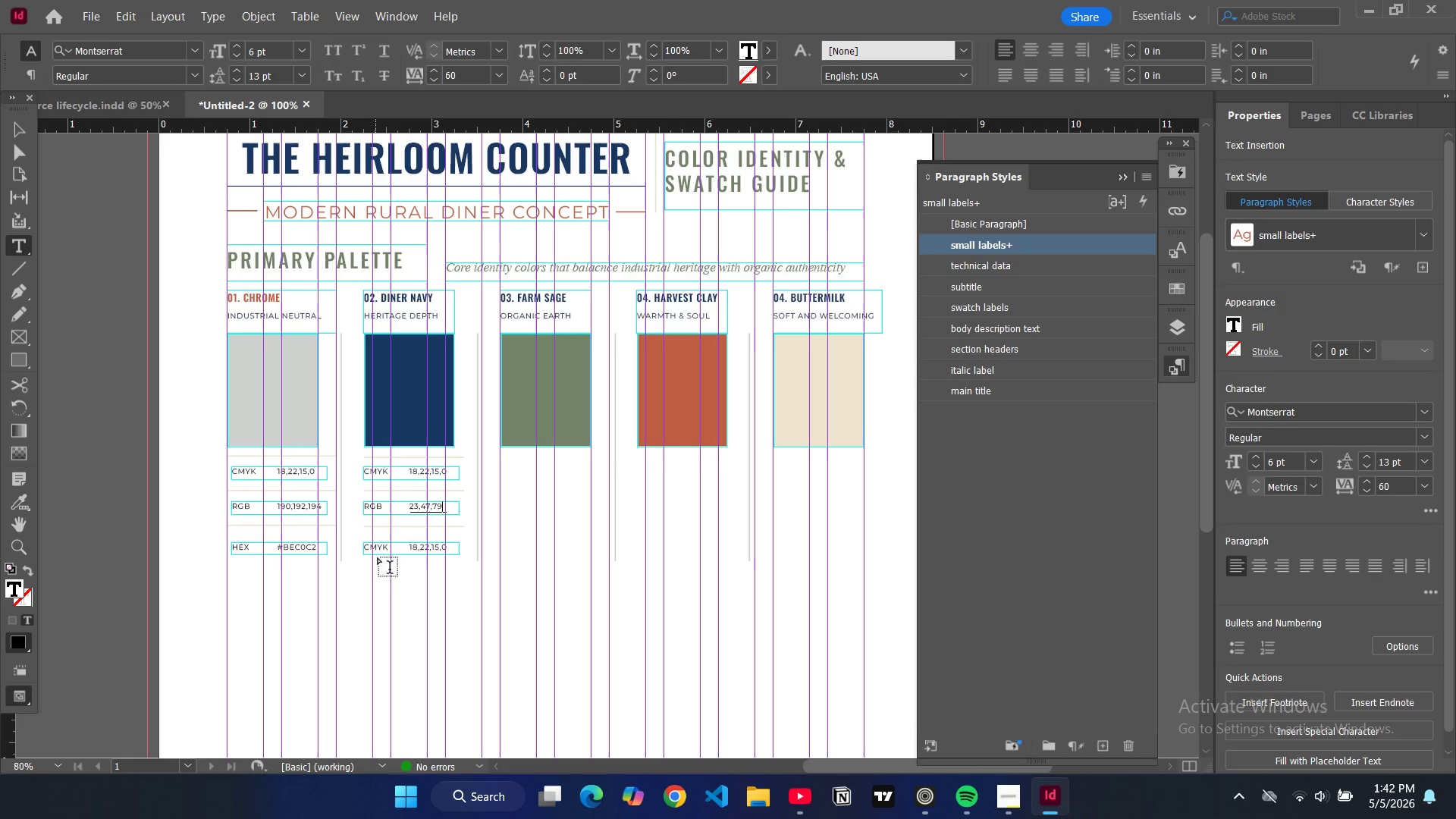 
double_click([378, 548])
 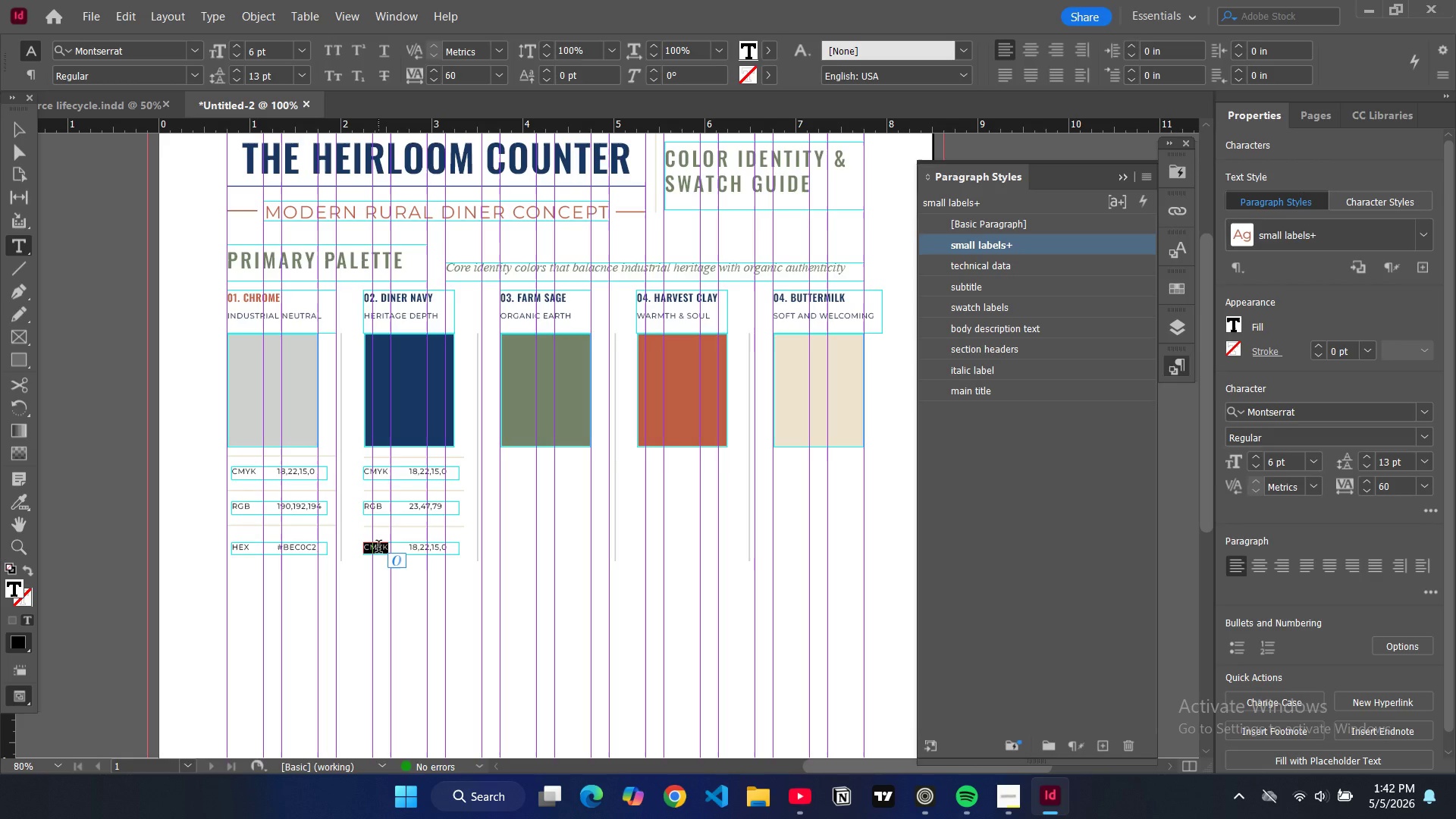 
type(HEX)
key(Backspace)
type(X)
 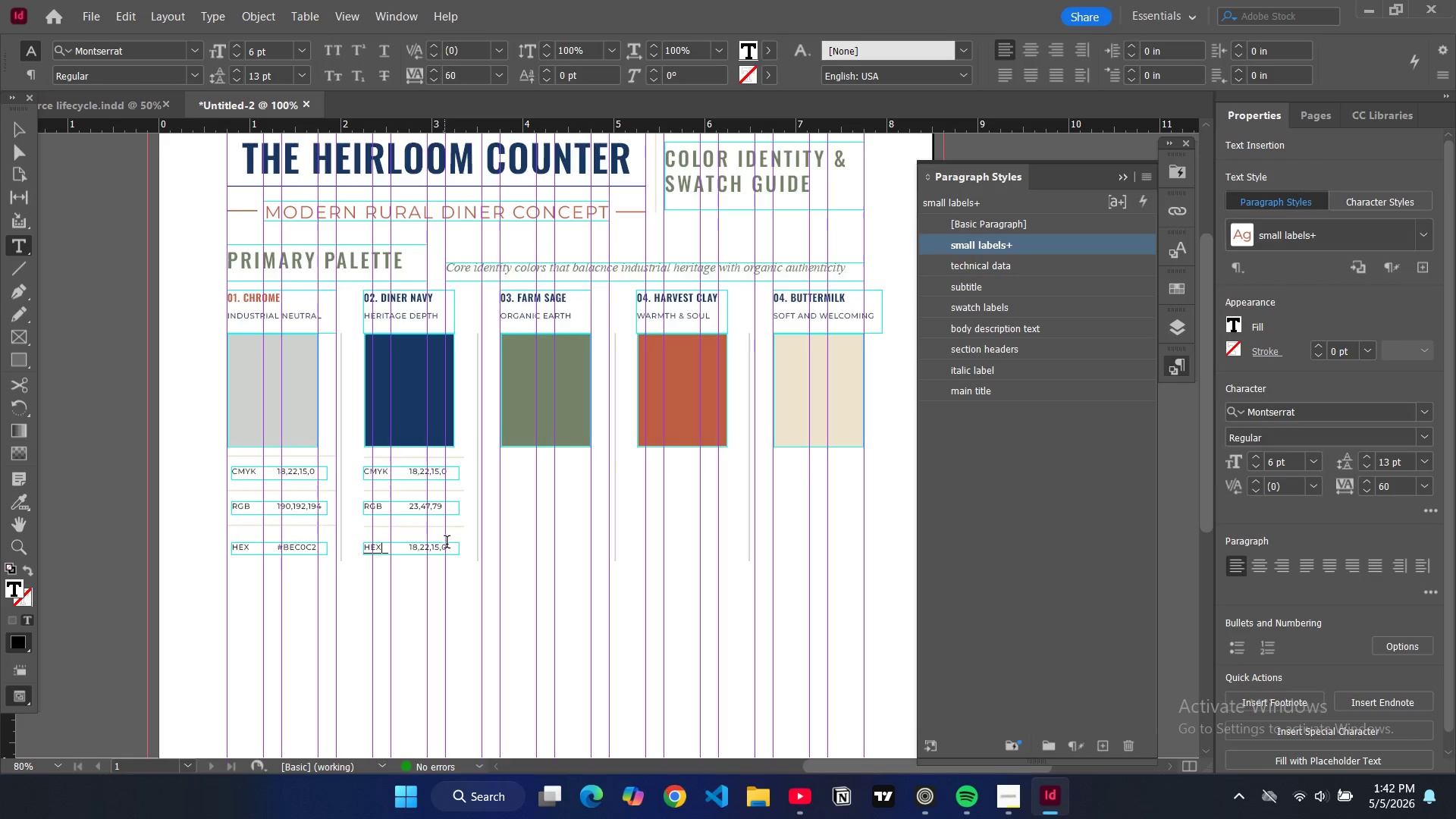 
left_click_drag(start_coordinate=[452, 547], to_coordinate=[406, 546])
 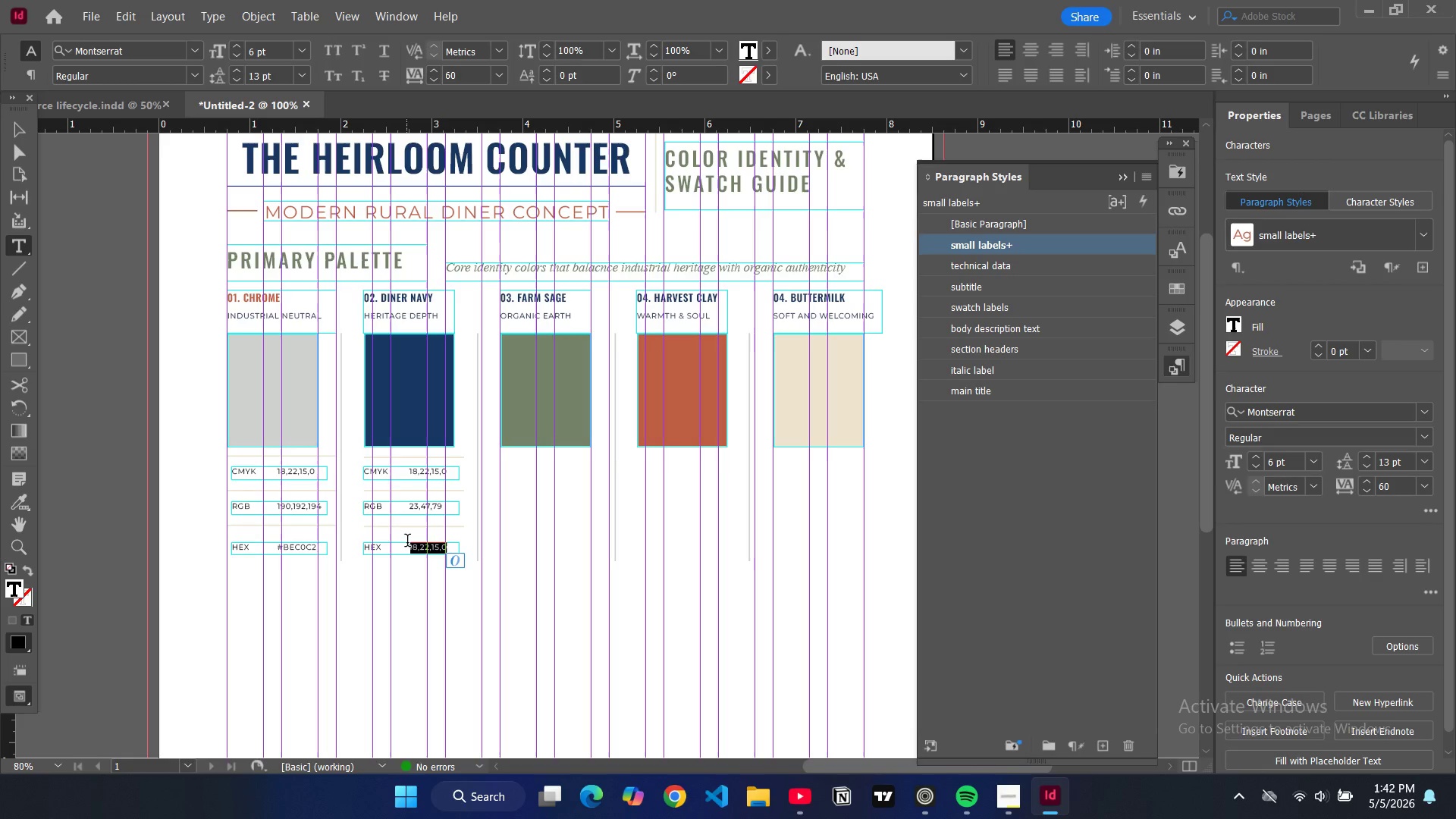 
type(#172F4F)
 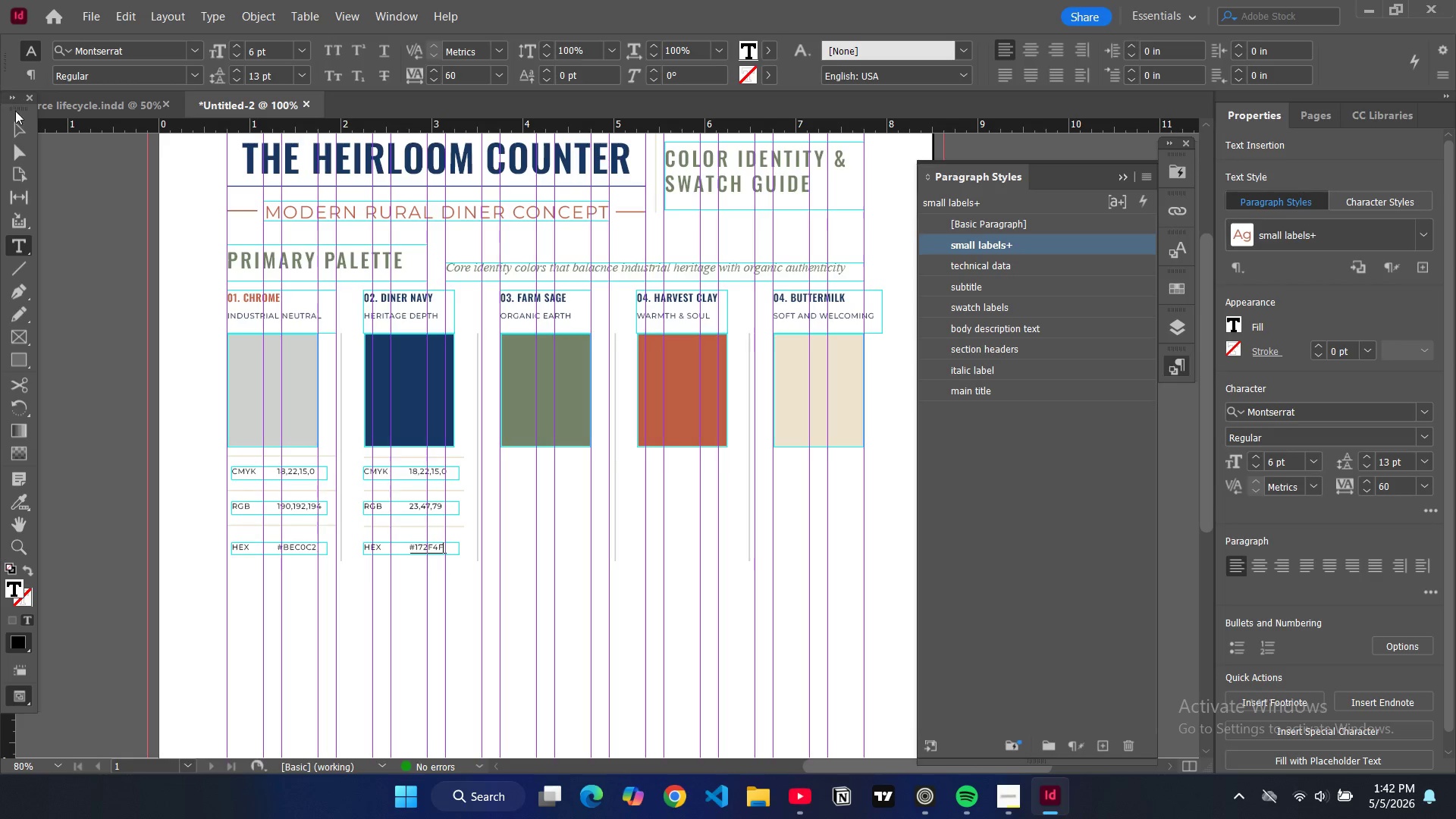 
left_click([15, 132])
 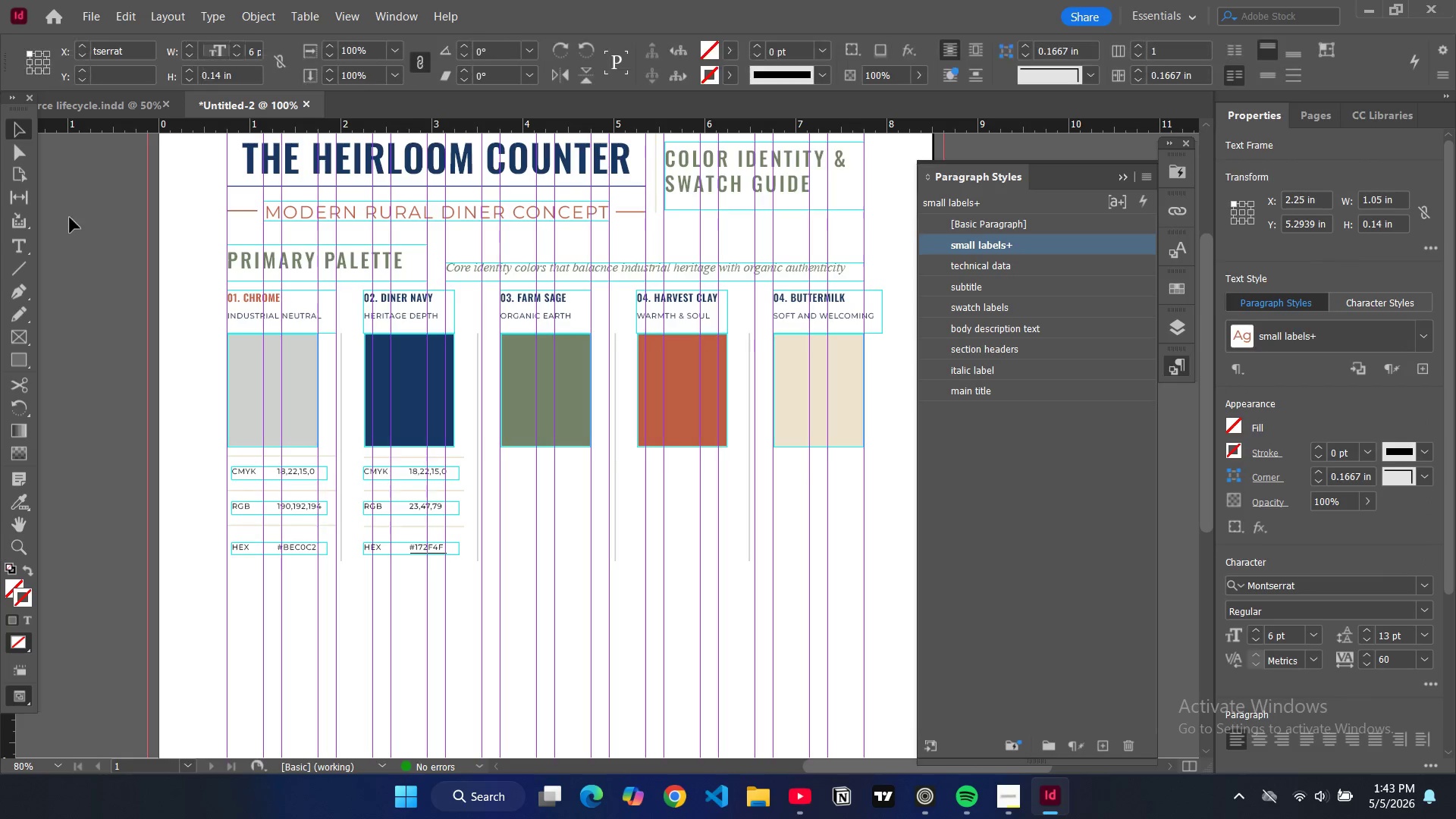 
left_click([76, 222])
 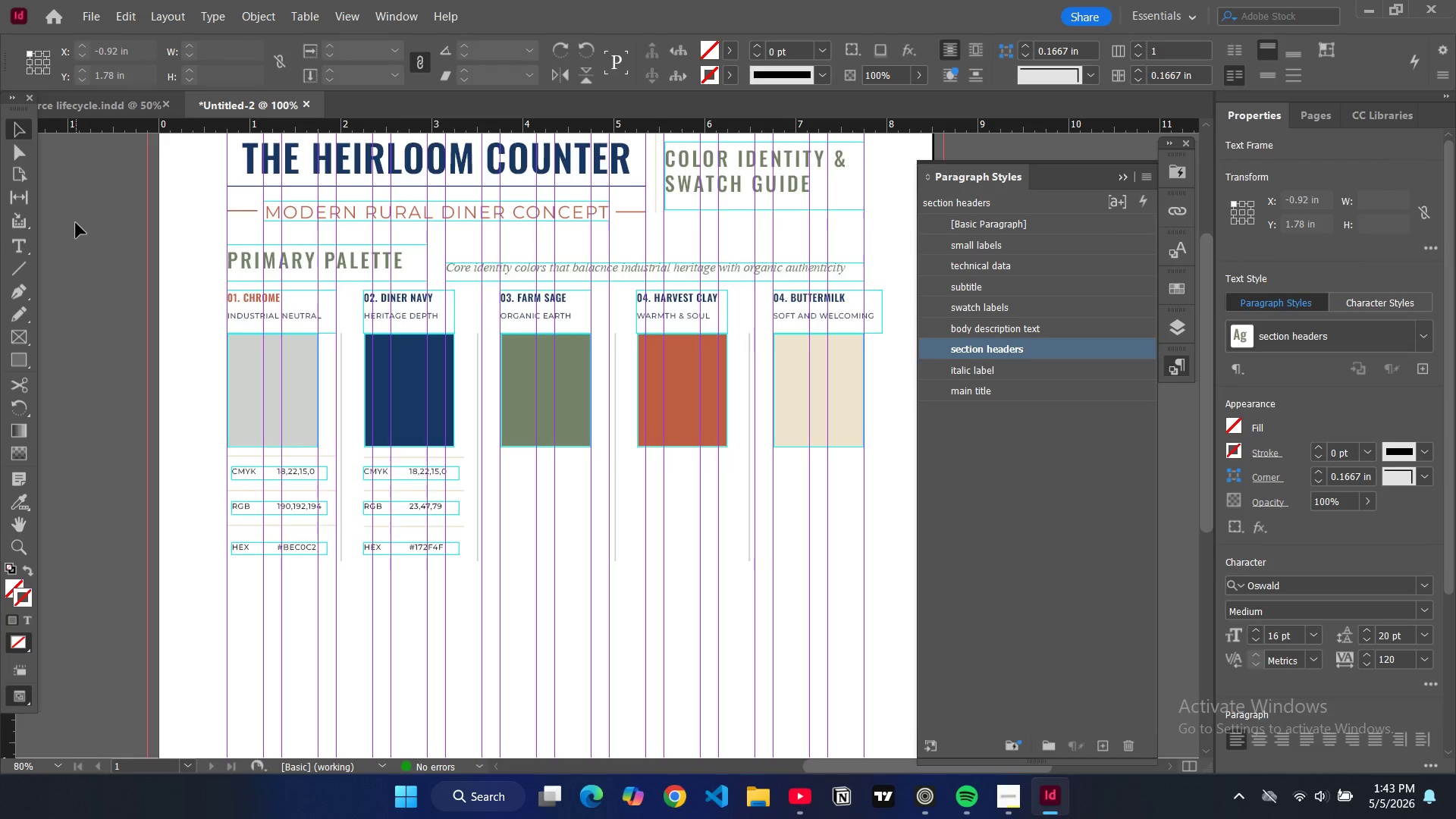 
key(W)
 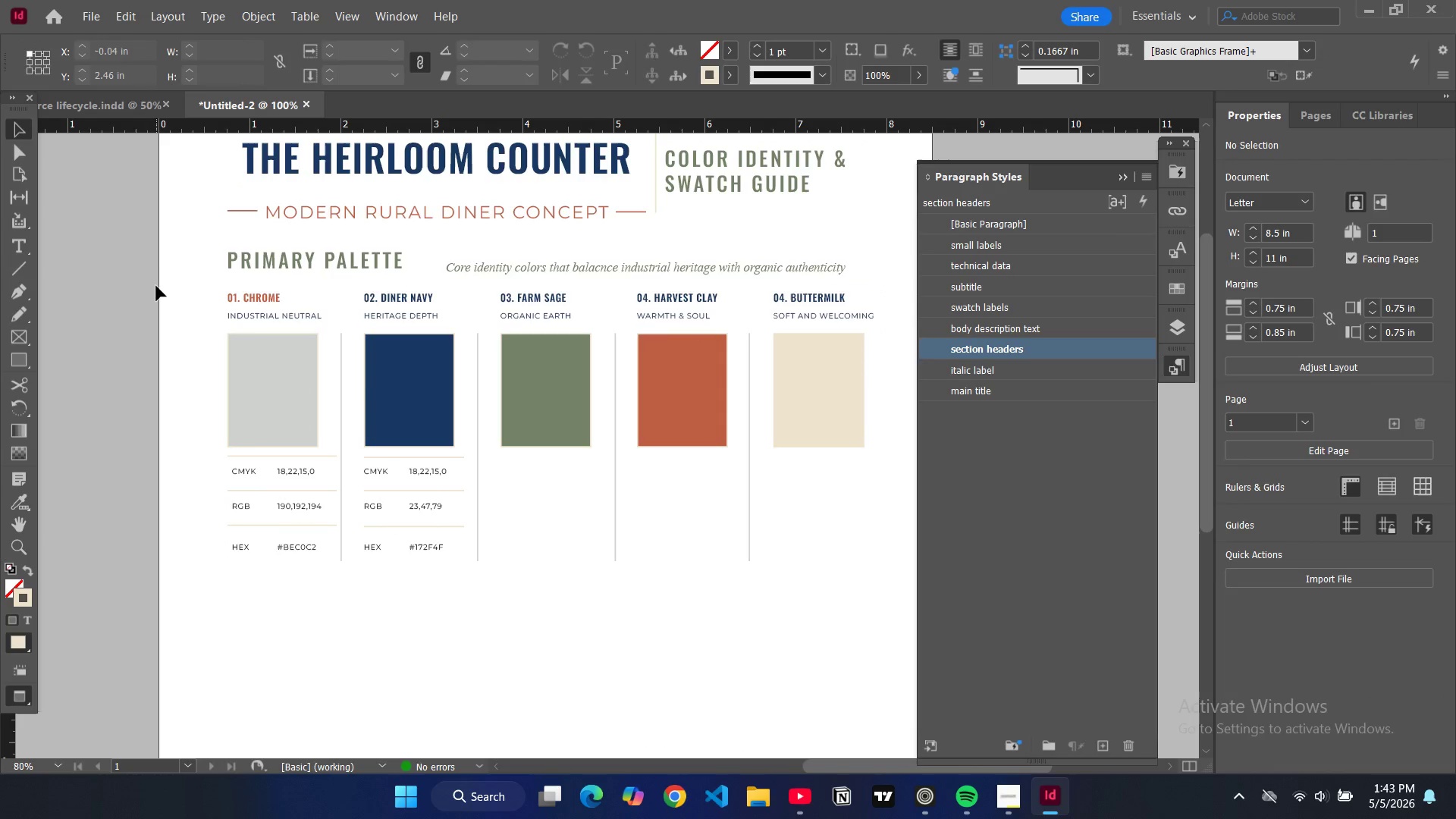 
key(W)
 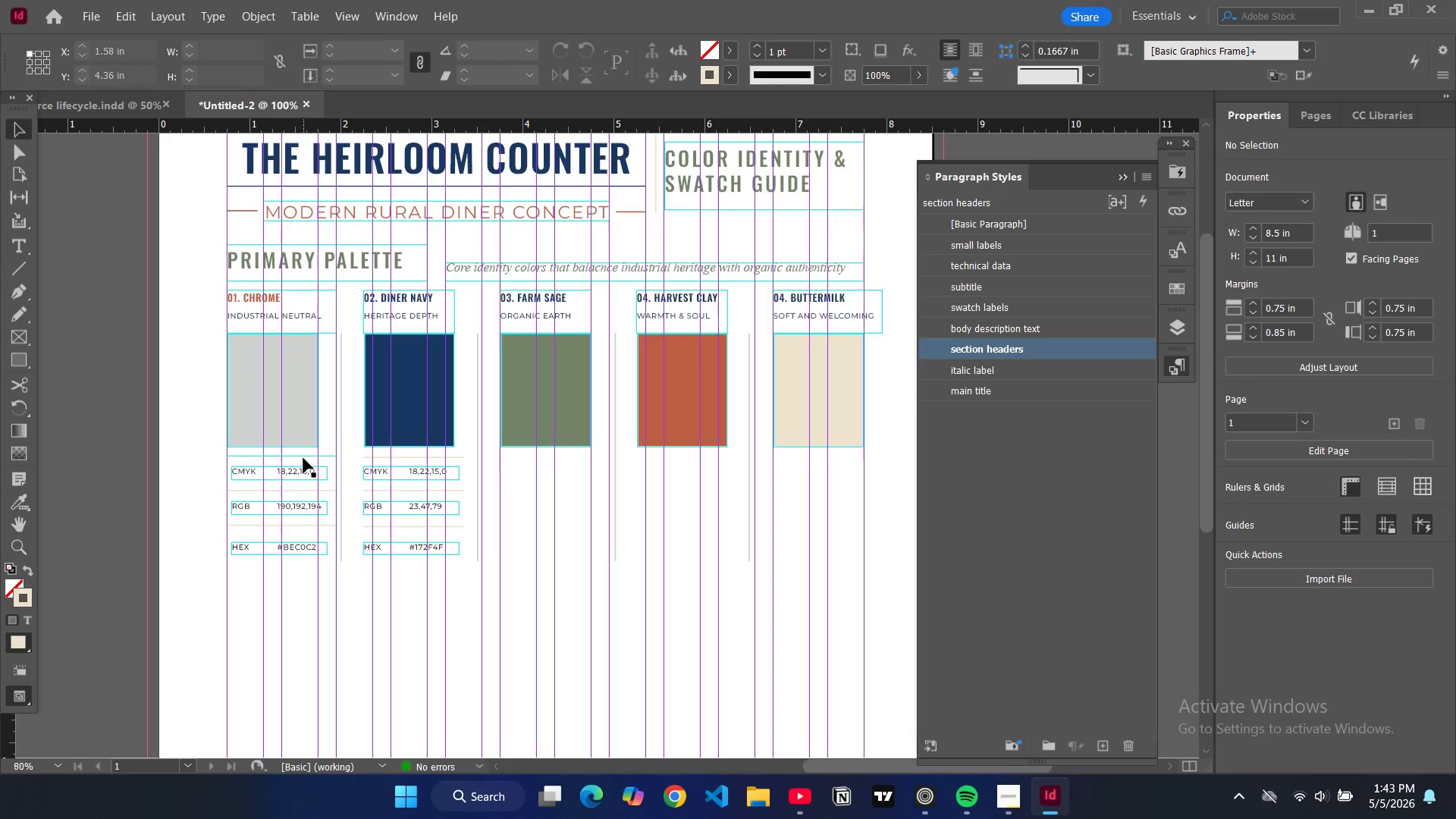 
left_click([302, 457])
 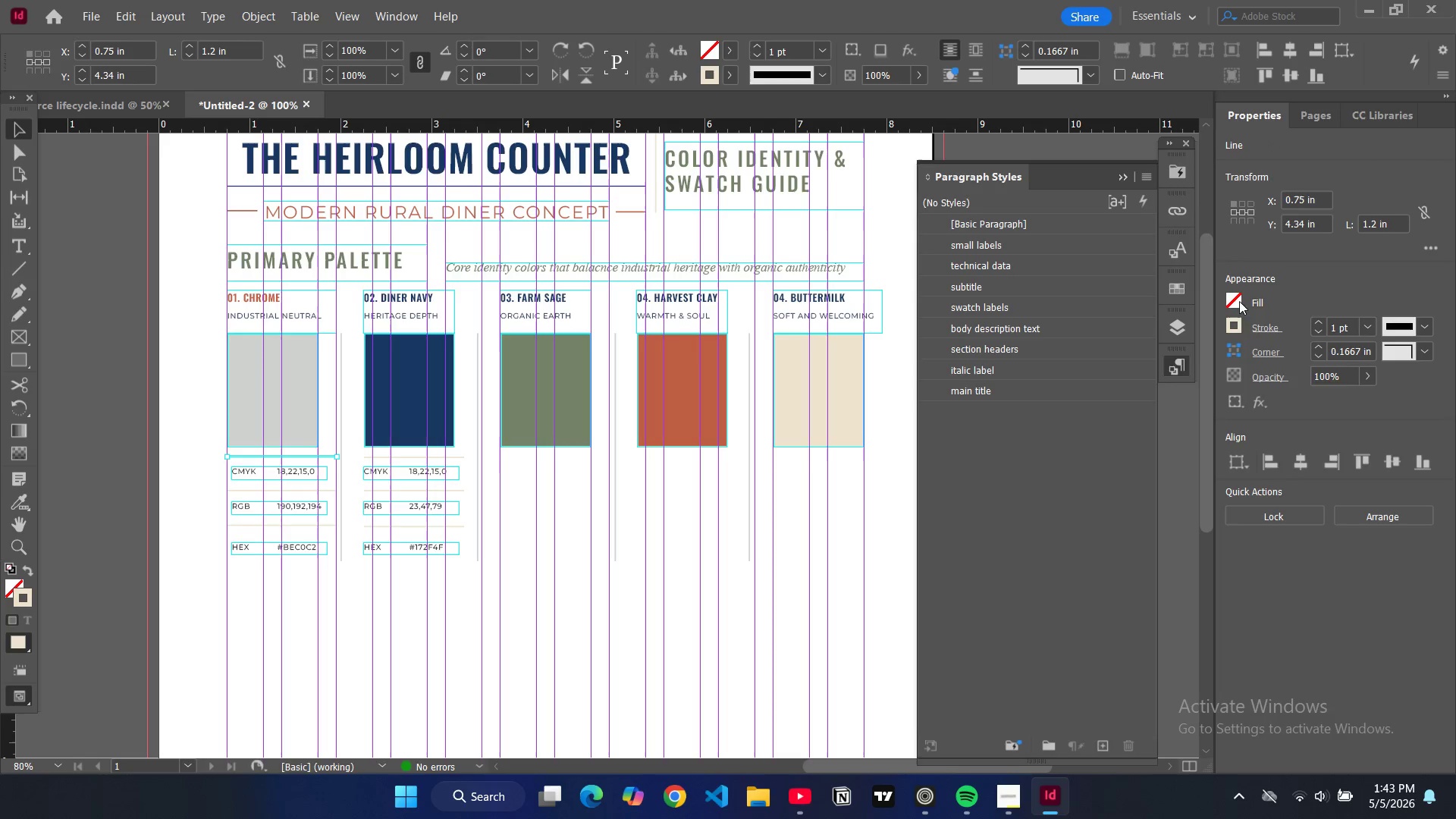 
left_click([1239, 327])
 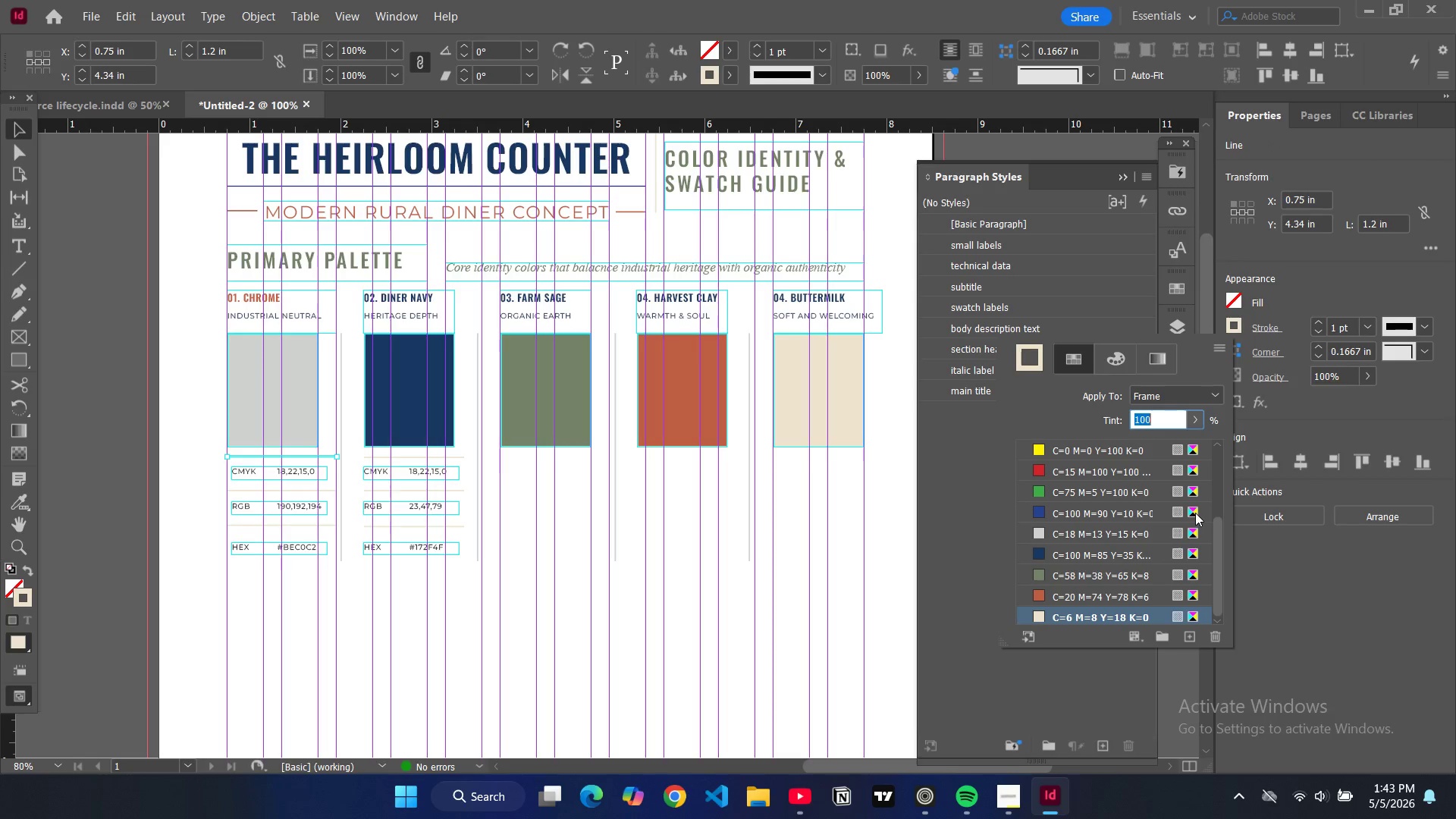 
scroll: coordinate [943, 588], scroll_direction: down, amount: 4.0
 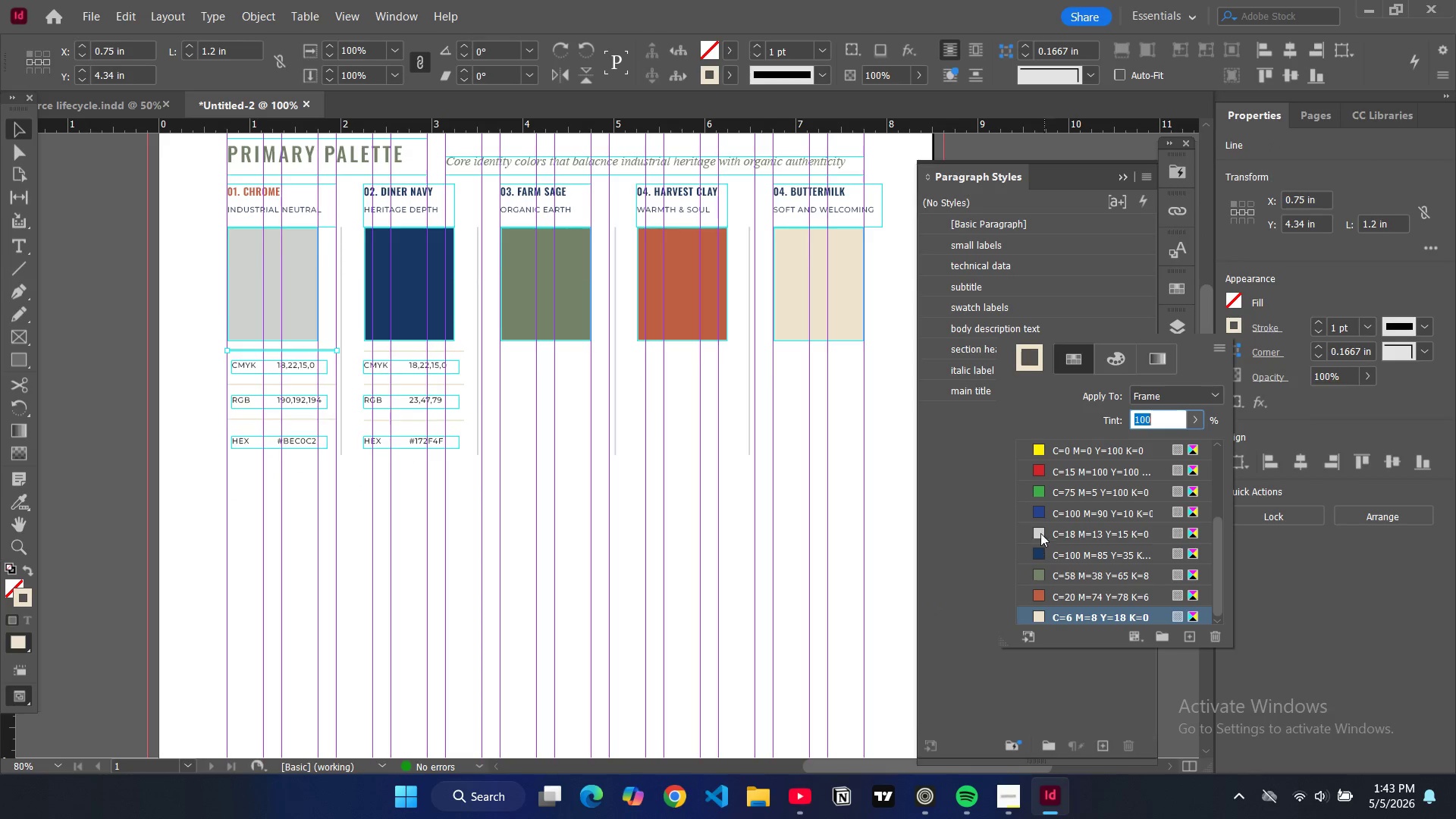 
left_click([1039, 532])
 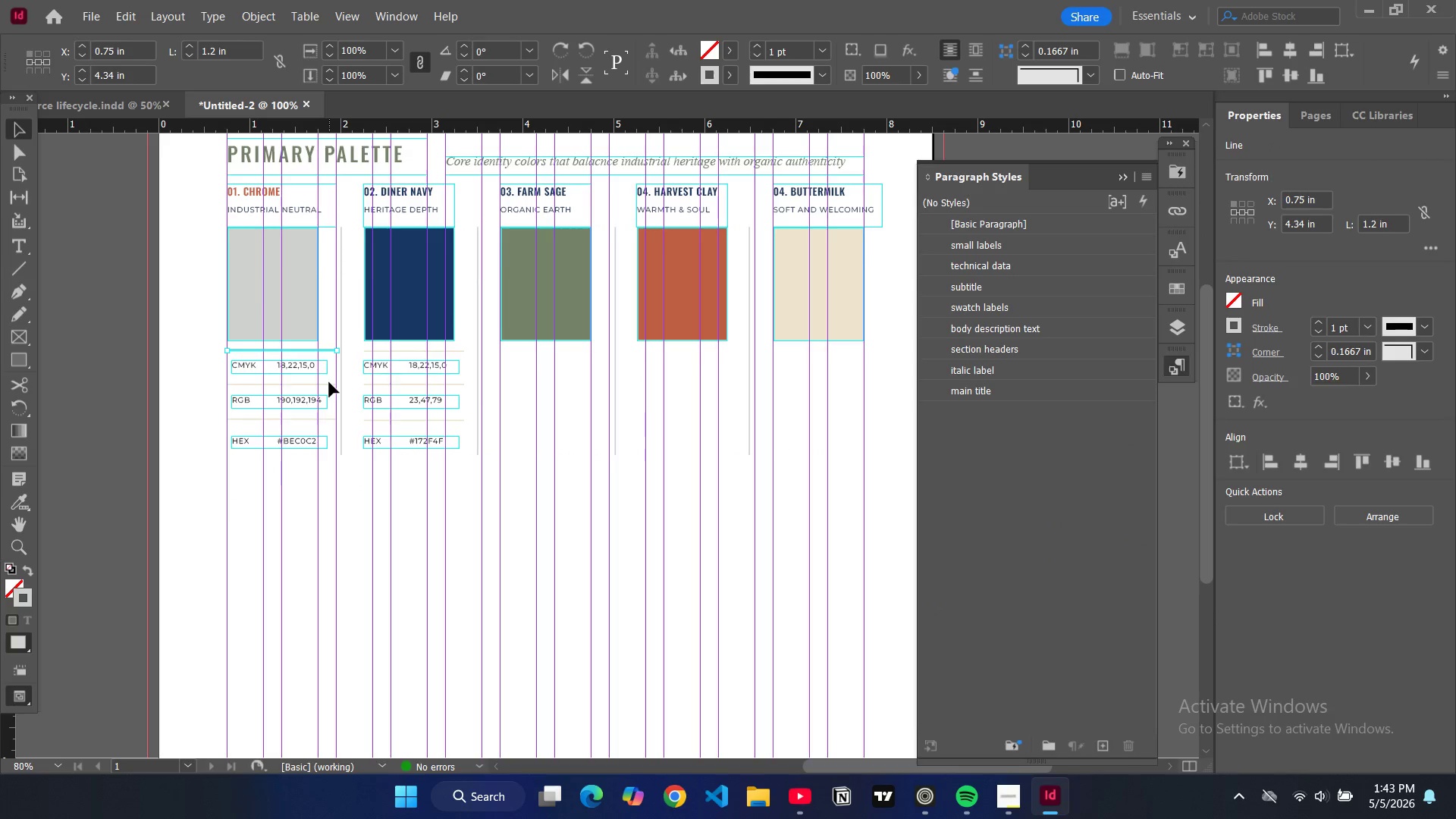 
double_click([328, 386])
 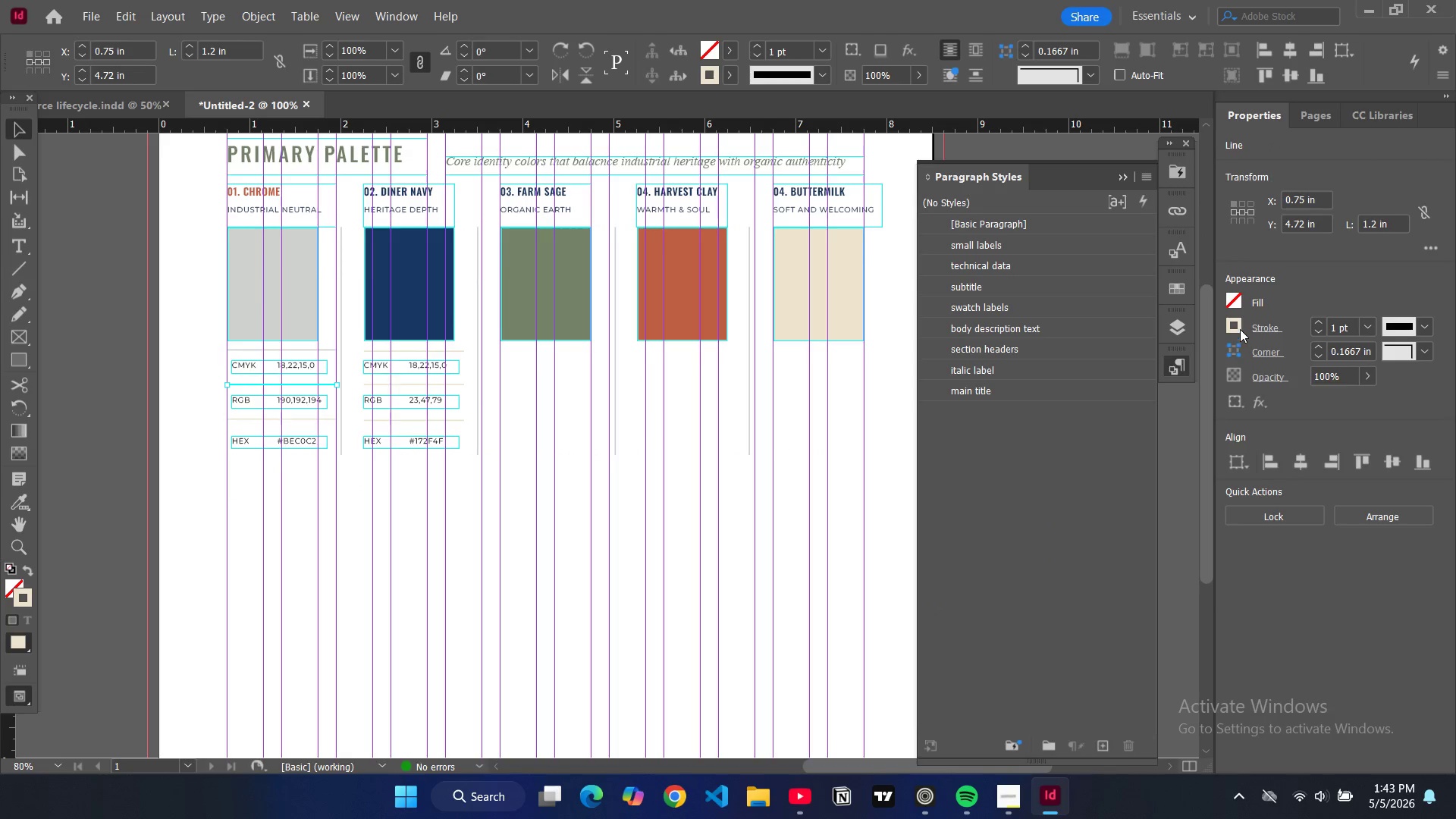 
left_click([1240, 328])
 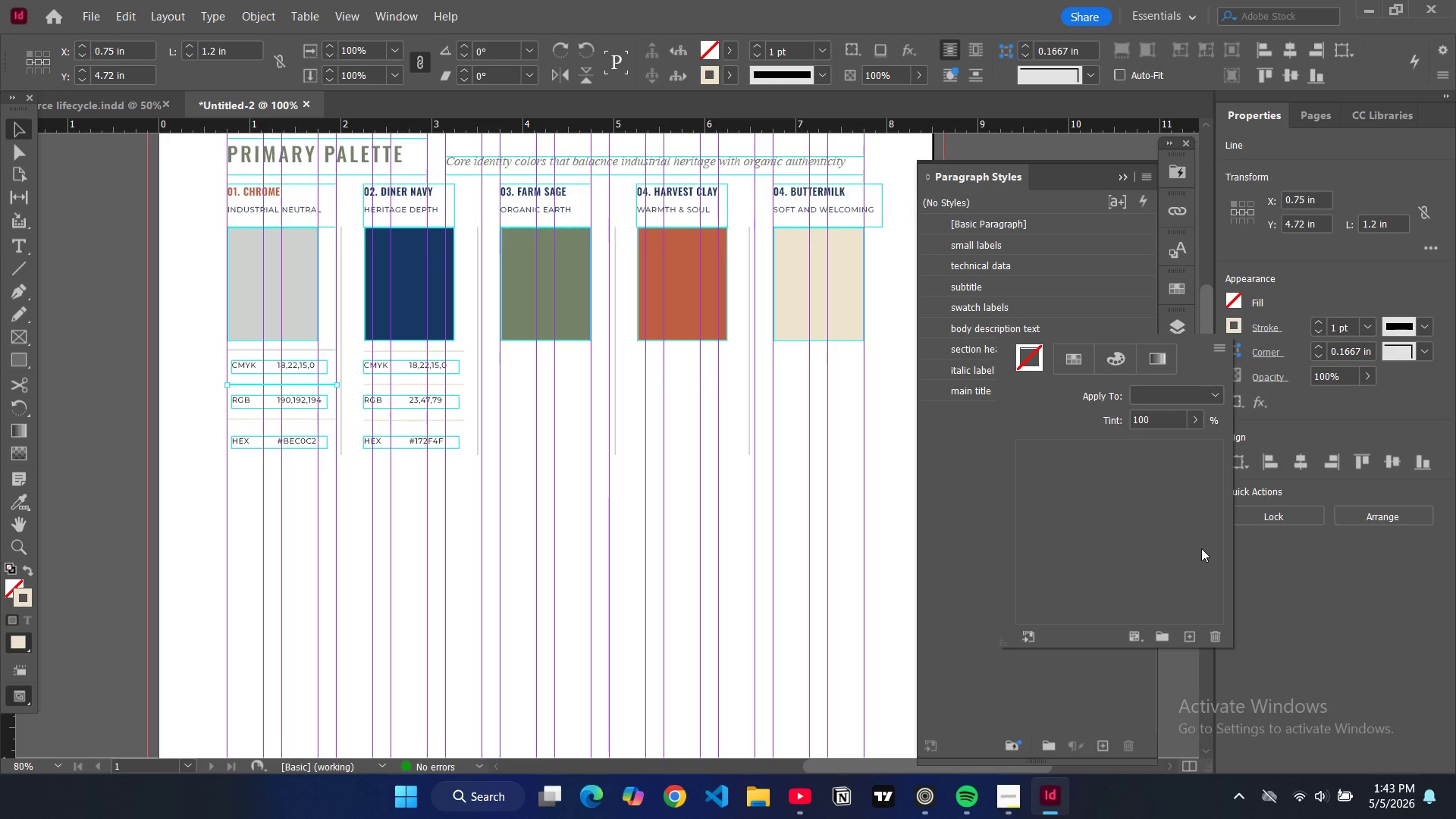 
scroll: coordinate [1109, 564], scroll_direction: down, amount: 5.0
 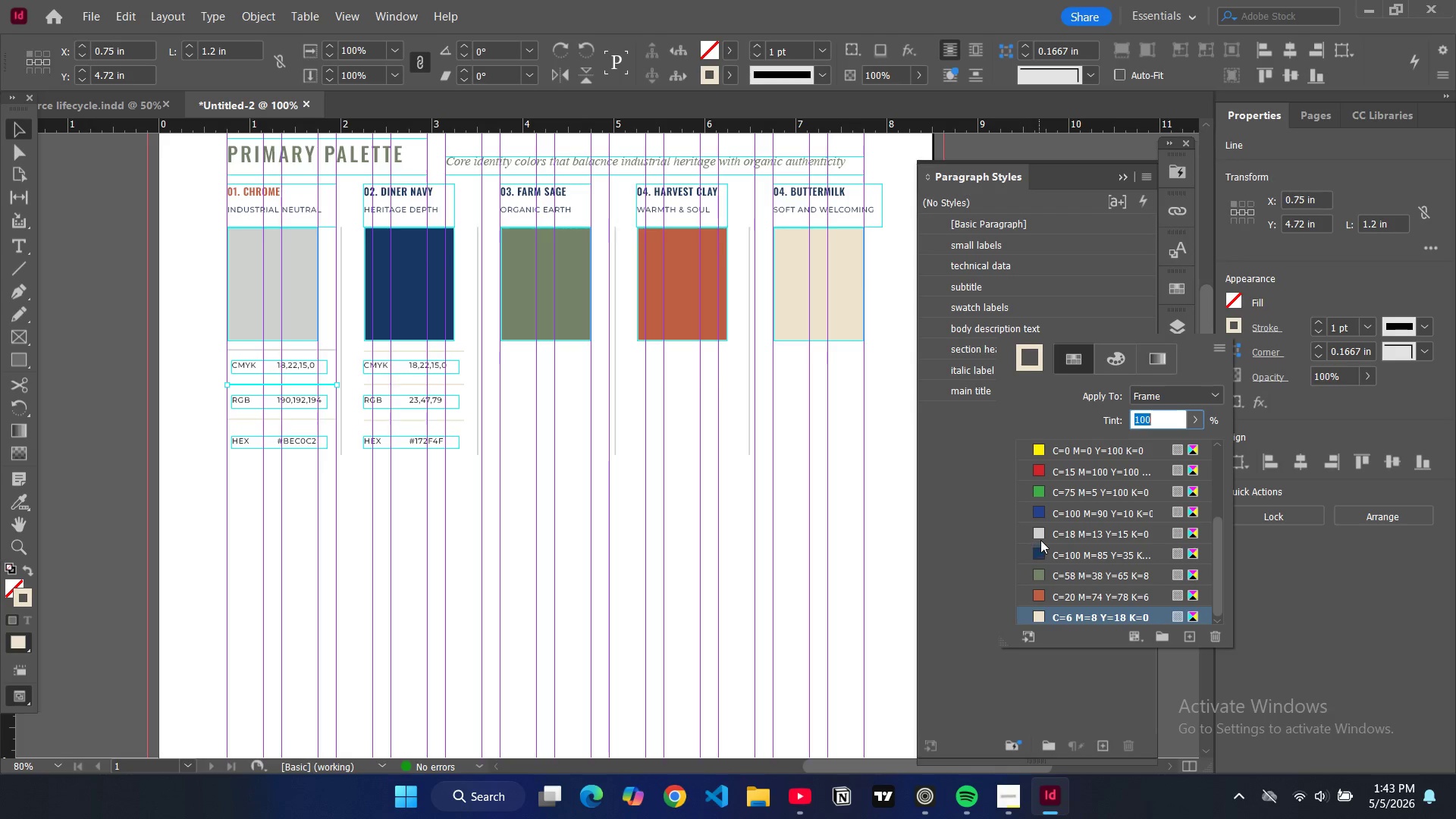 
left_click([1040, 537])
 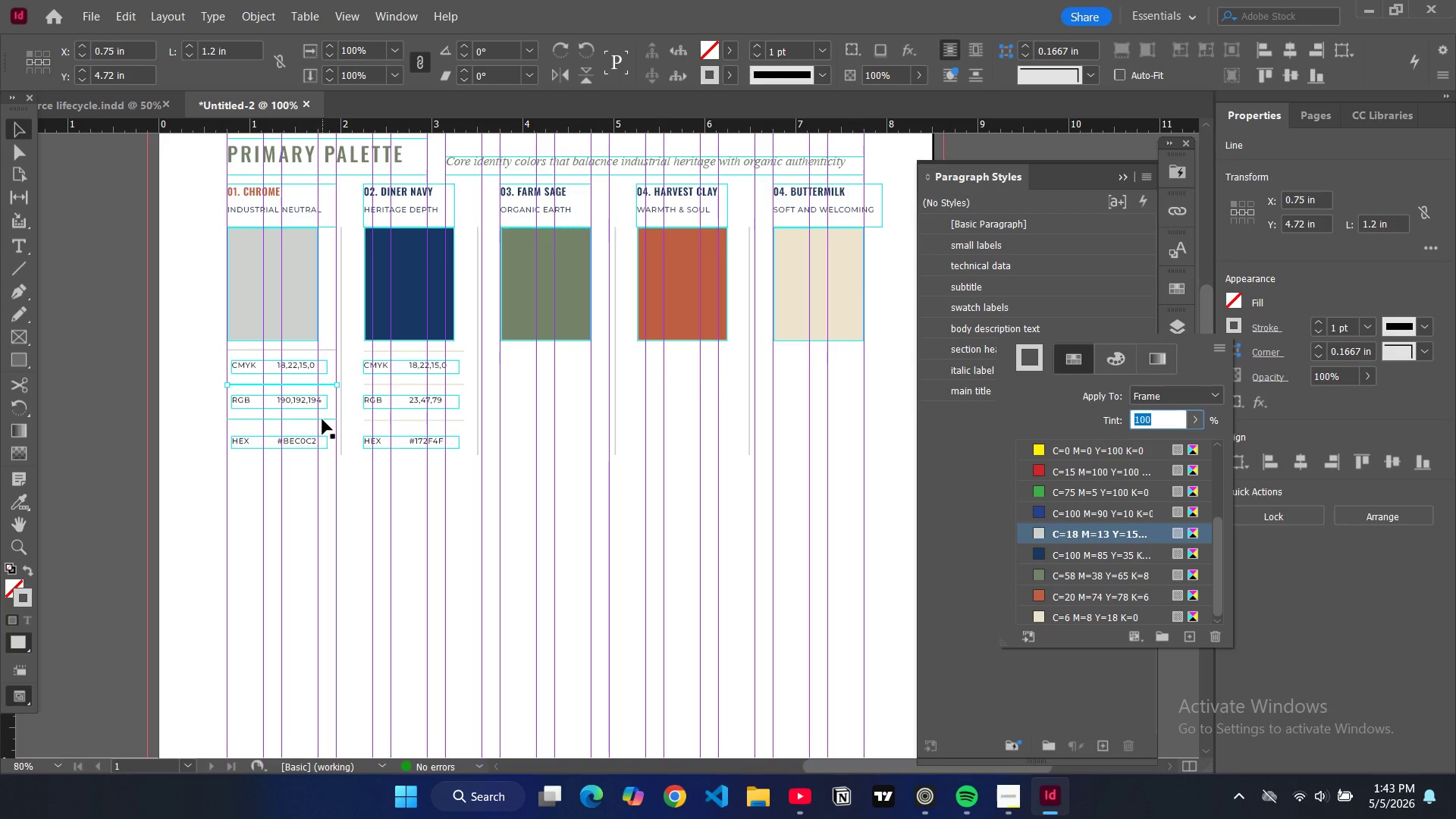 
left_click([322, 419])
 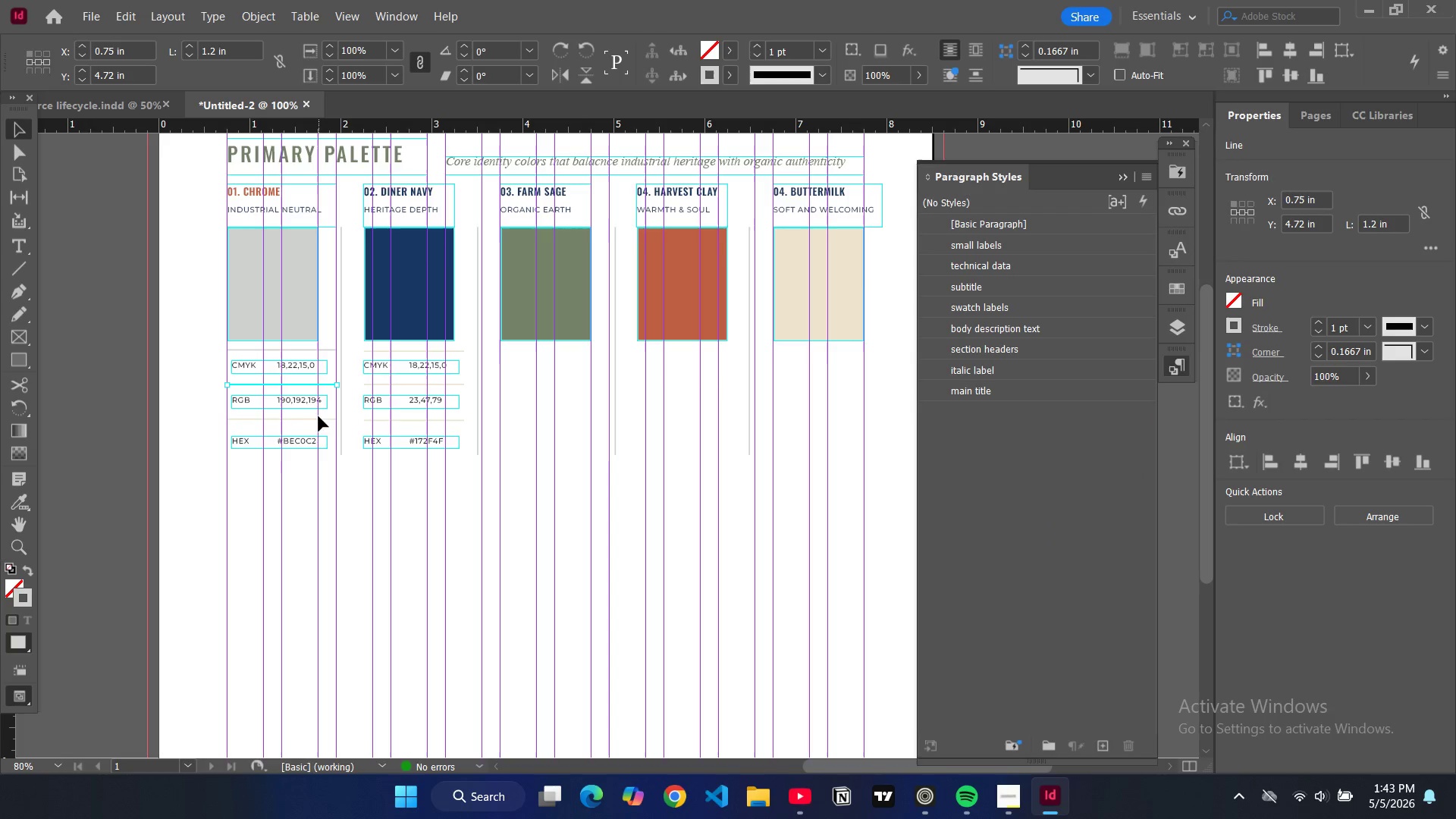 
left_click([327, 421])
 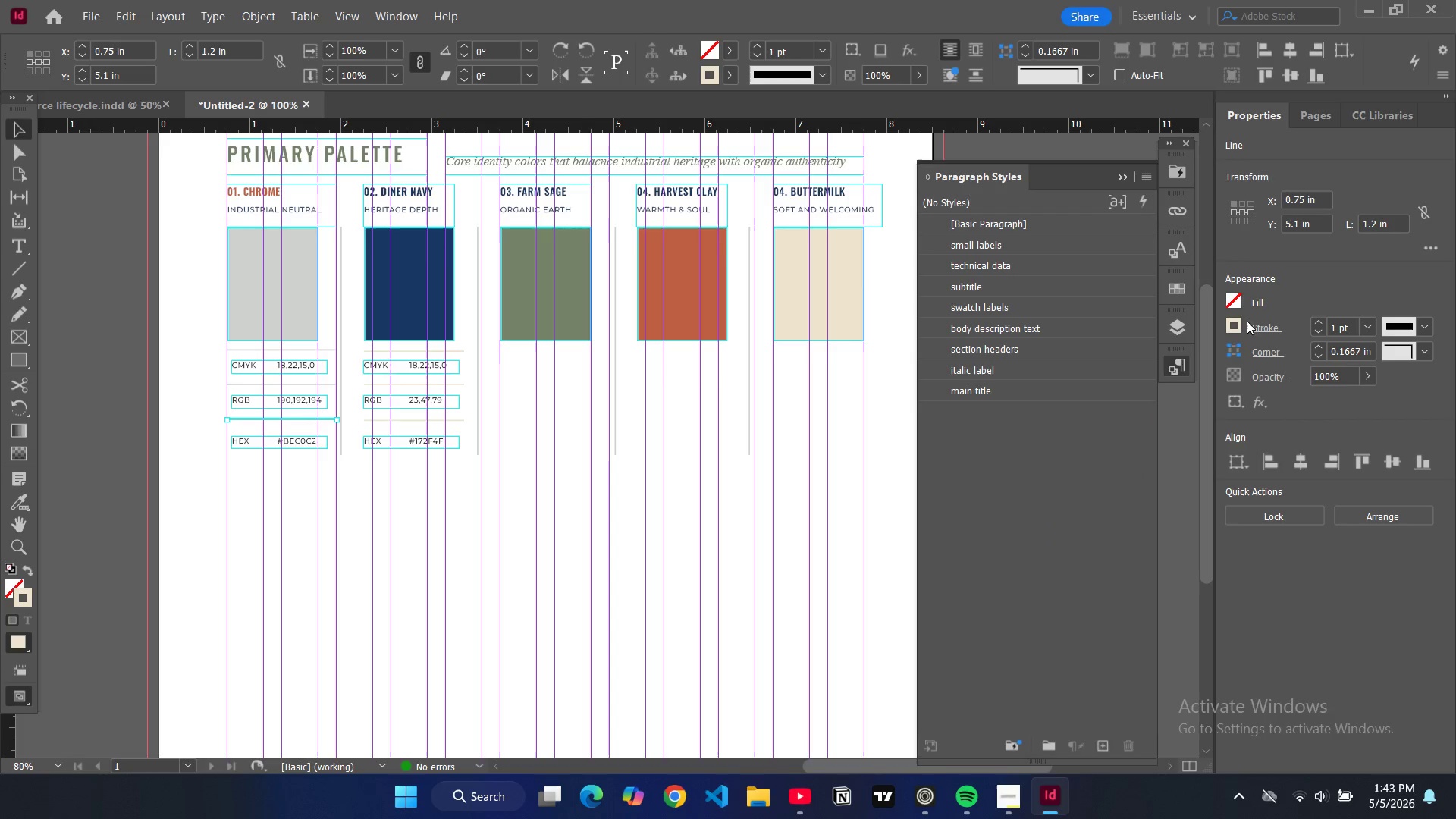 
left_click([1232, 331])
 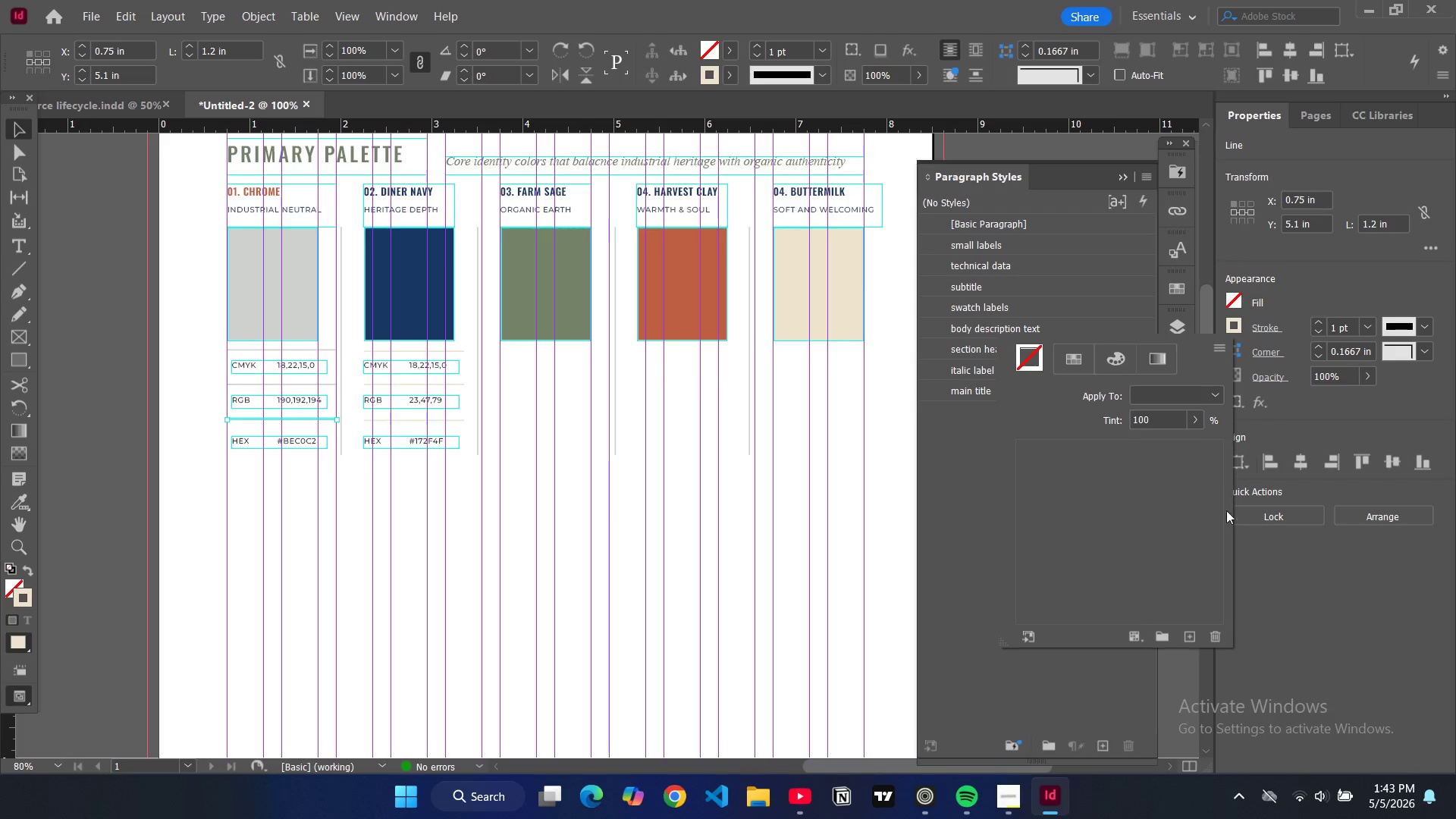 
scroll: coordinate [1100, 532], scroll_direction: down, amount: 5.0
 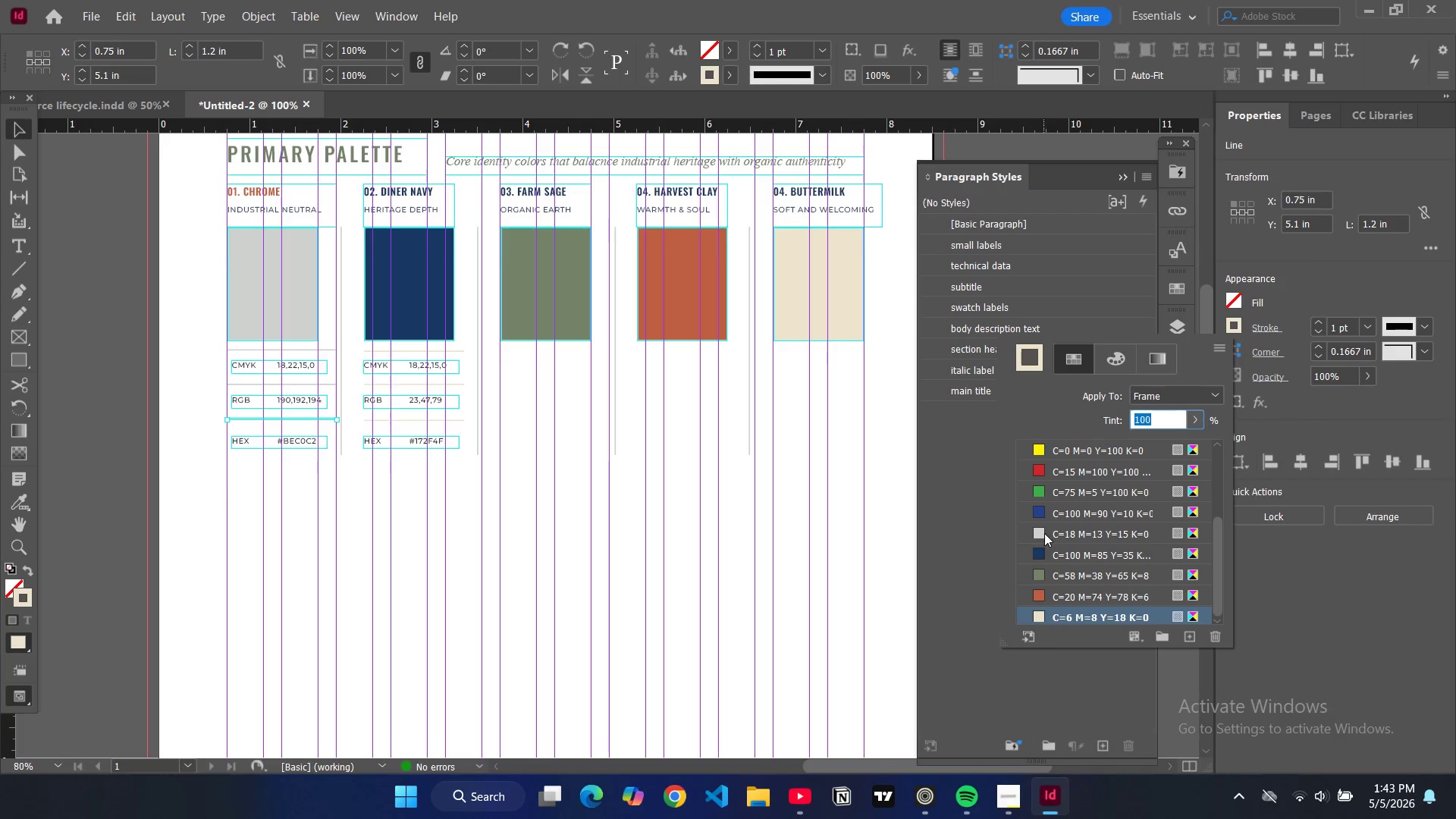 
left_click([1043, 533])
 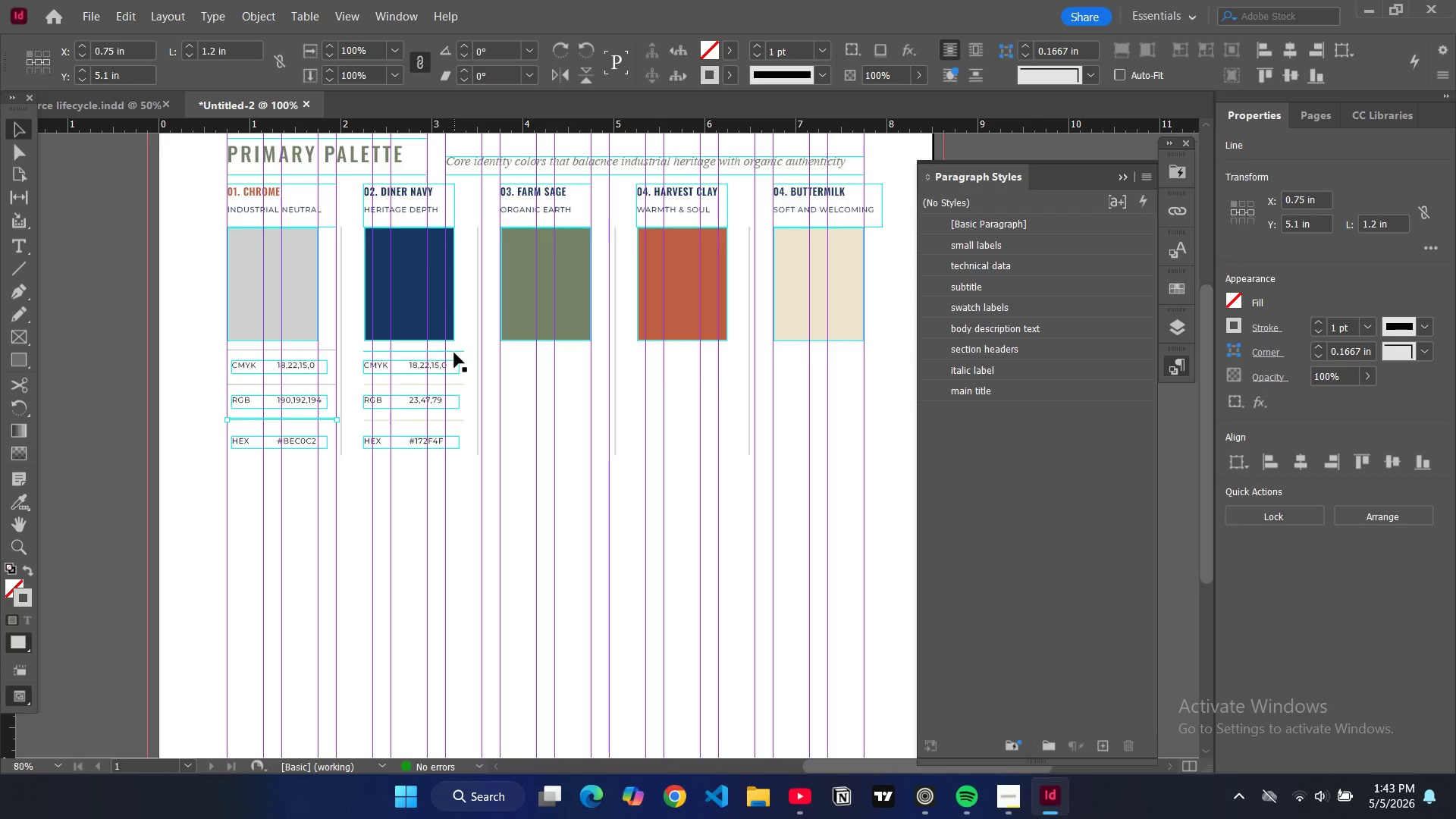 
left_click([454, 350])
 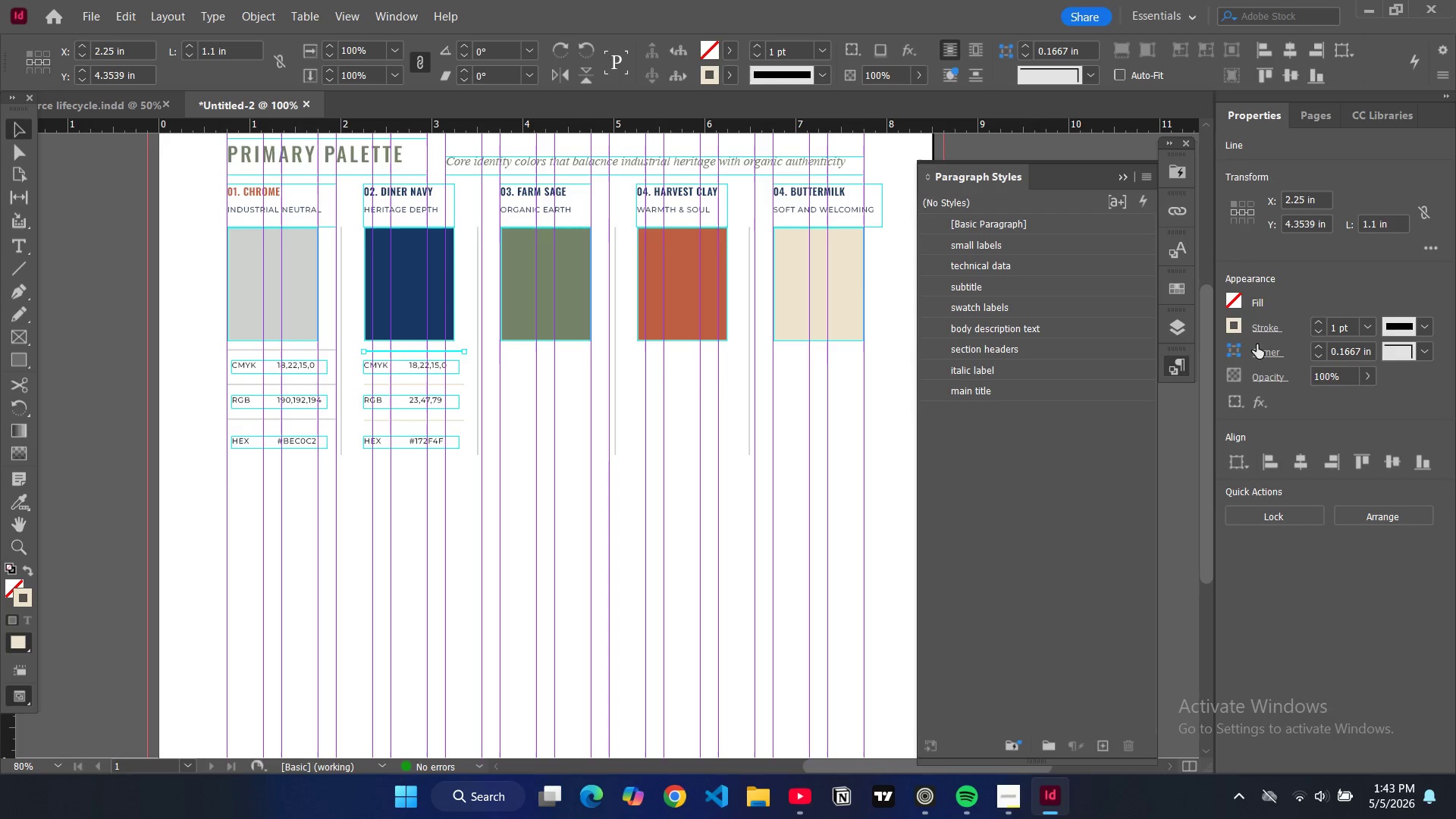 
left_click([1239, 330])
 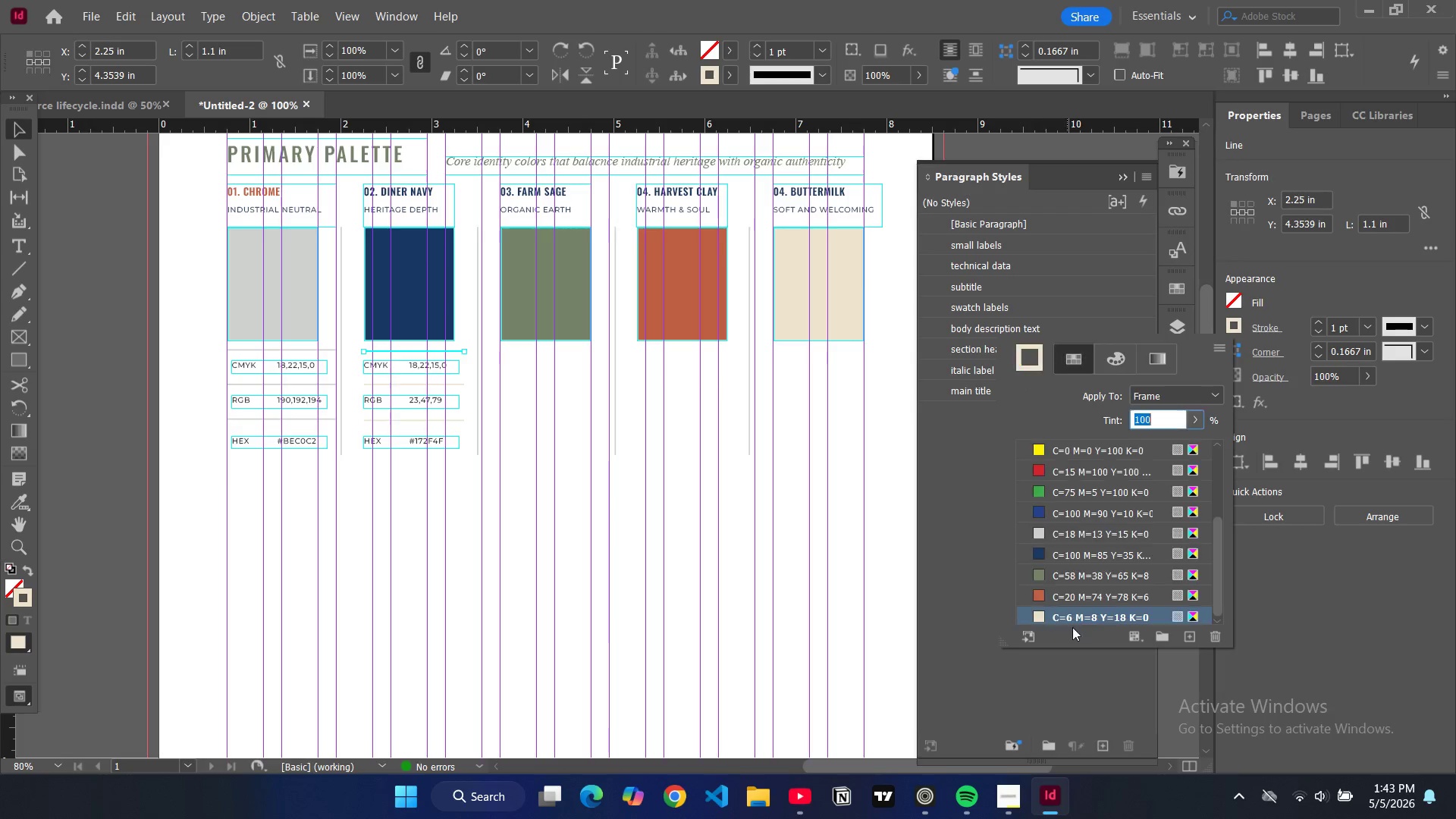 
scroll: coordinate [1071, 568], scroll_direction: down, amount: 5.0
 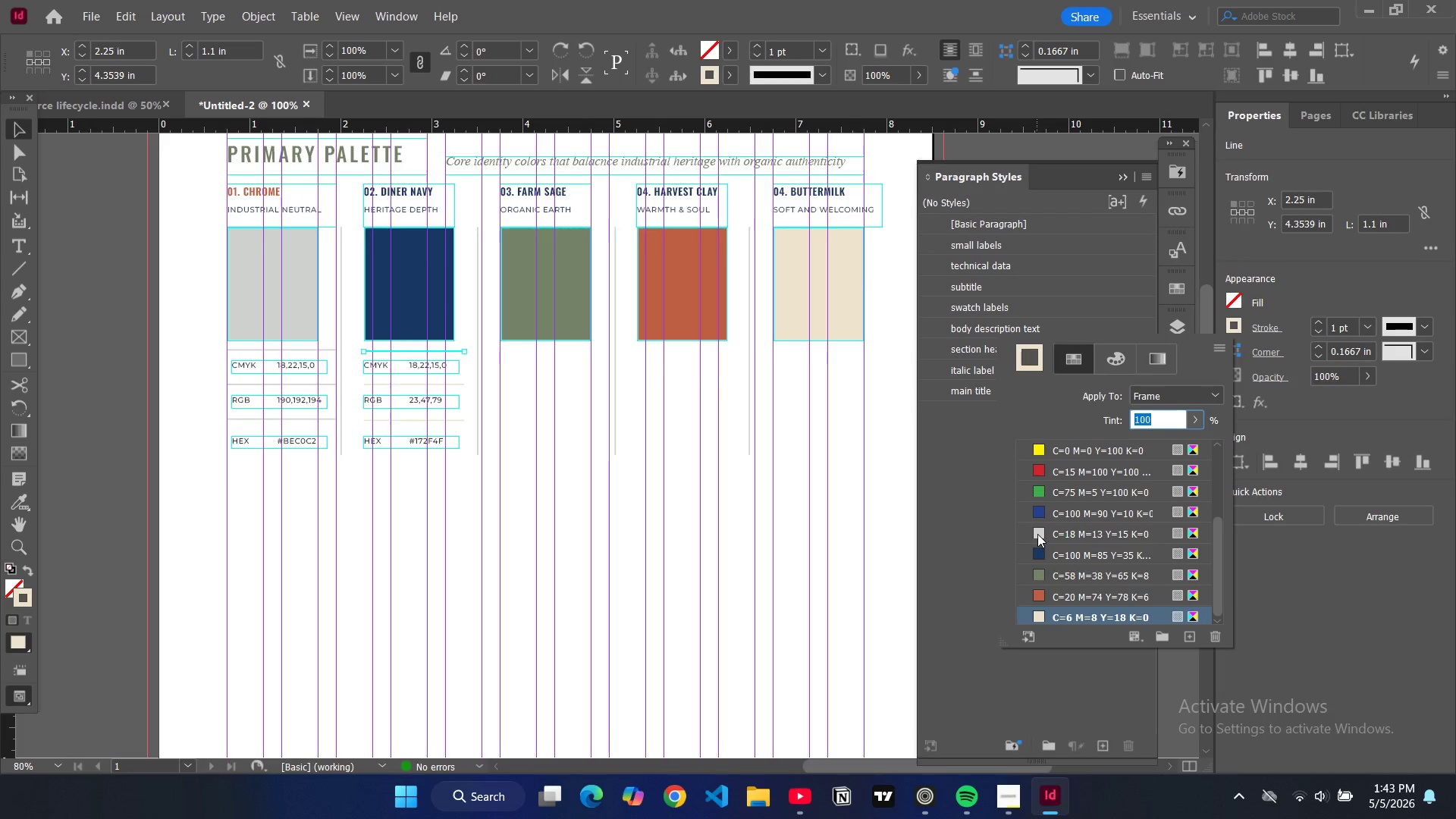 
left_click([1037, 534])
 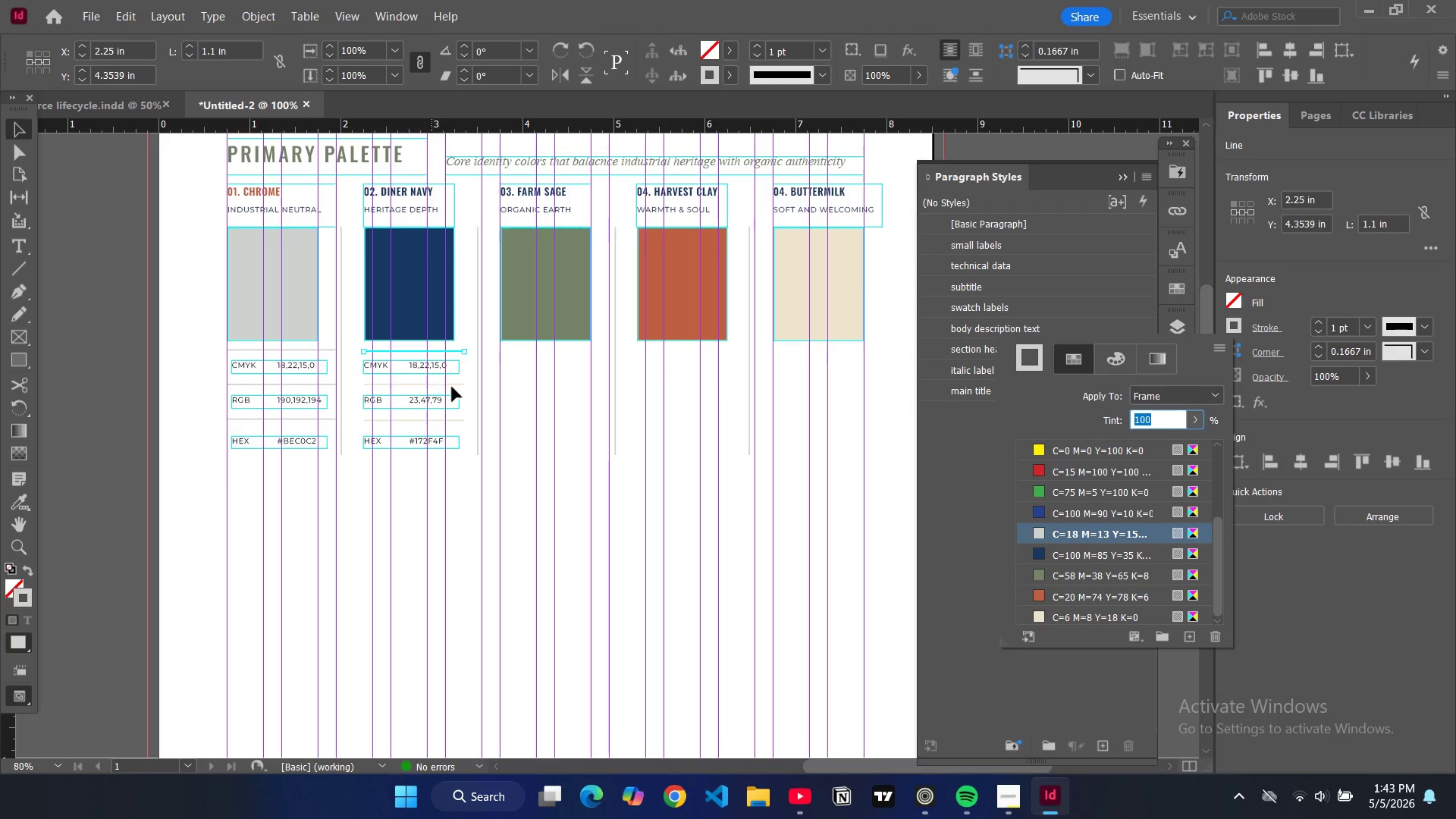 
left_click([455, 384])
 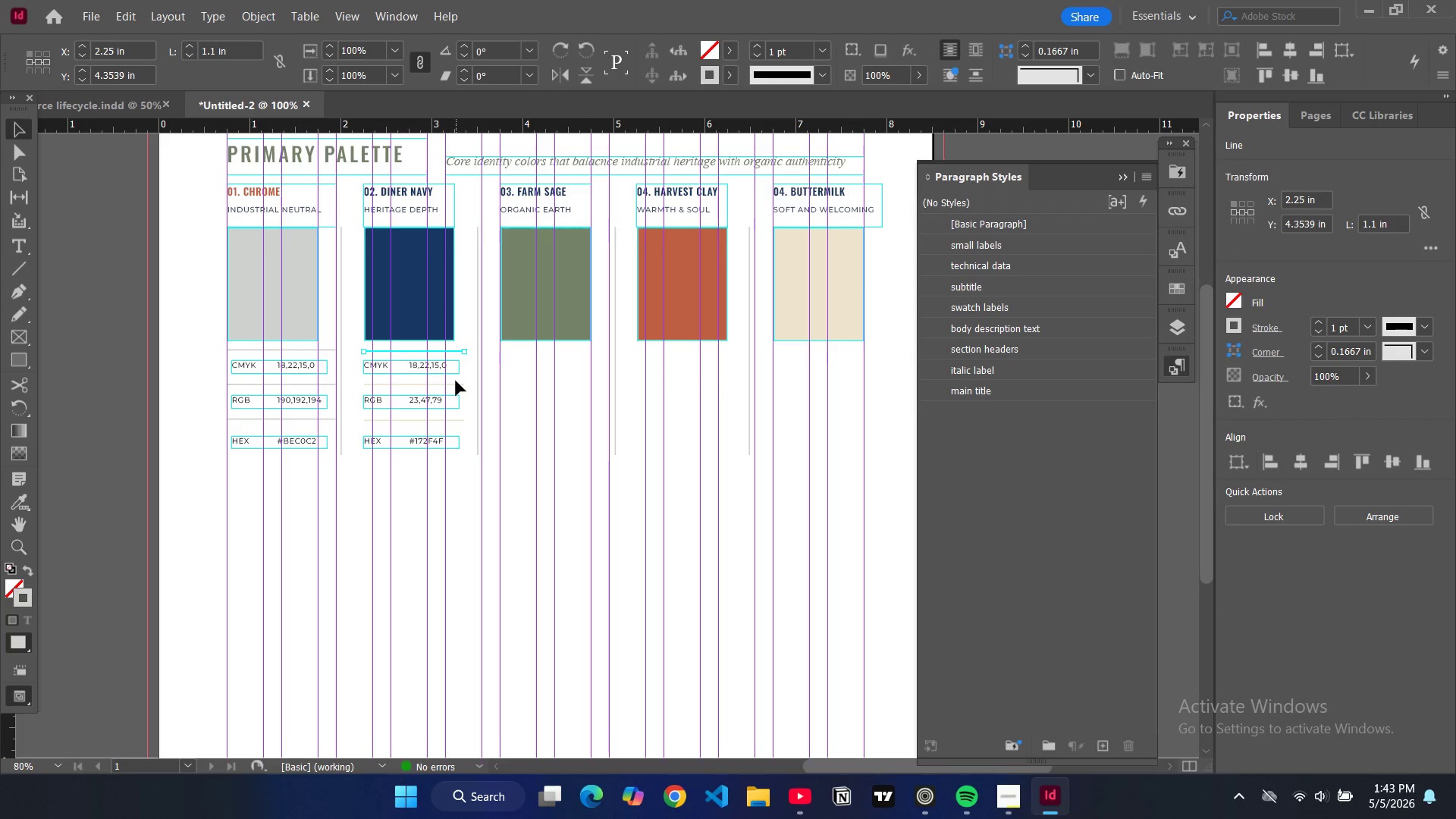 
left_click([457, 384])
 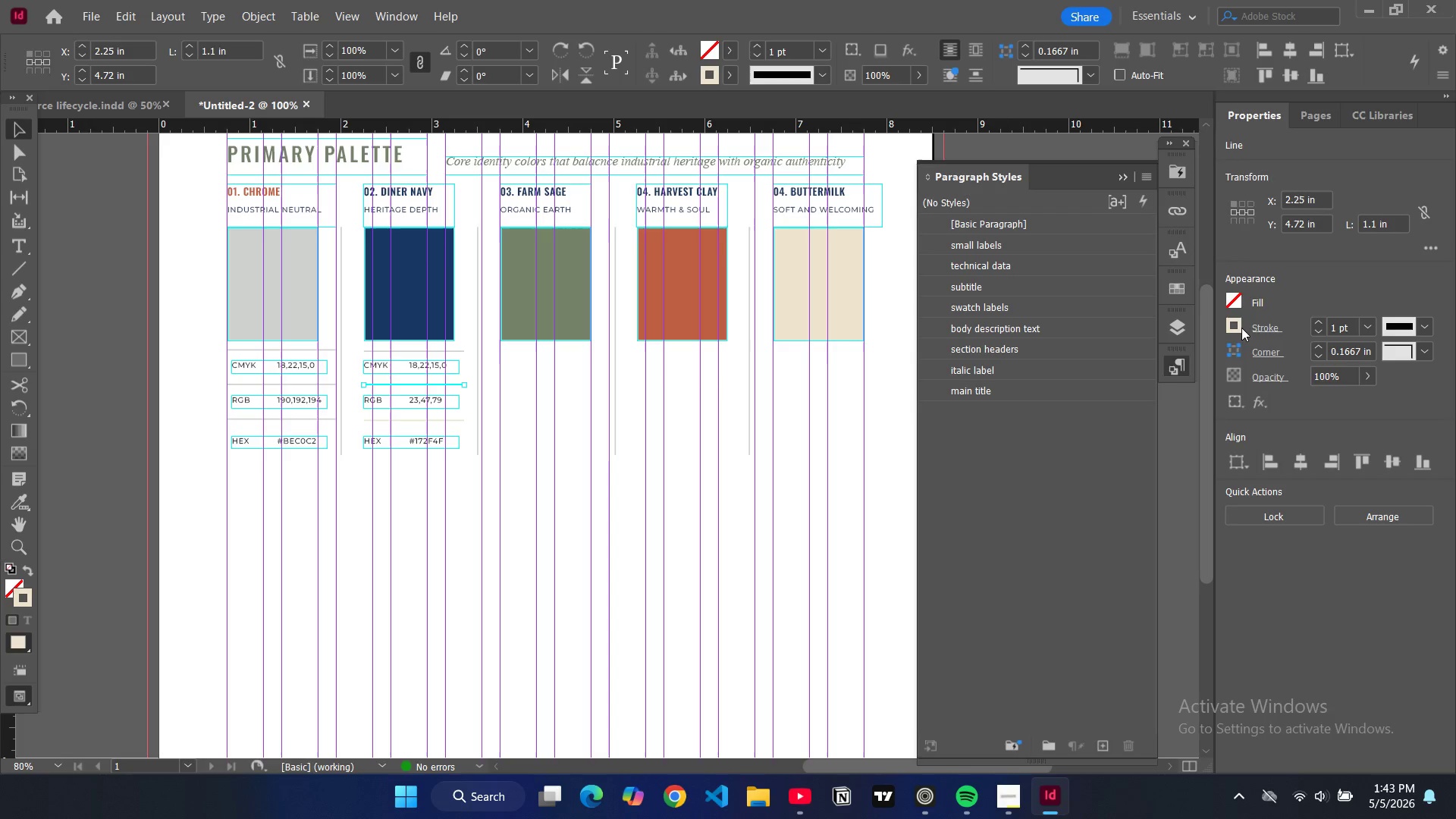 
left_click([1239, 328])
 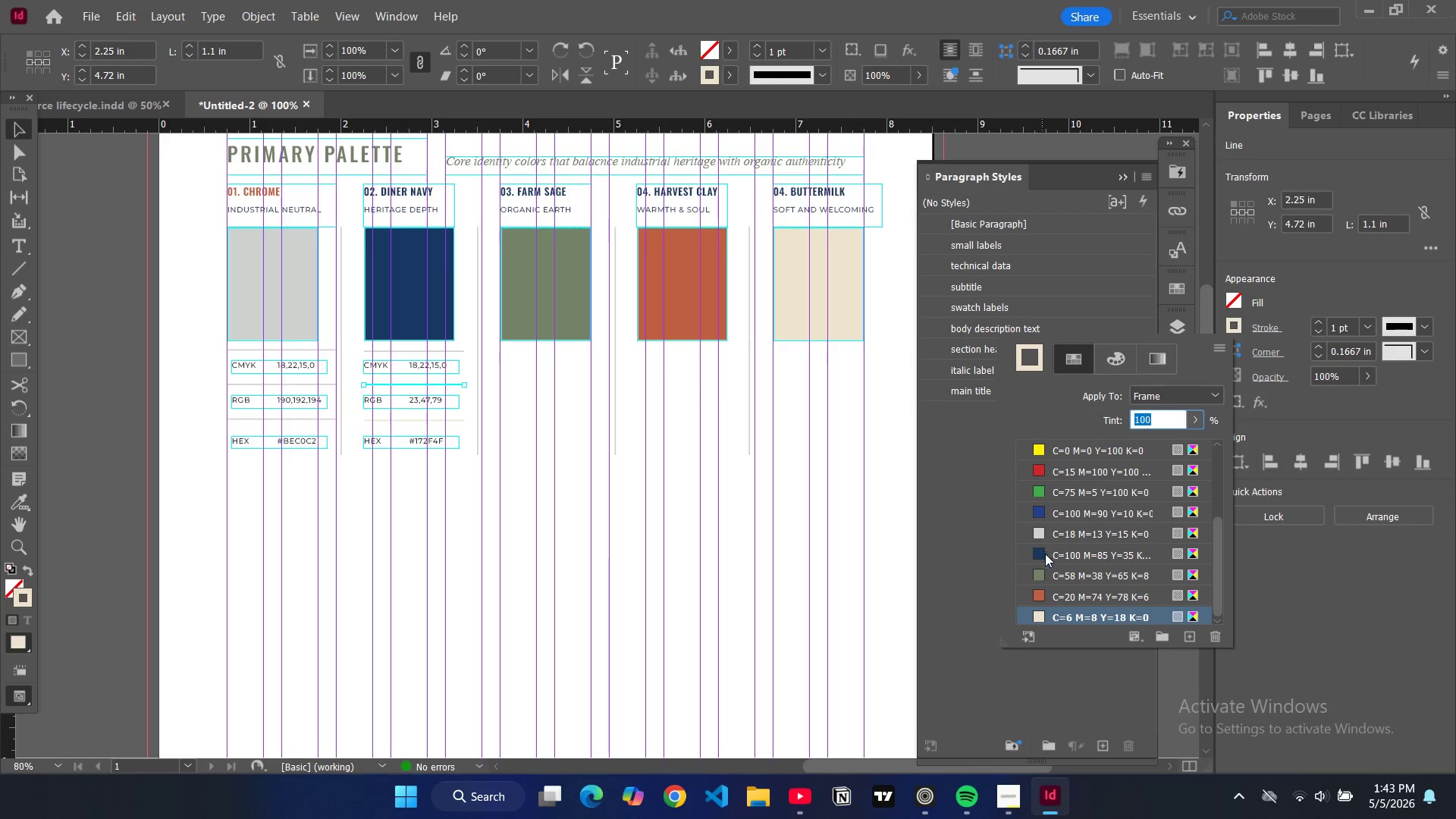 
left_click([1041, 534])
 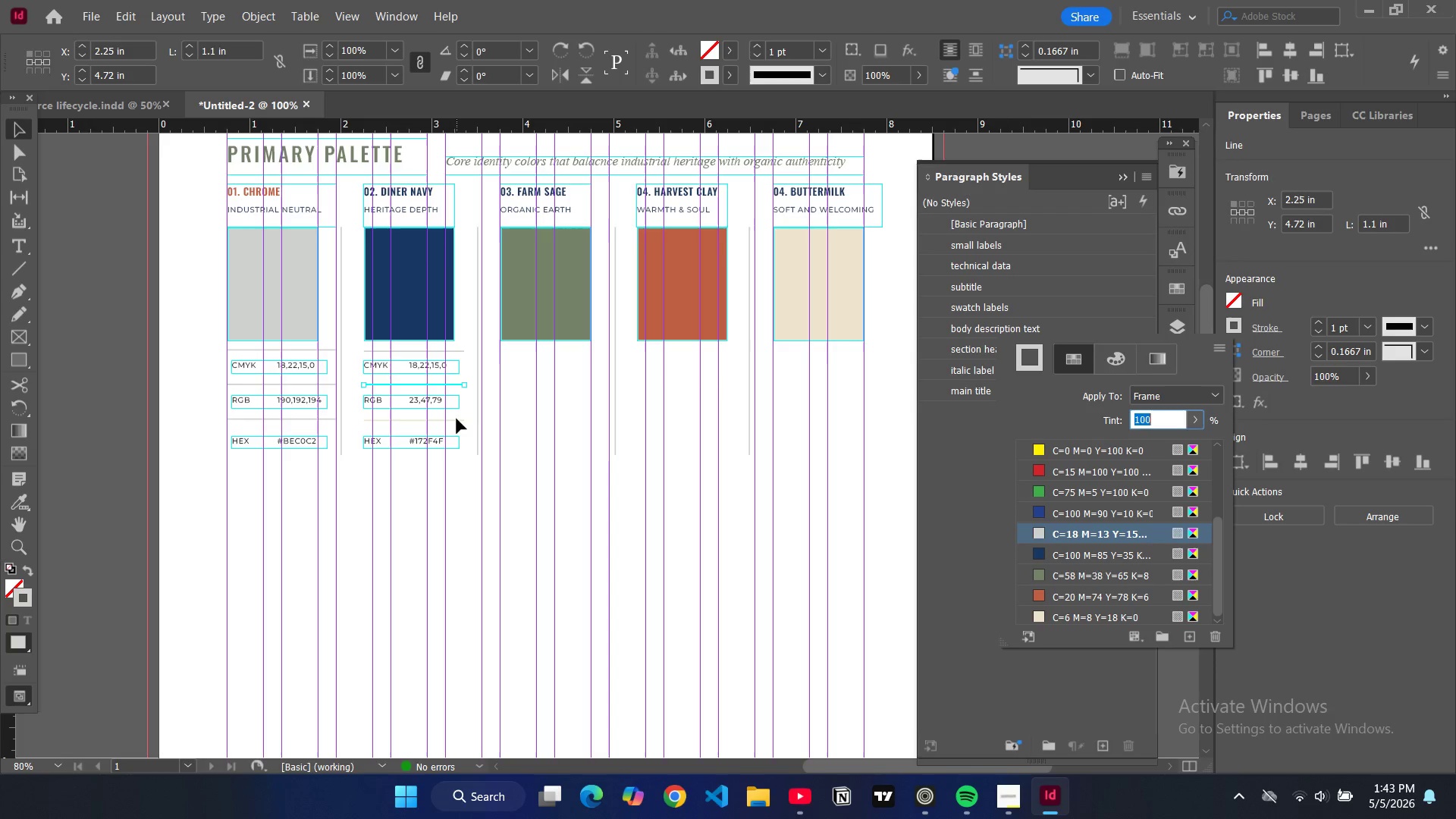 
left_click([453, 419])
 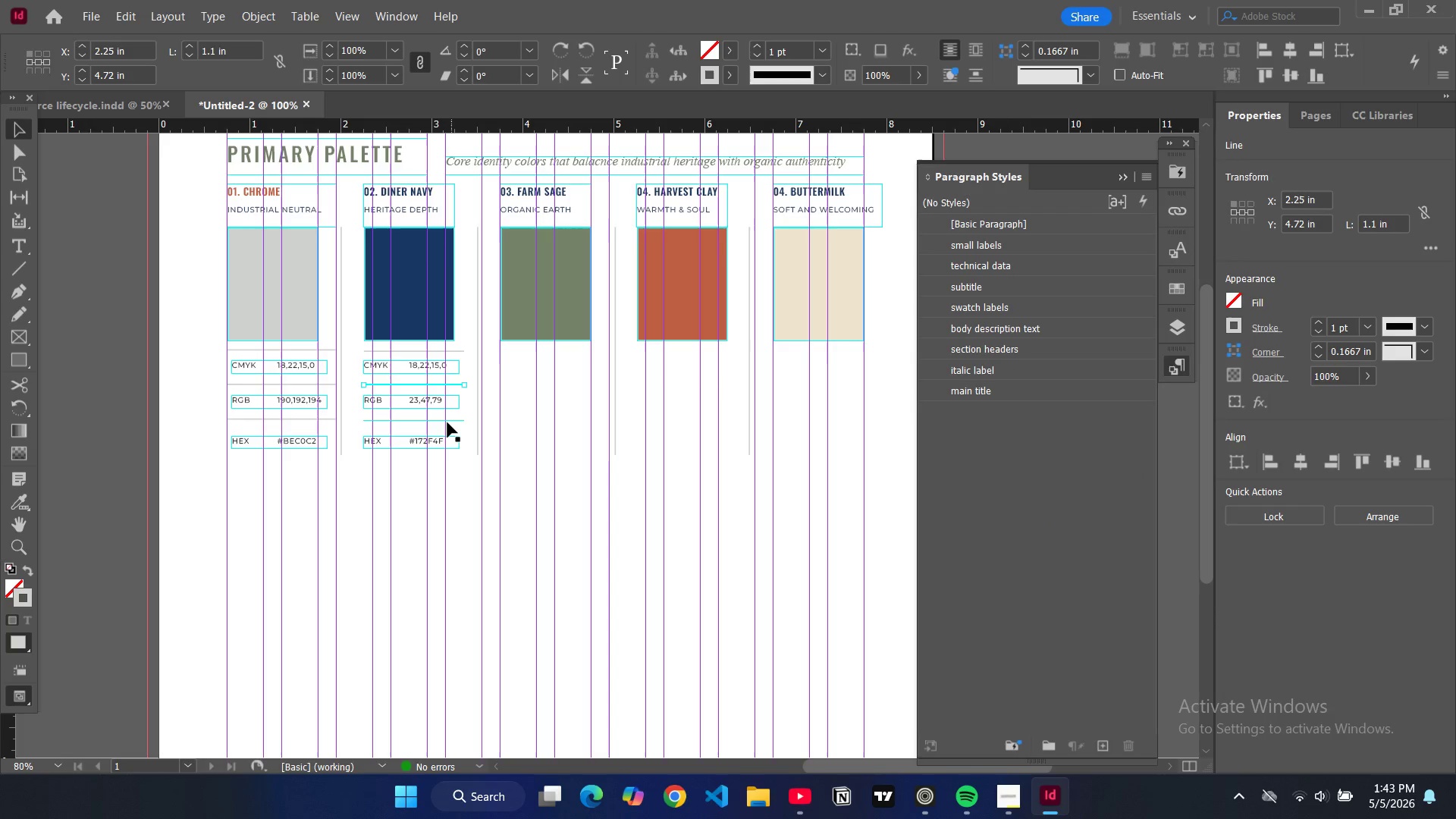 
left_click([447, 422])
 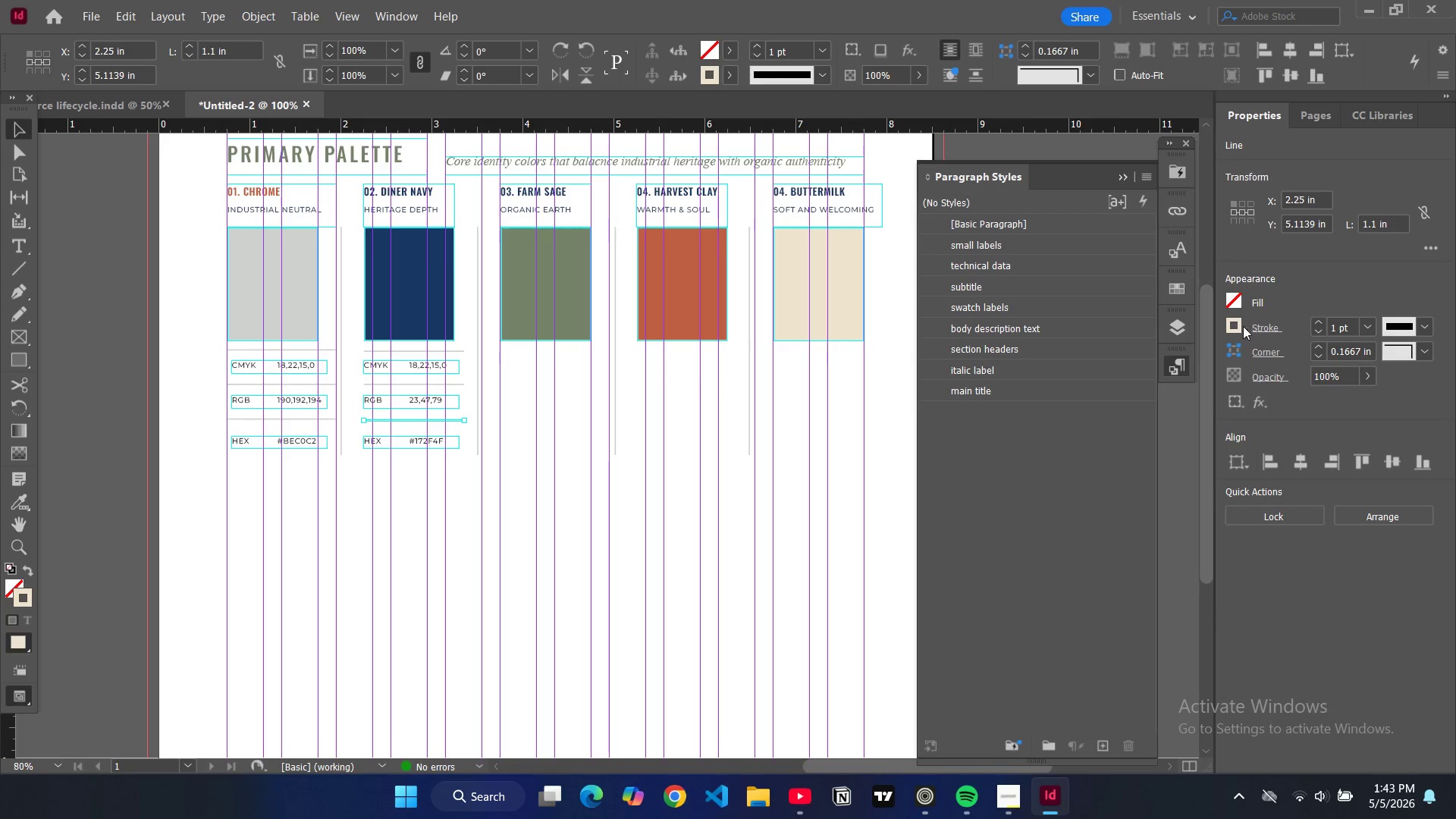 
left_click([1238, 332])
 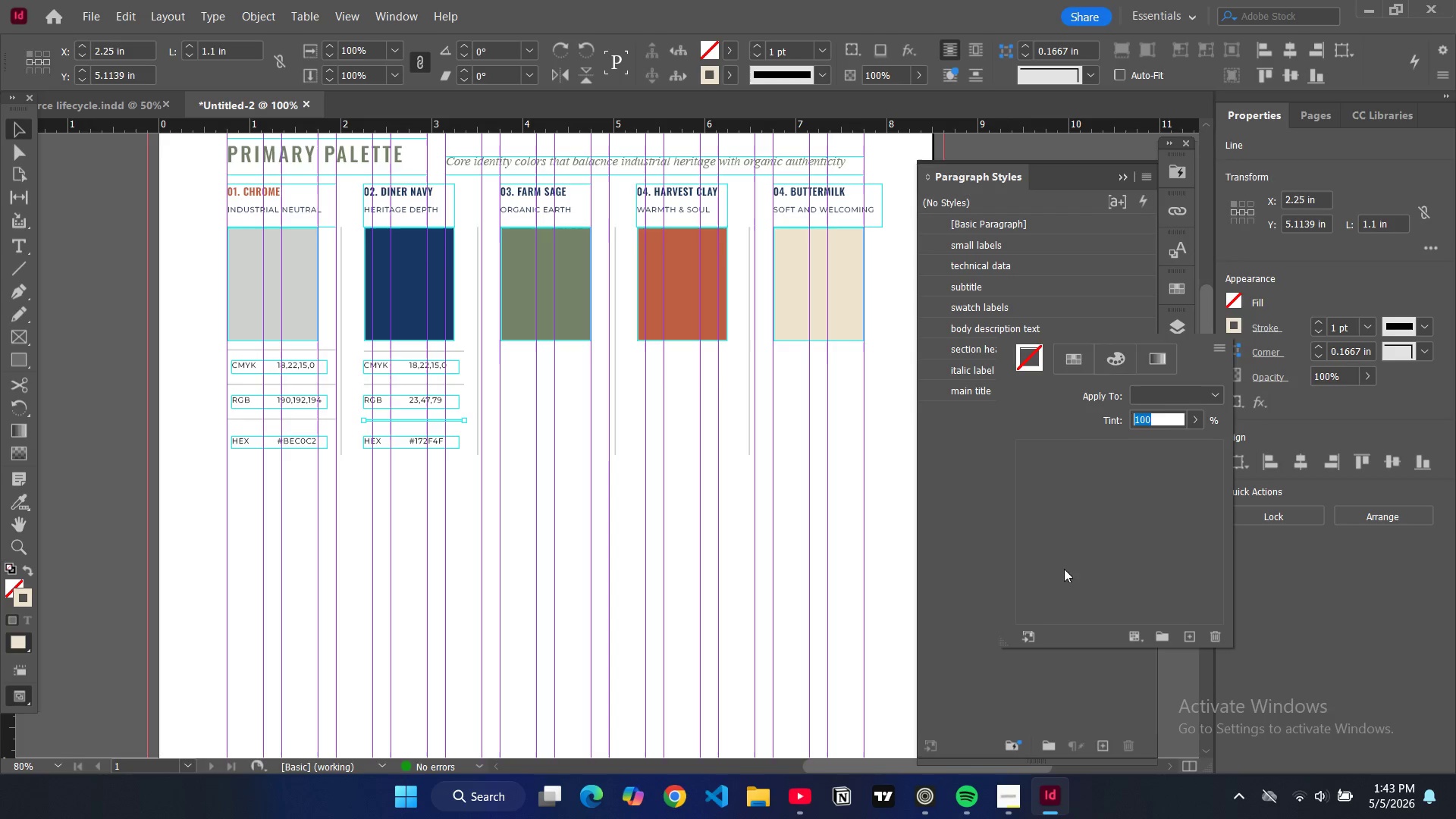 
scroll: coordinate [1037, 607], scroll_direction: down, amount: 5.0
 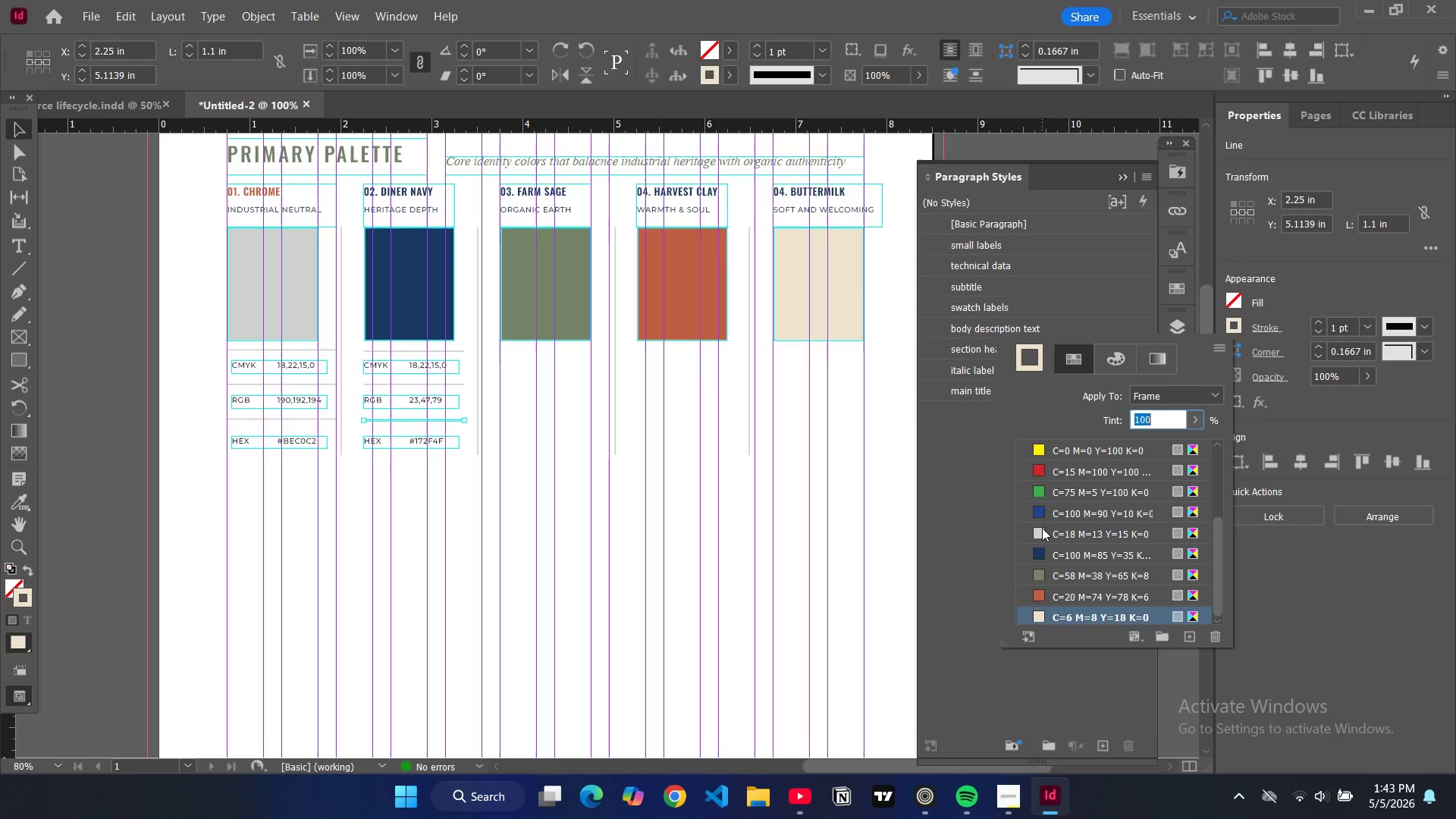 
left_click([1040, 530])
 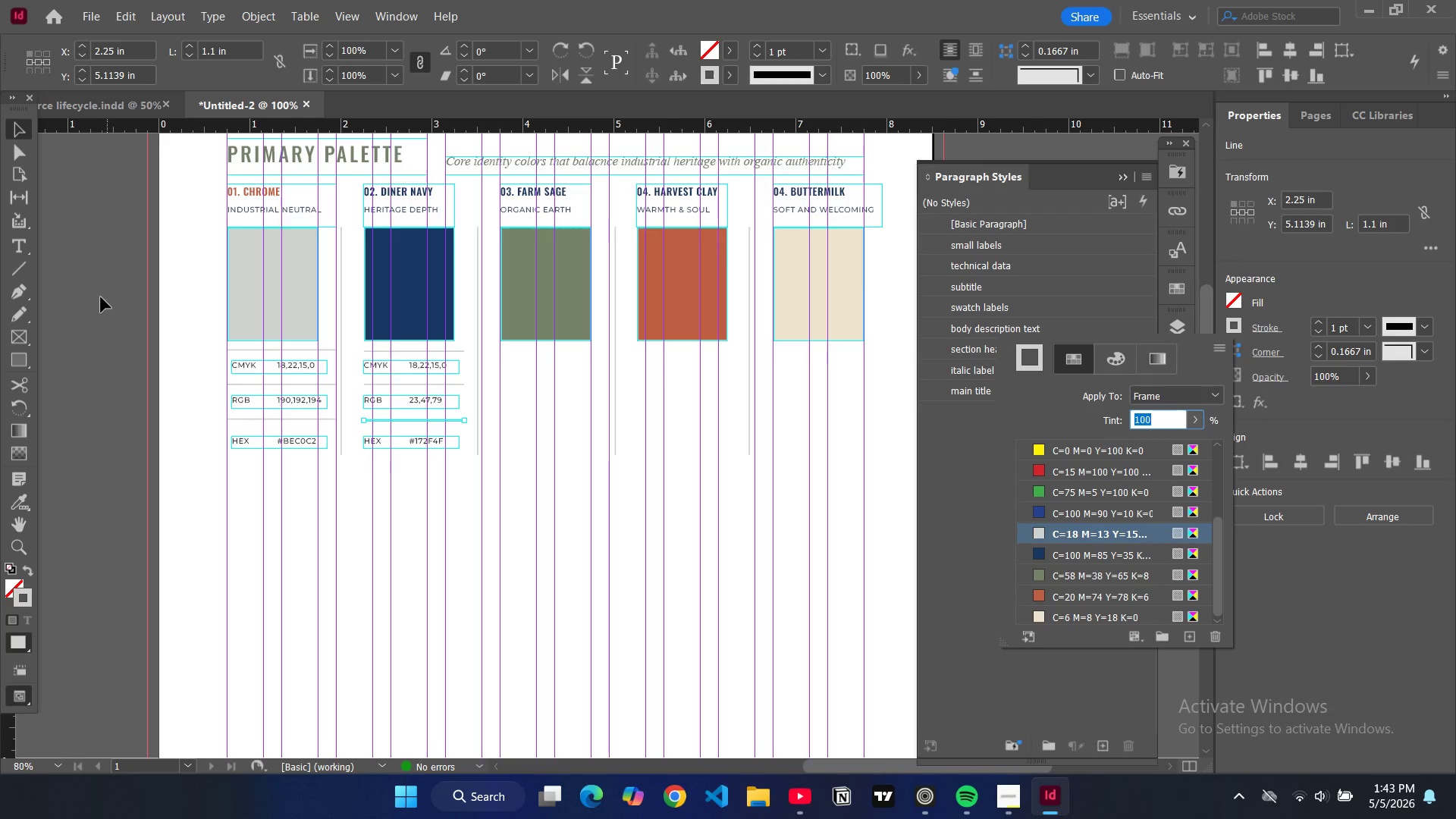 
left_click([100, 296])
 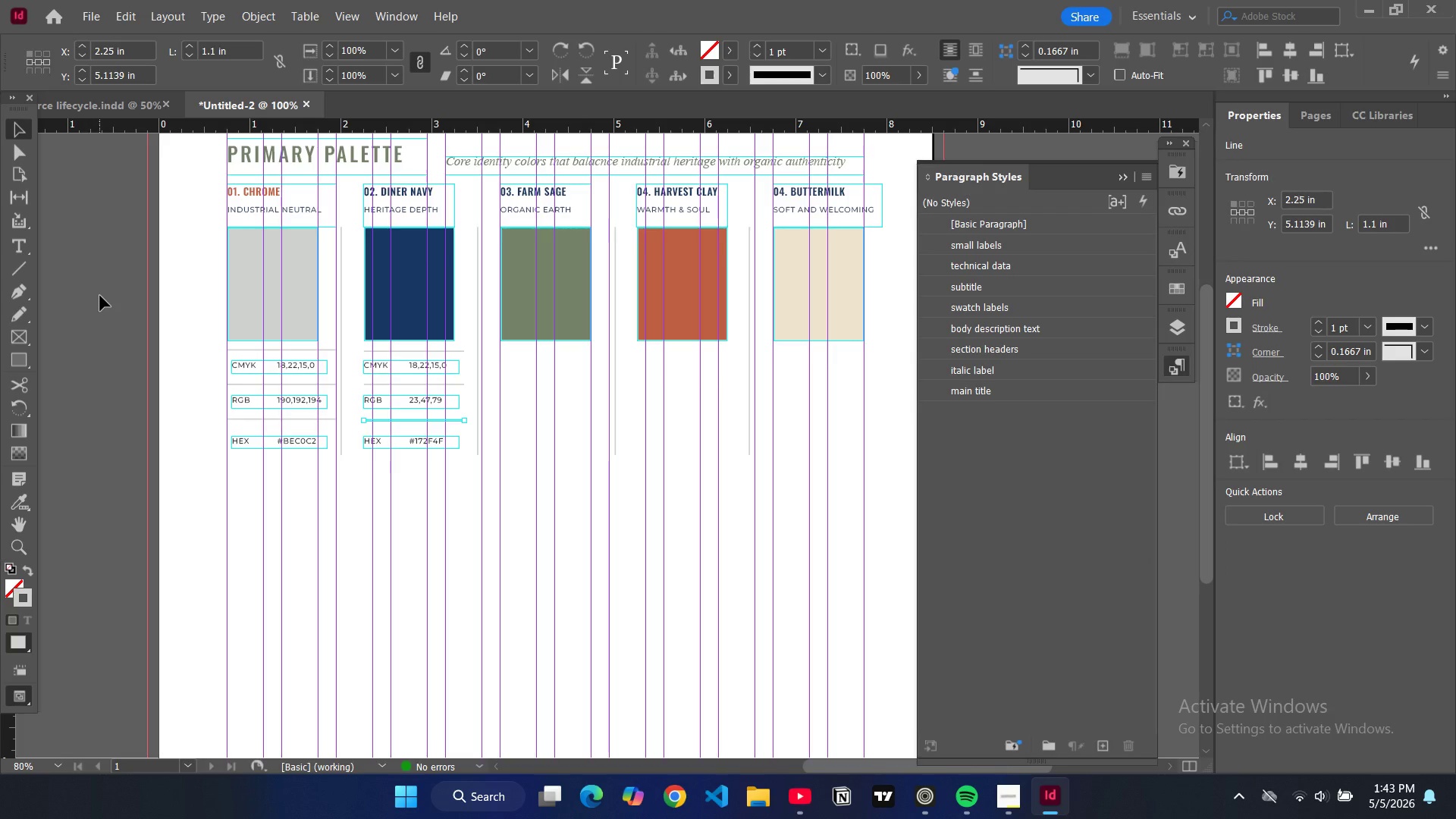 
left_click([100, 296])
 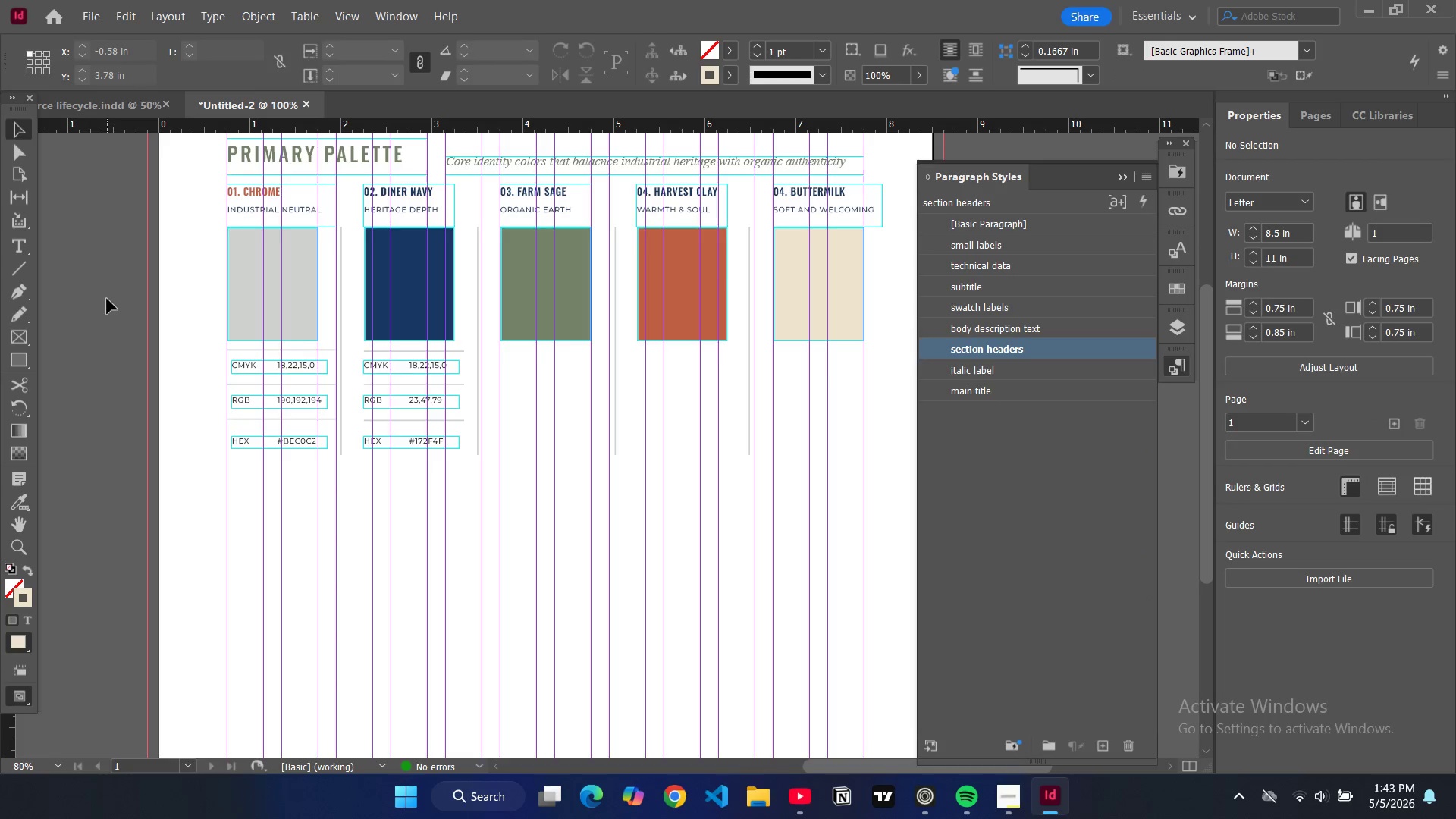 
type(WW)
 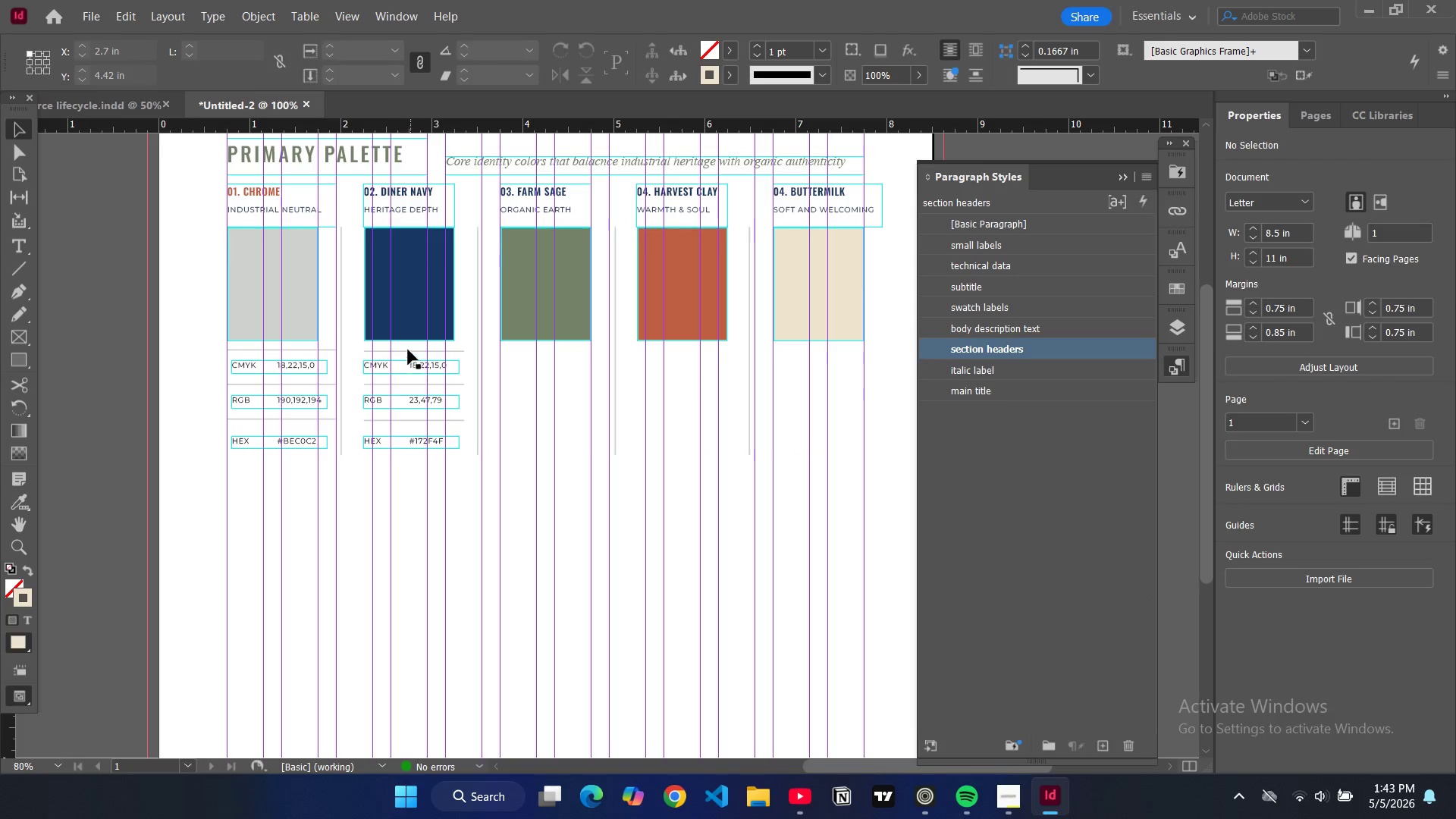 
left_click([406, 350])
 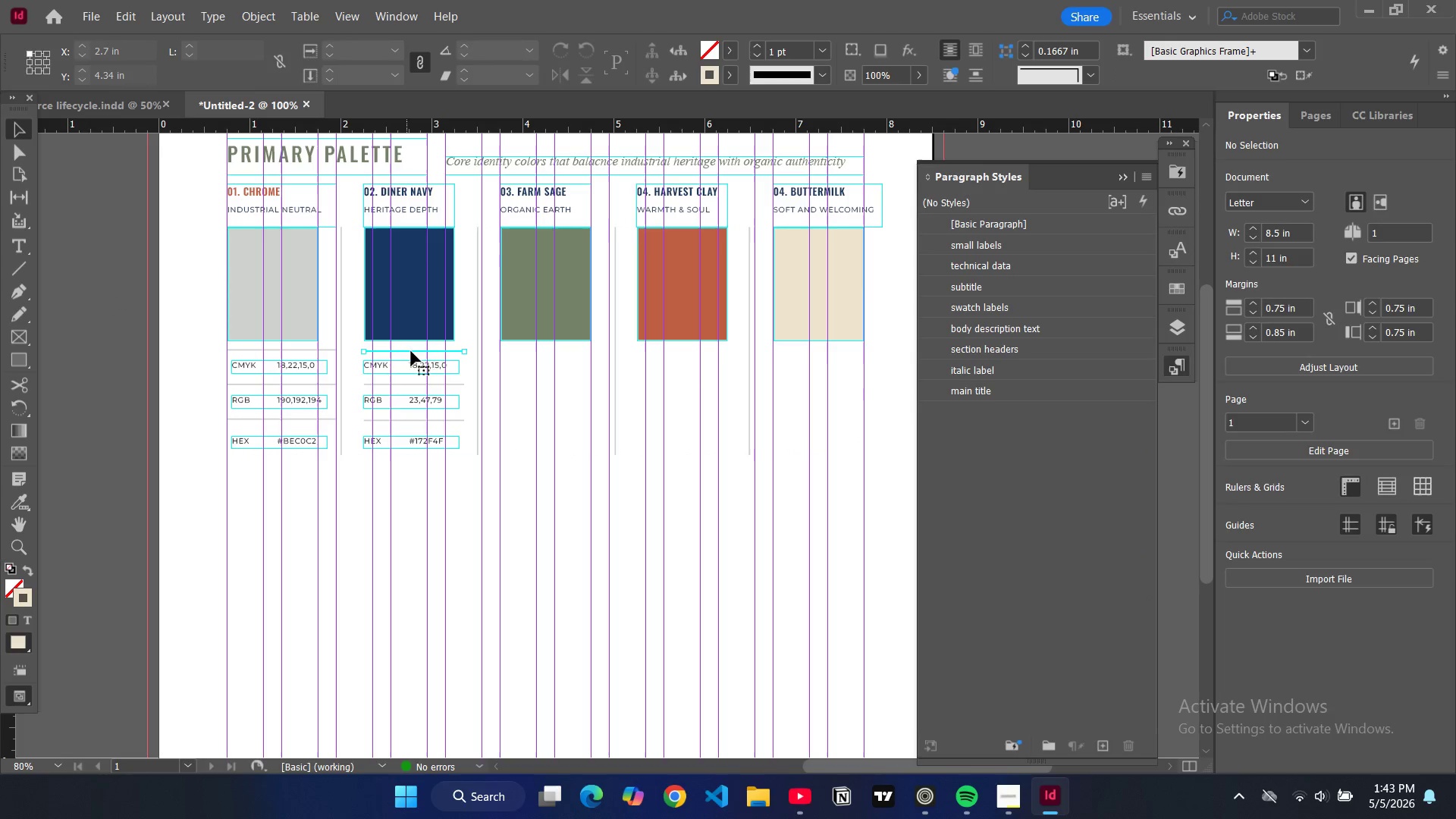 
key(Control+C)
 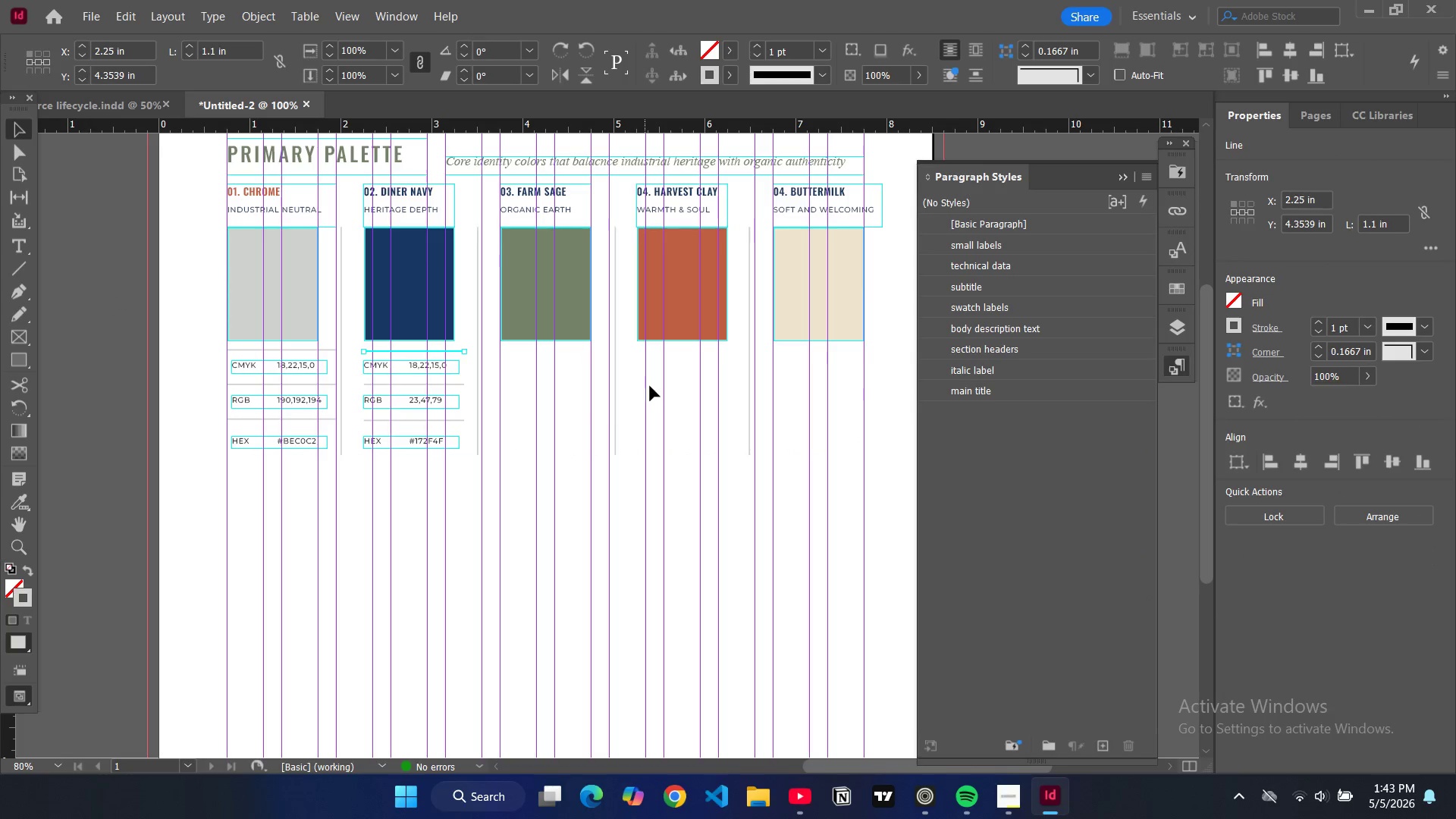 
key(Control+V)
 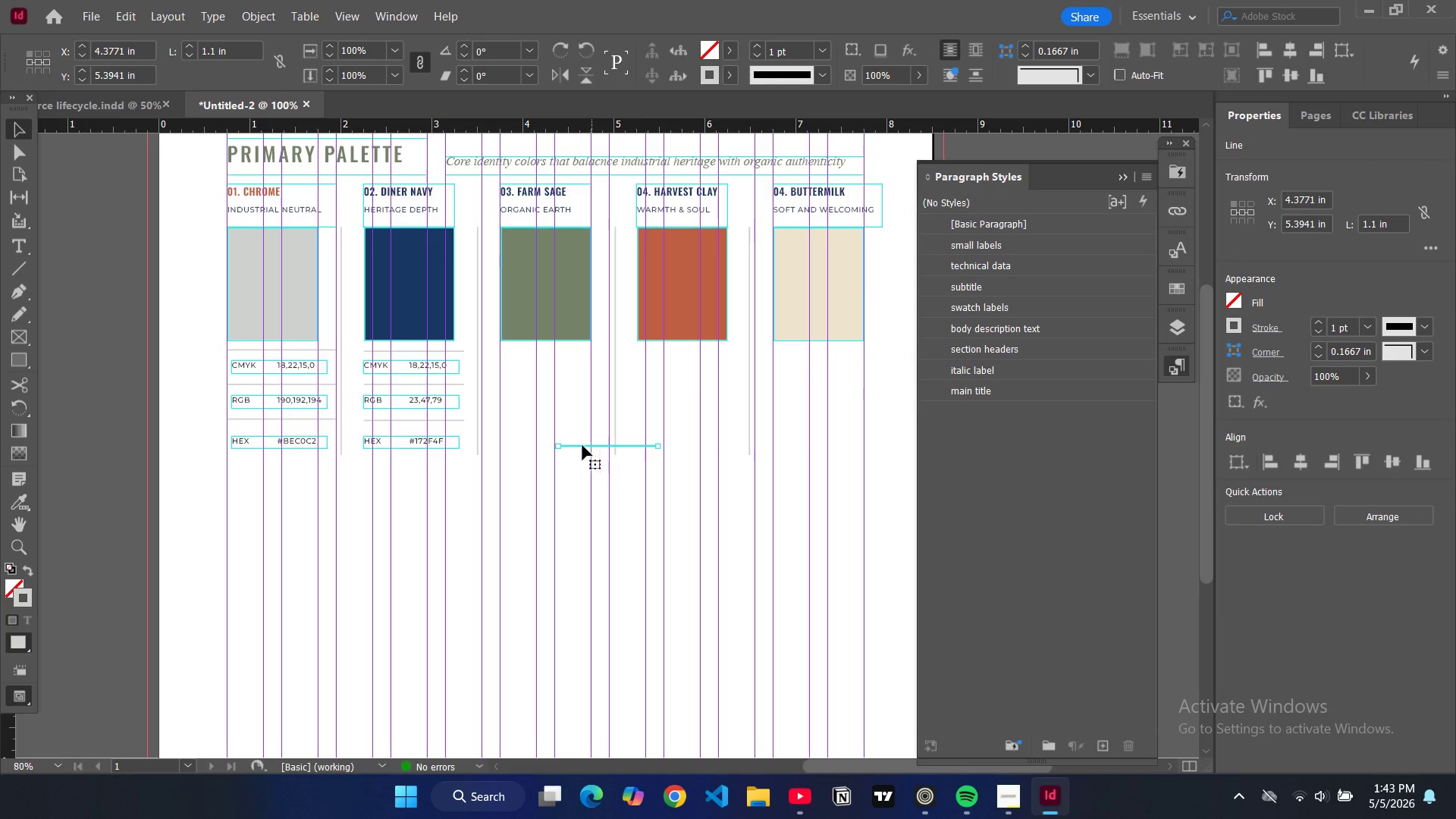 
left_click_drag(start_coordinate=[576, 446], to_coordinate=[521, 354])
 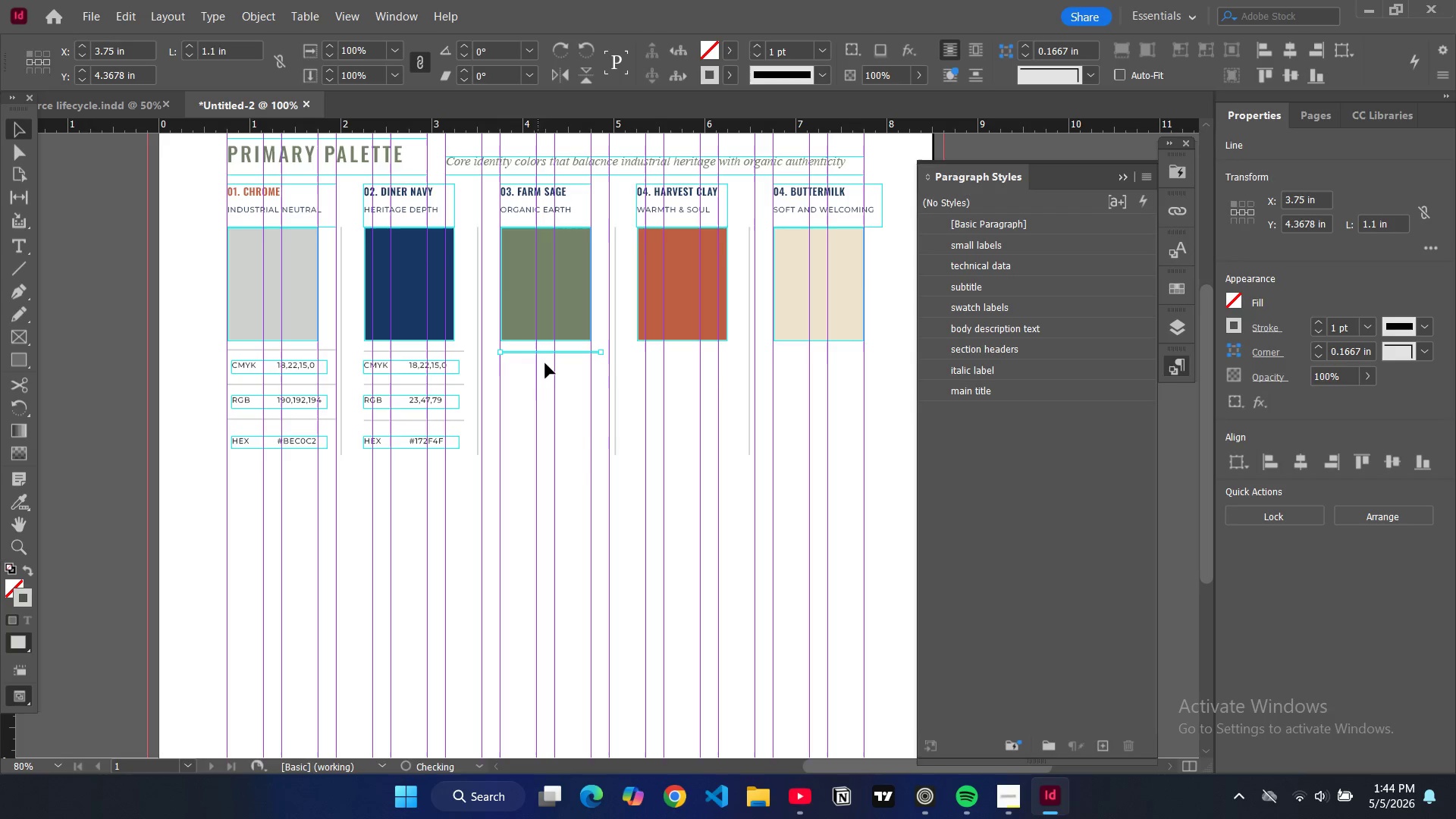 
key(Control+V)
 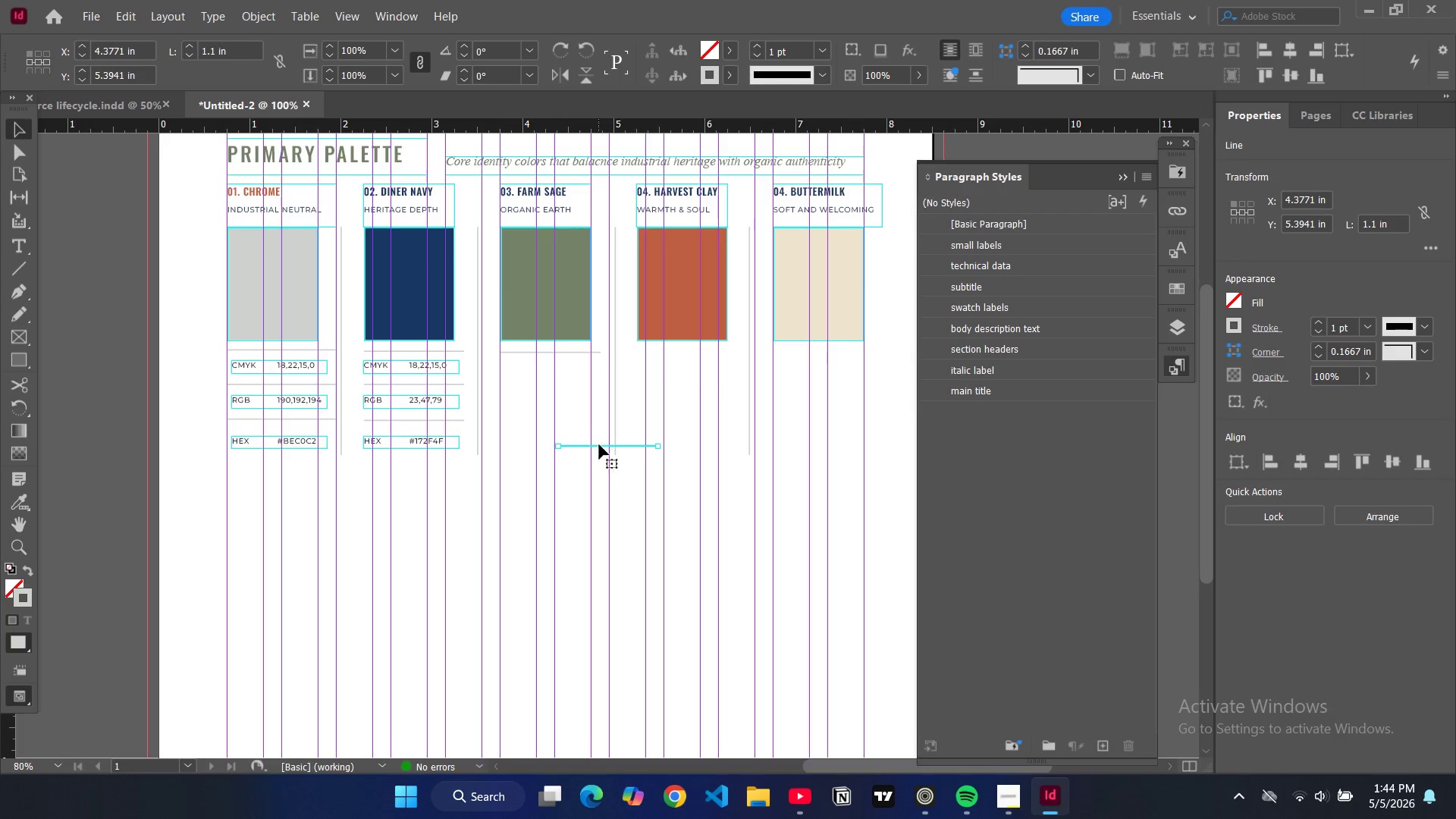 
left_click_drag(start_coordinate=[601, 446], to_coordinate=[548, 384])
 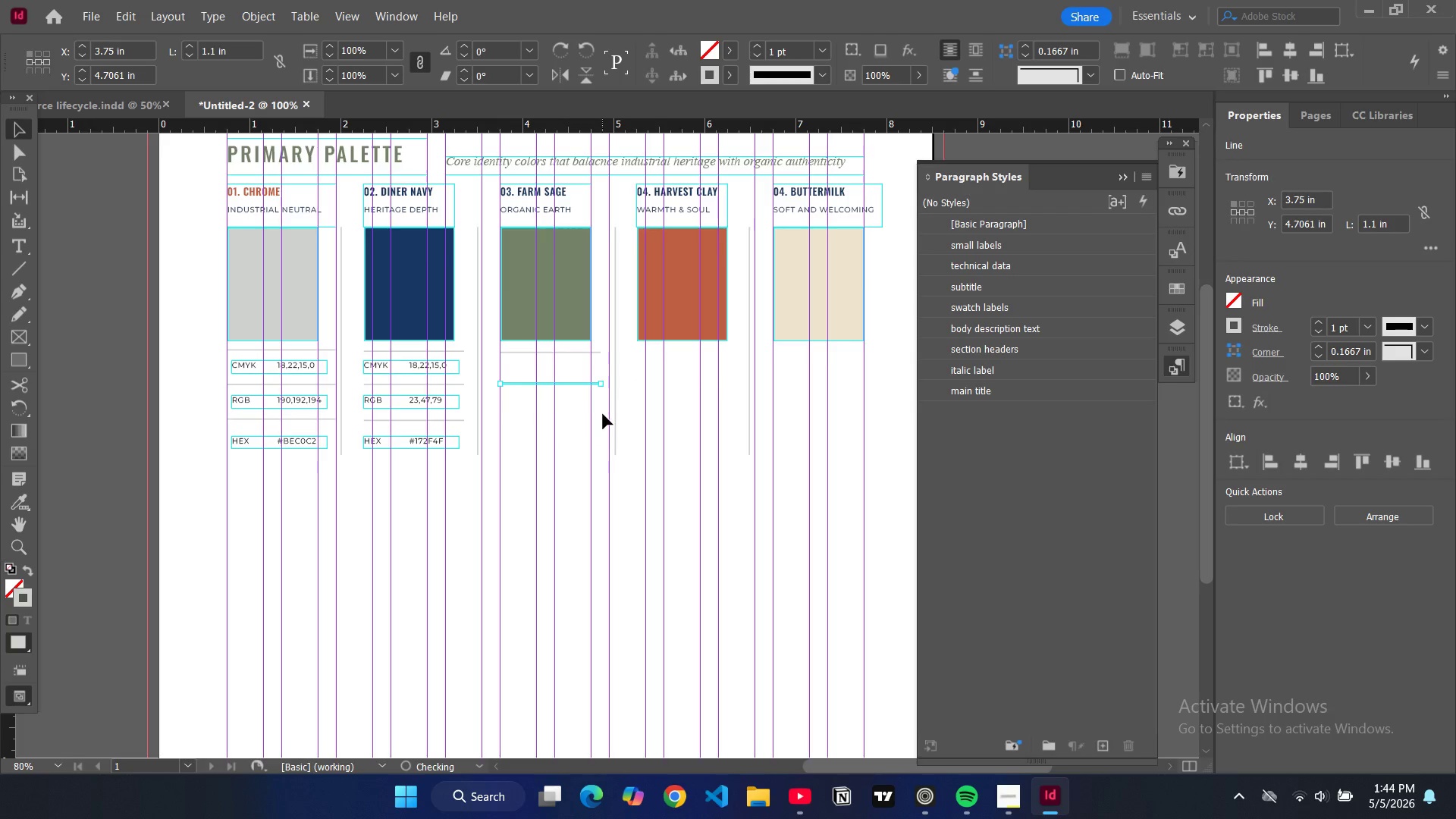 
key(Control+V)
 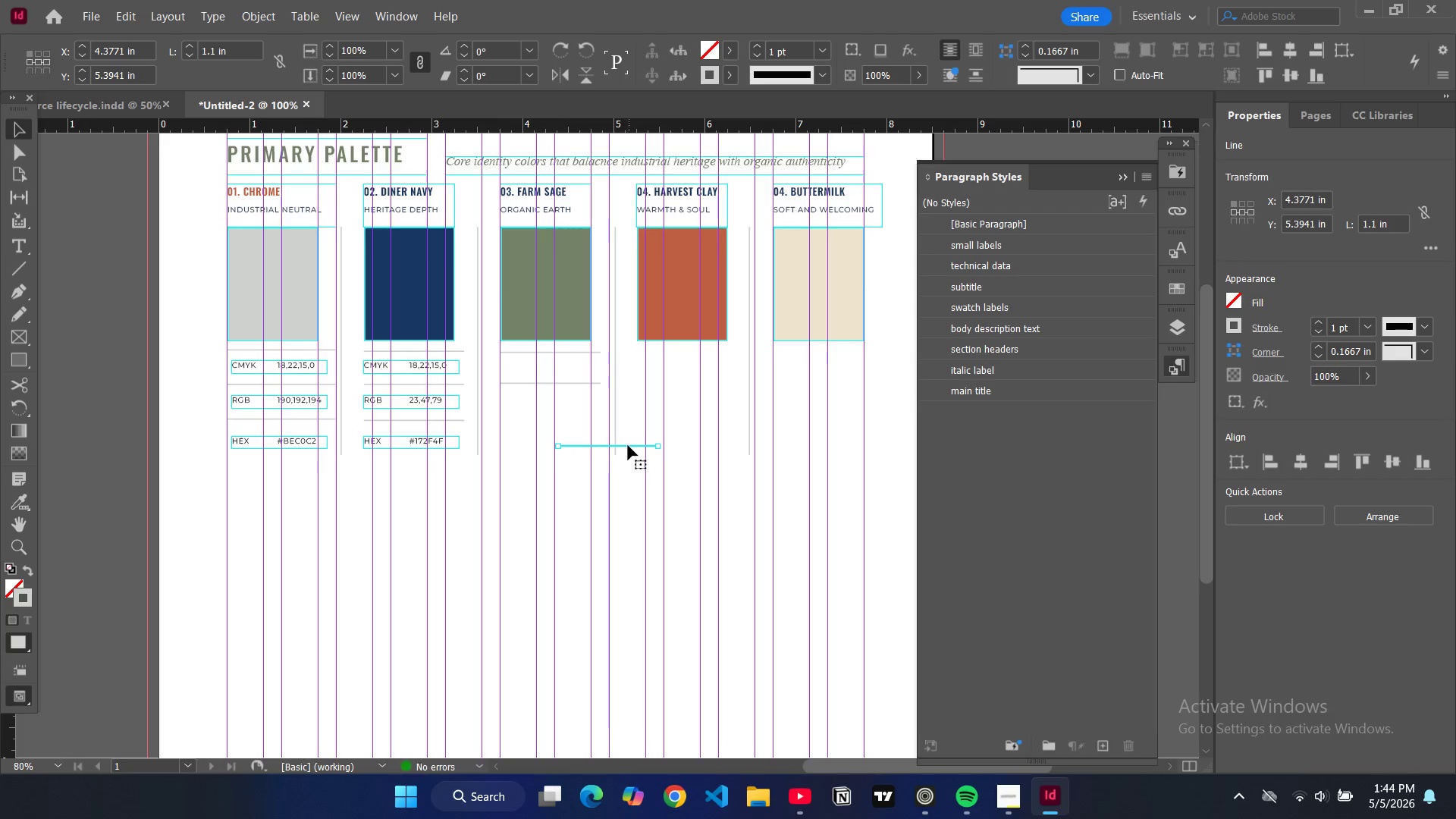 
left_click_drag(start_coordinate=[627, 445], to_coordinate=[570, 424])
 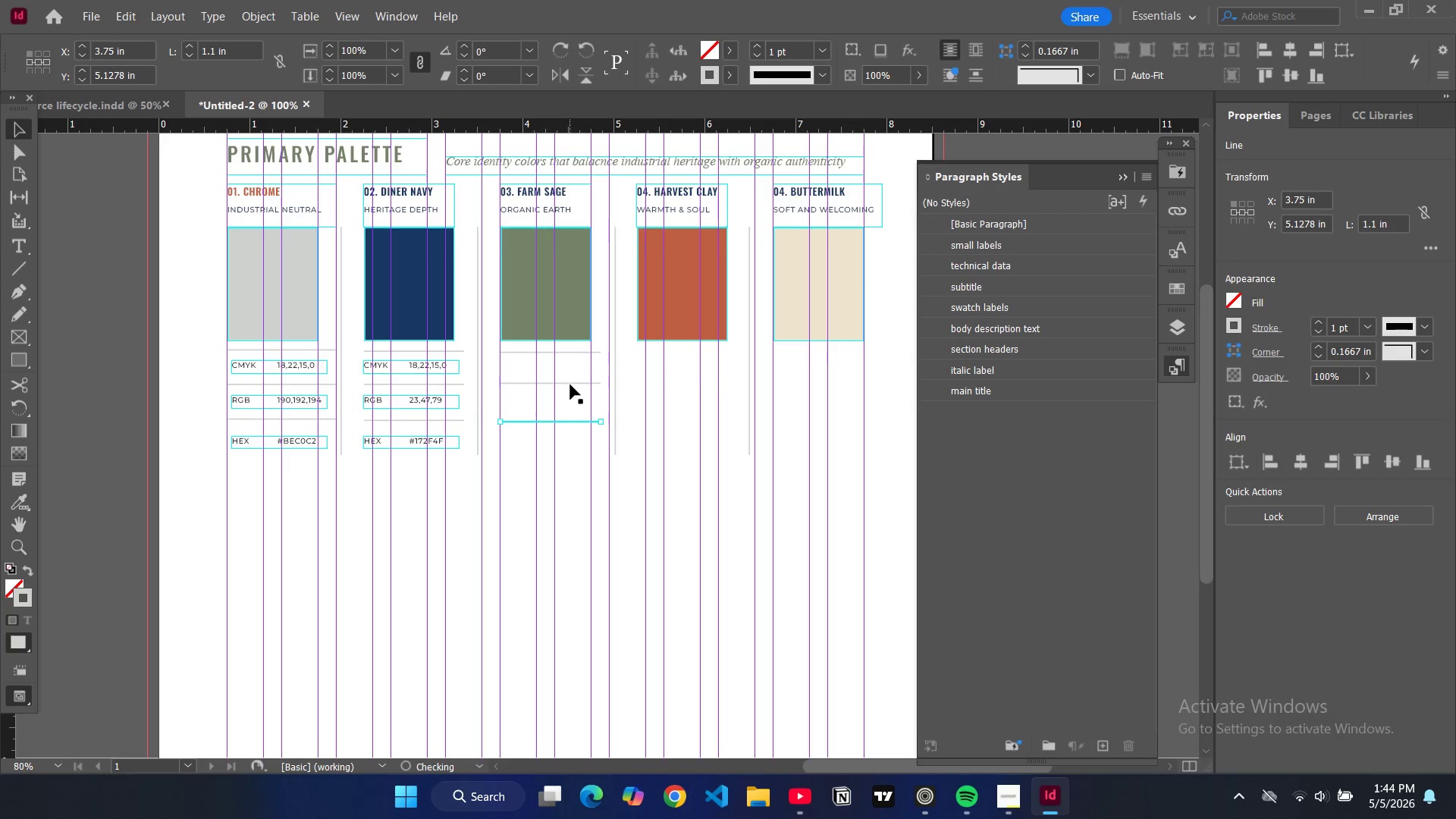 
left_click([570, 384])
 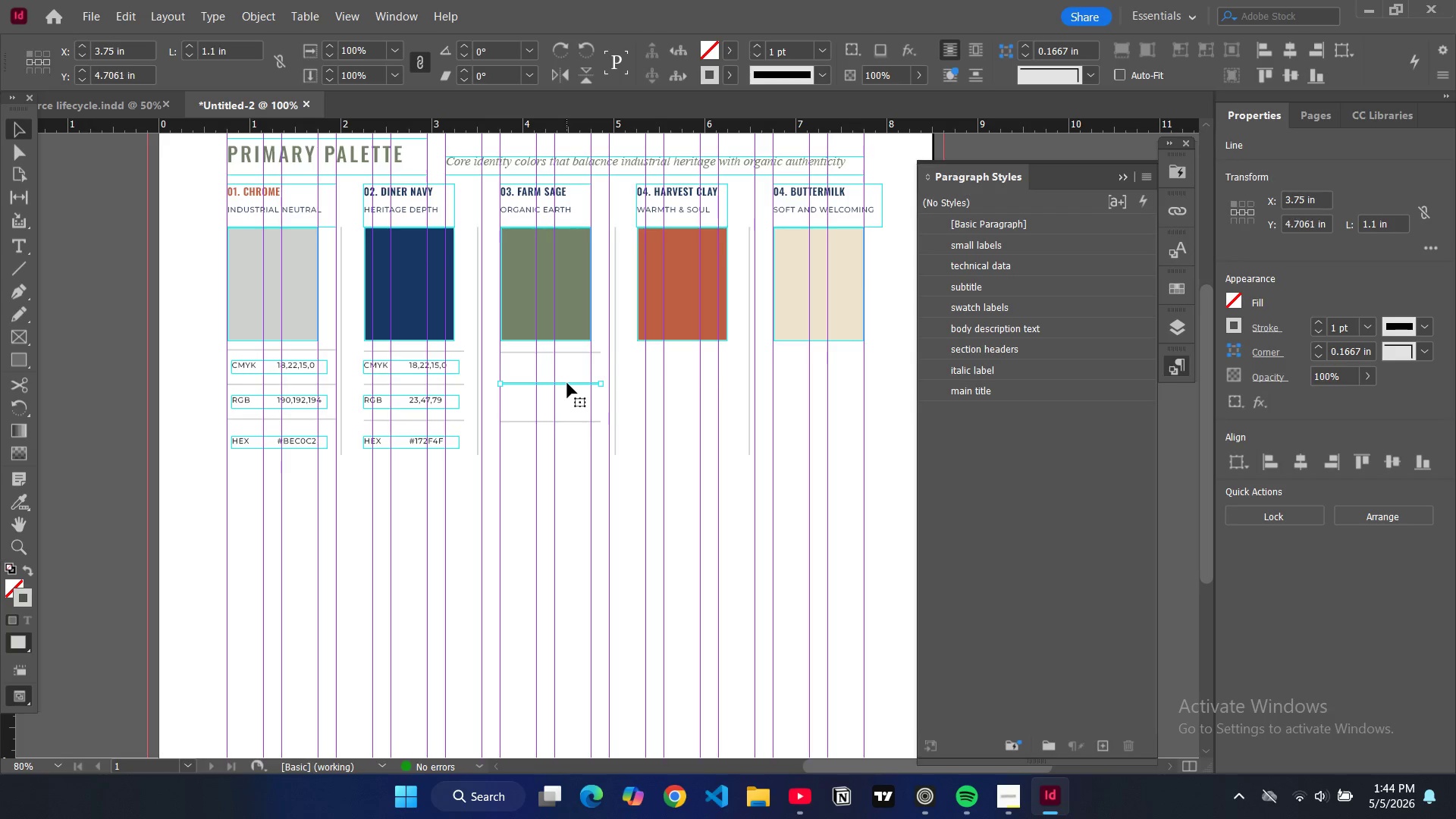 
left_click_drag(start_coordinate=[567, 383], to_coordinate=[567, 387])
 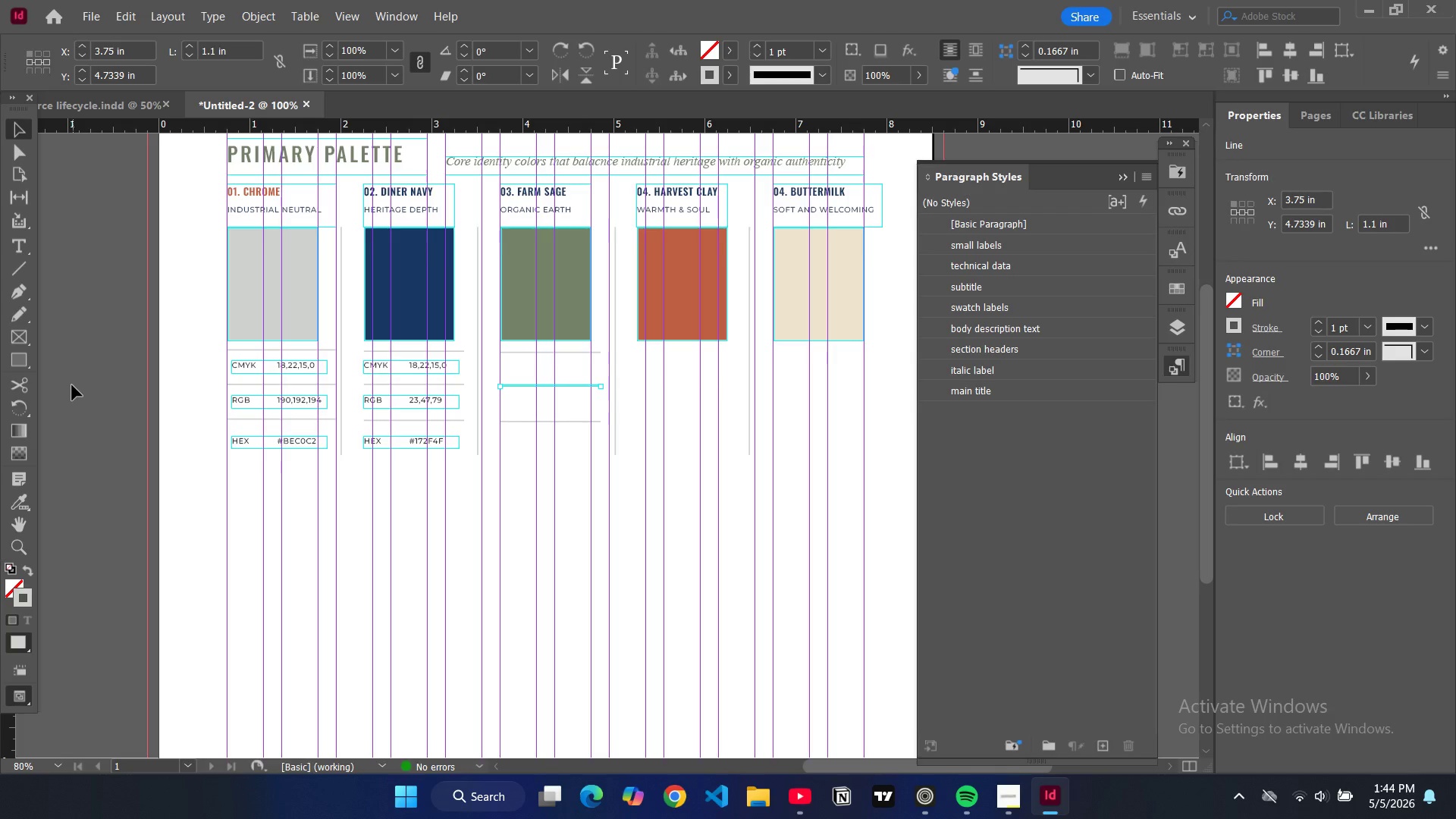 
left_click([64, 362])
 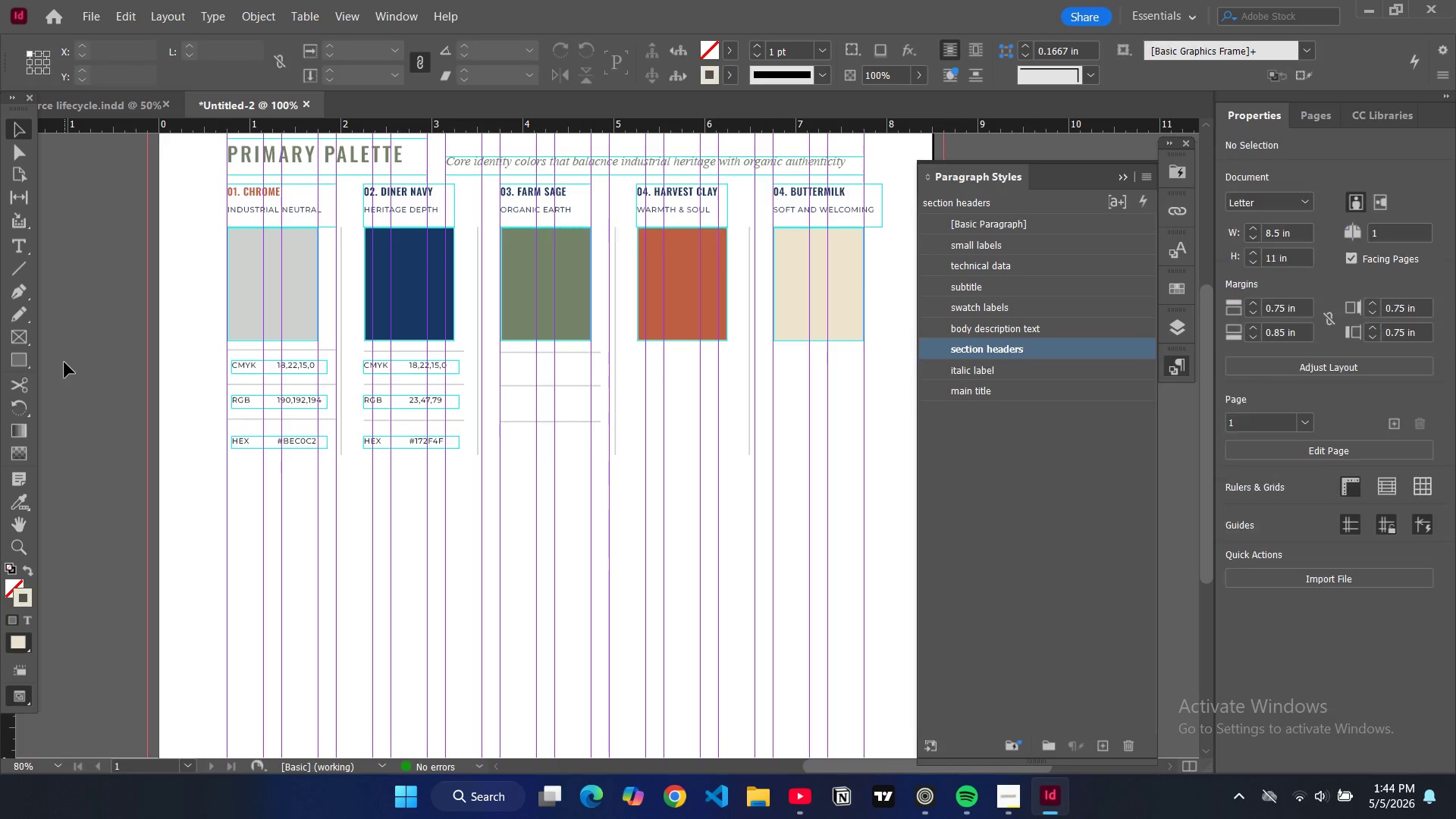 
key(W)
 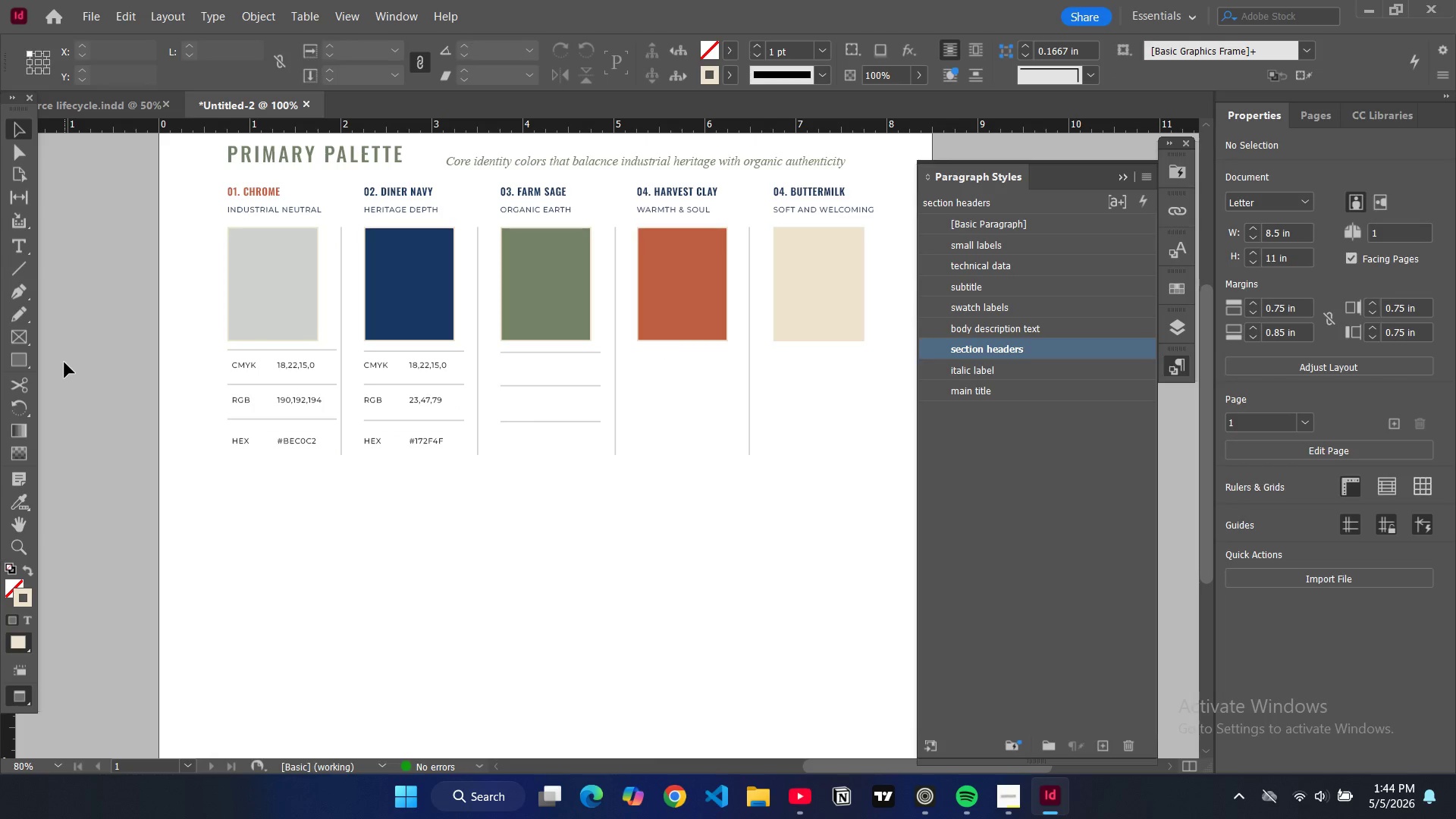 
key(W)
 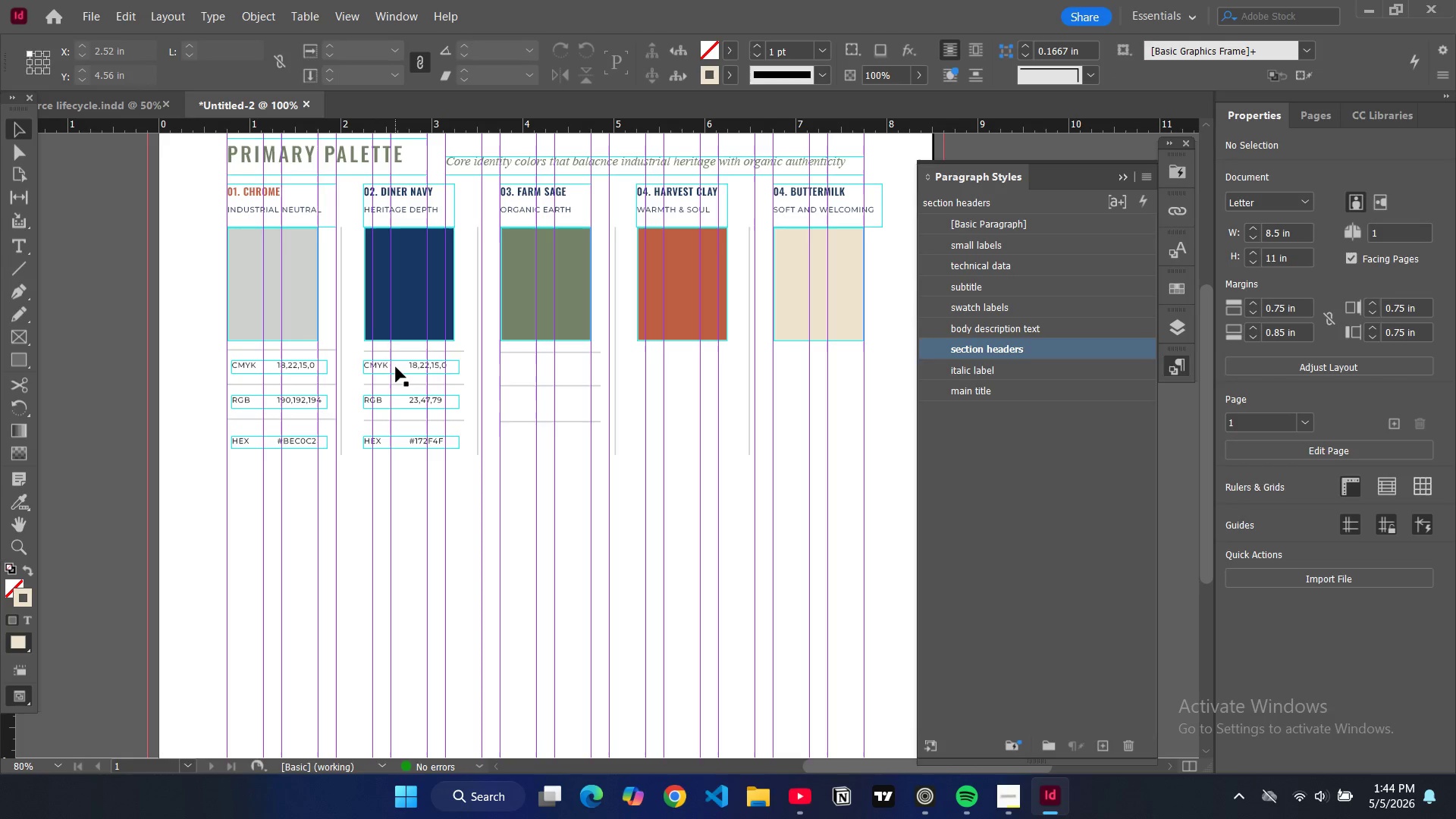 
left_click([396, 368])
 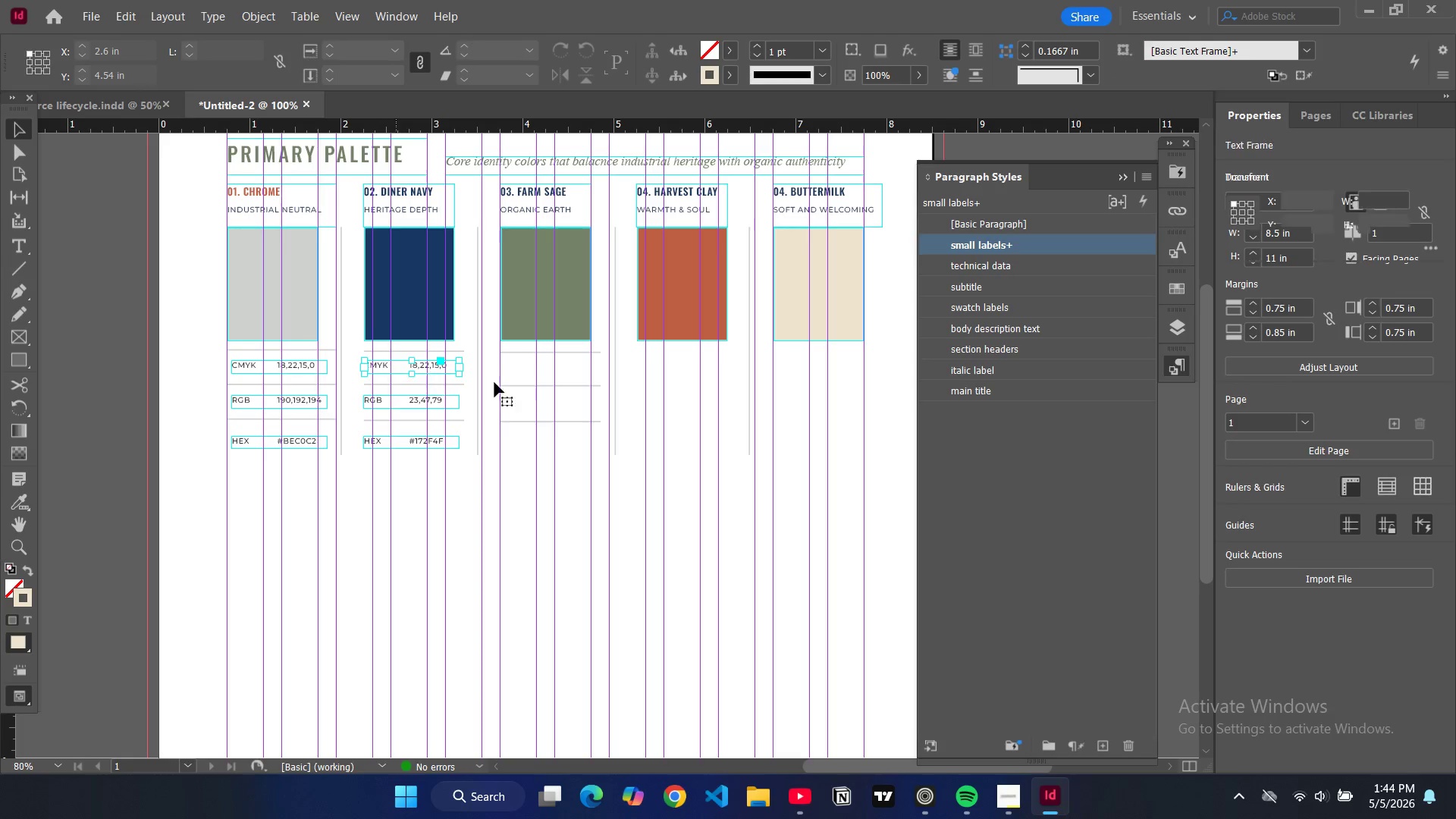 
key(Control+C)
 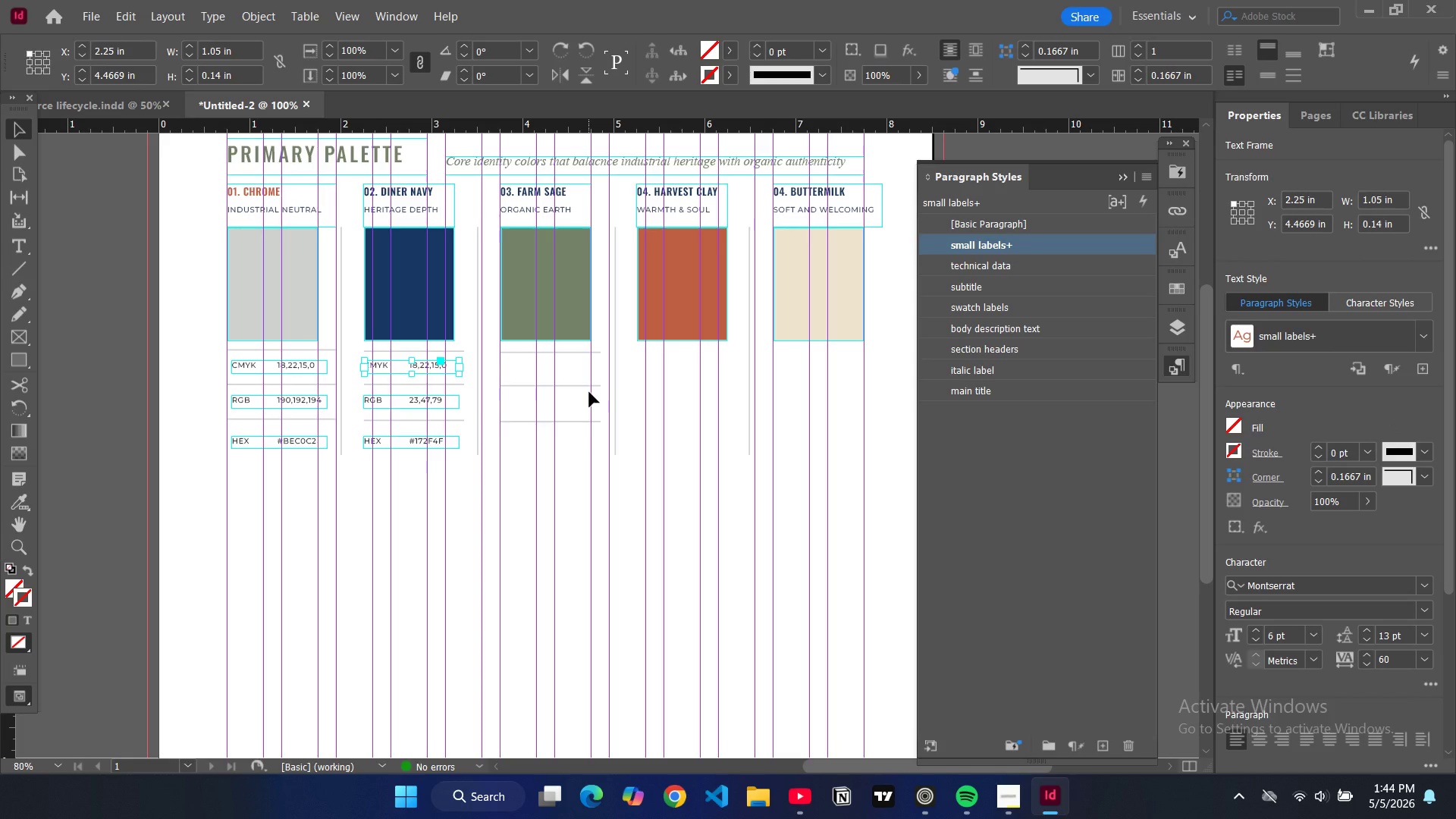 
key(Control+V)
 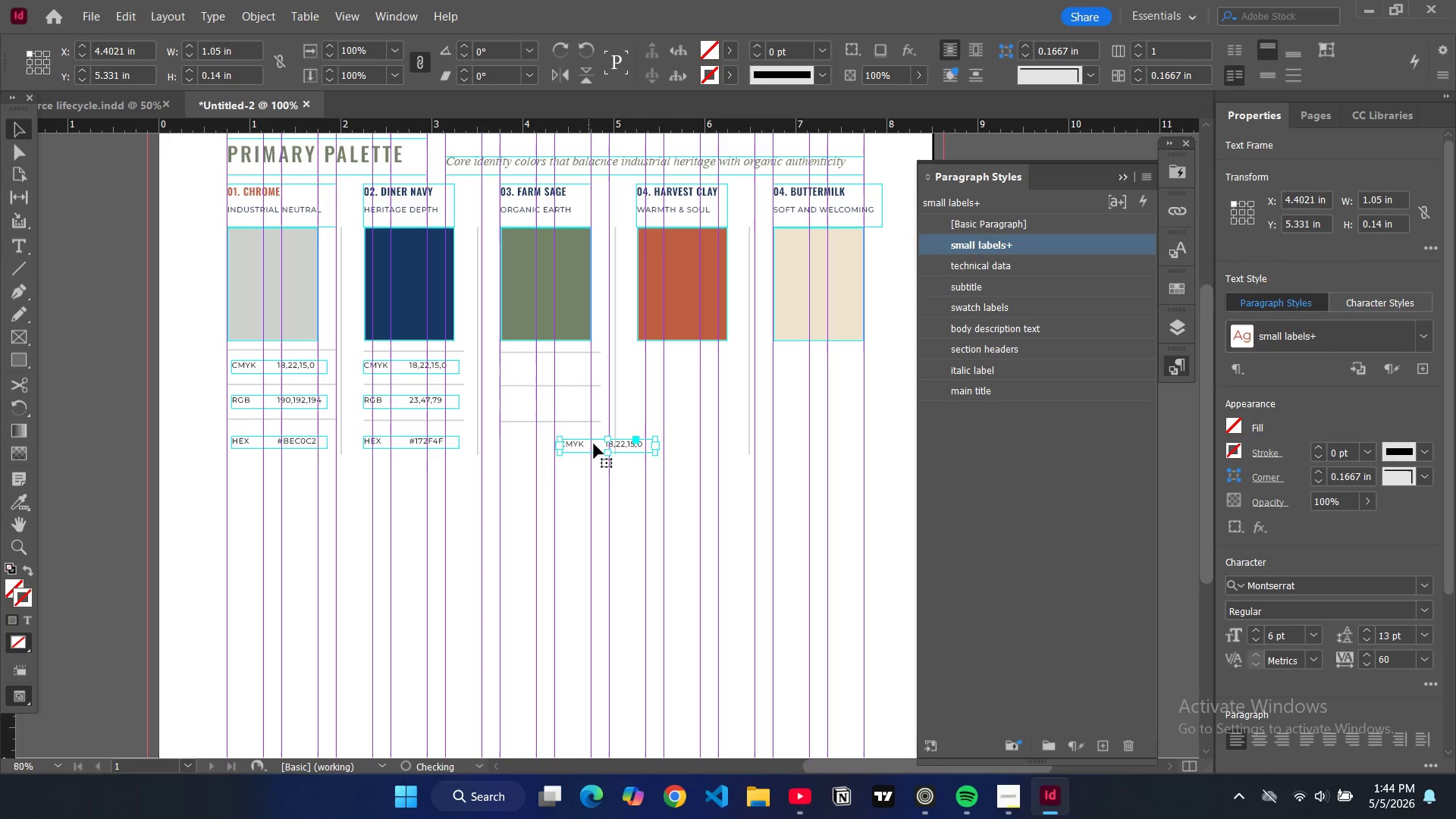 
left_click_drag(start_coordinate=[594, 444], to_coordinate=[537, 365])
 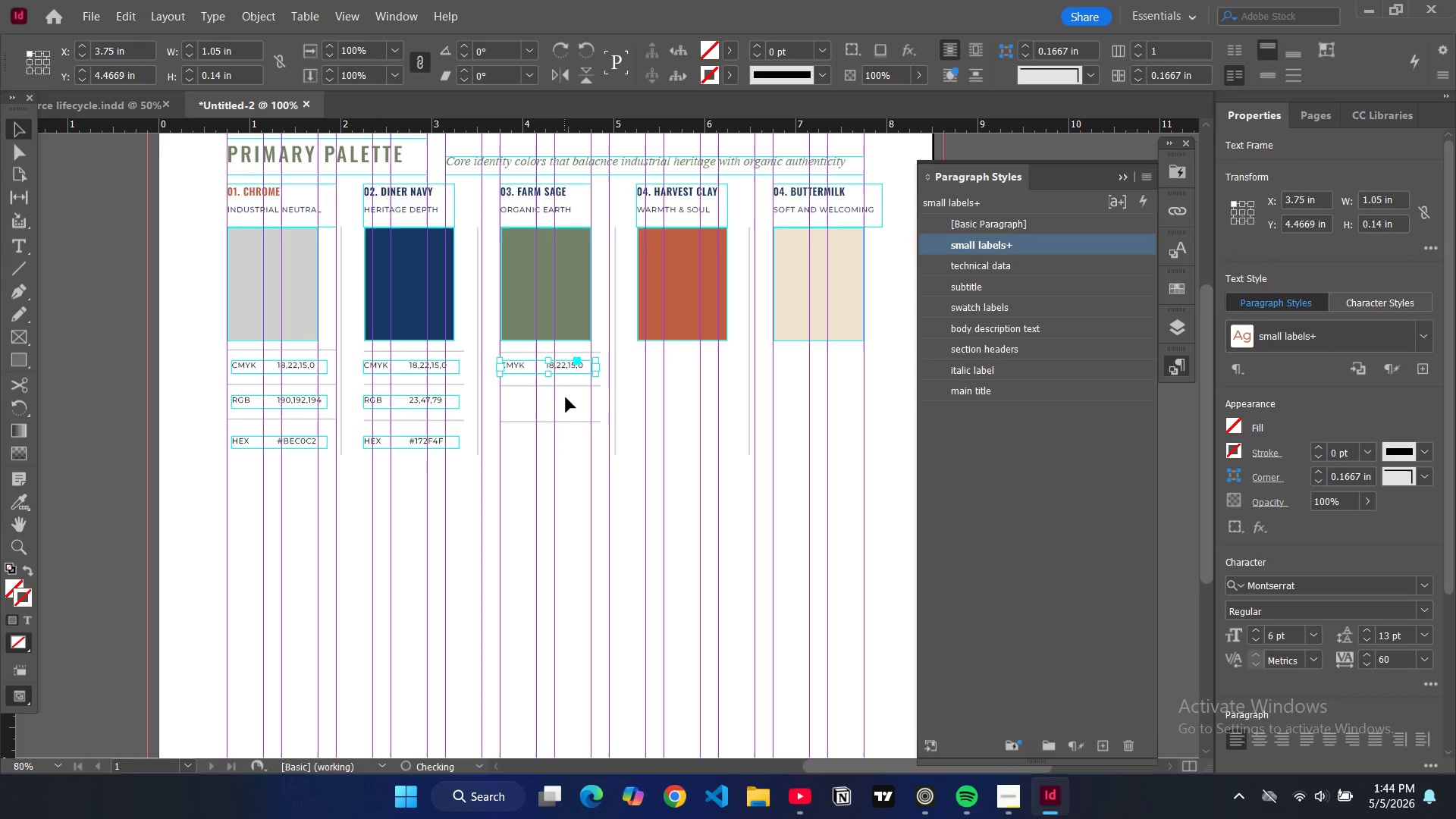 
key(Control+V)
 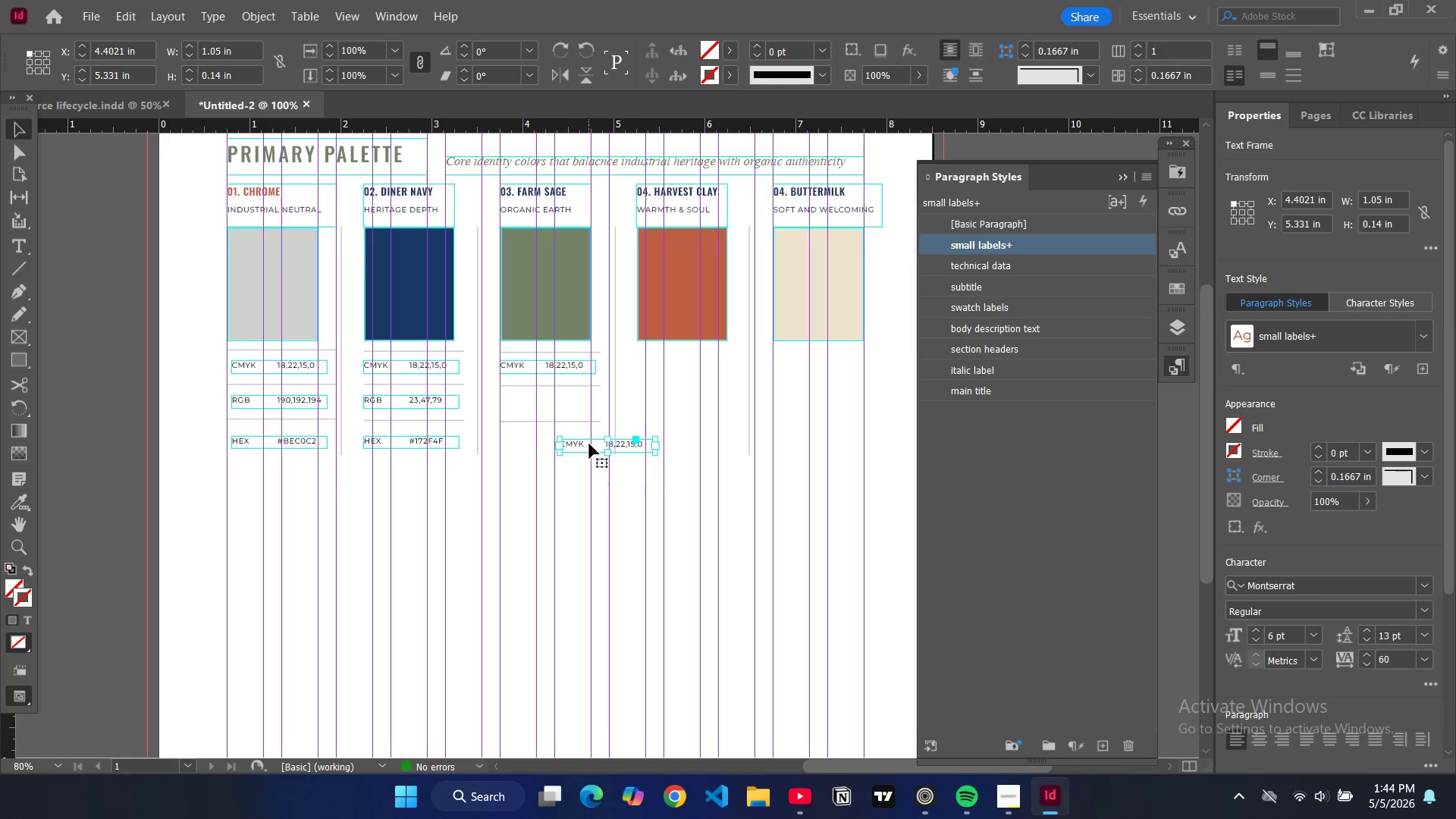 
left_click_drag(start_coordinate=[589, 444], to_coordinate=[532, 397])
 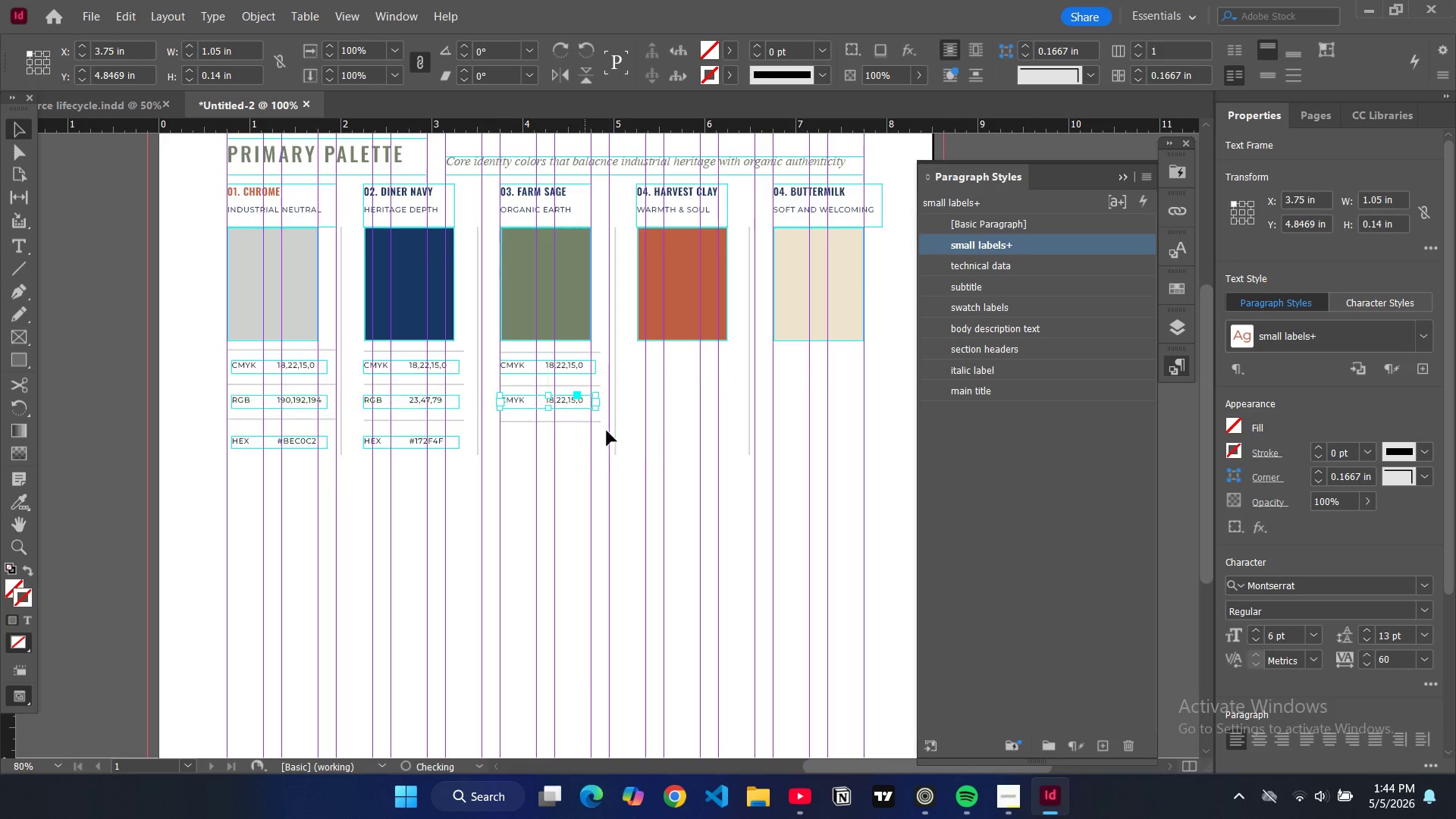 
key(Control+V)
 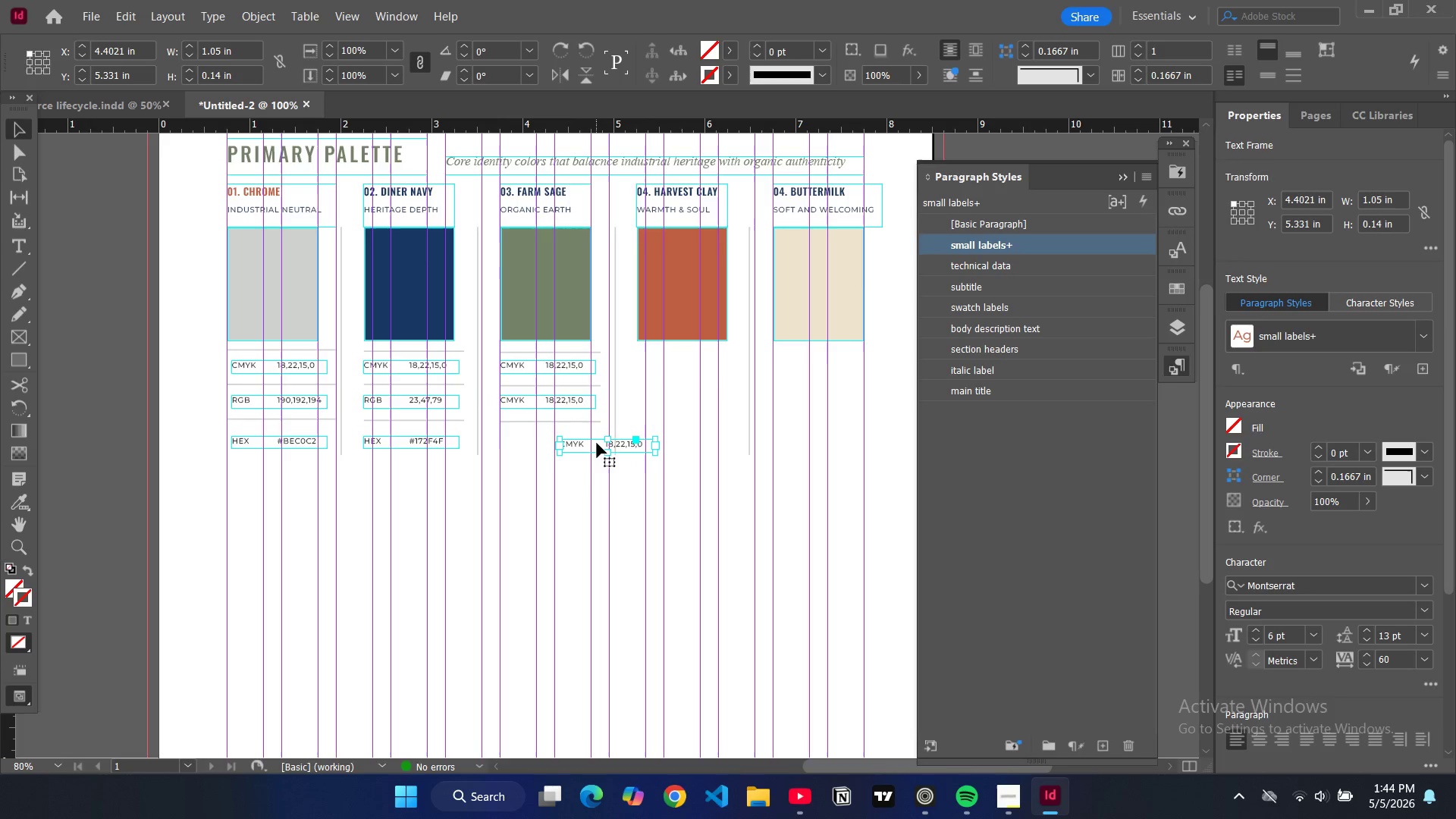 
left_click_drag(start_coordinate=[595, 443], to_coordinate=[535, 440])
 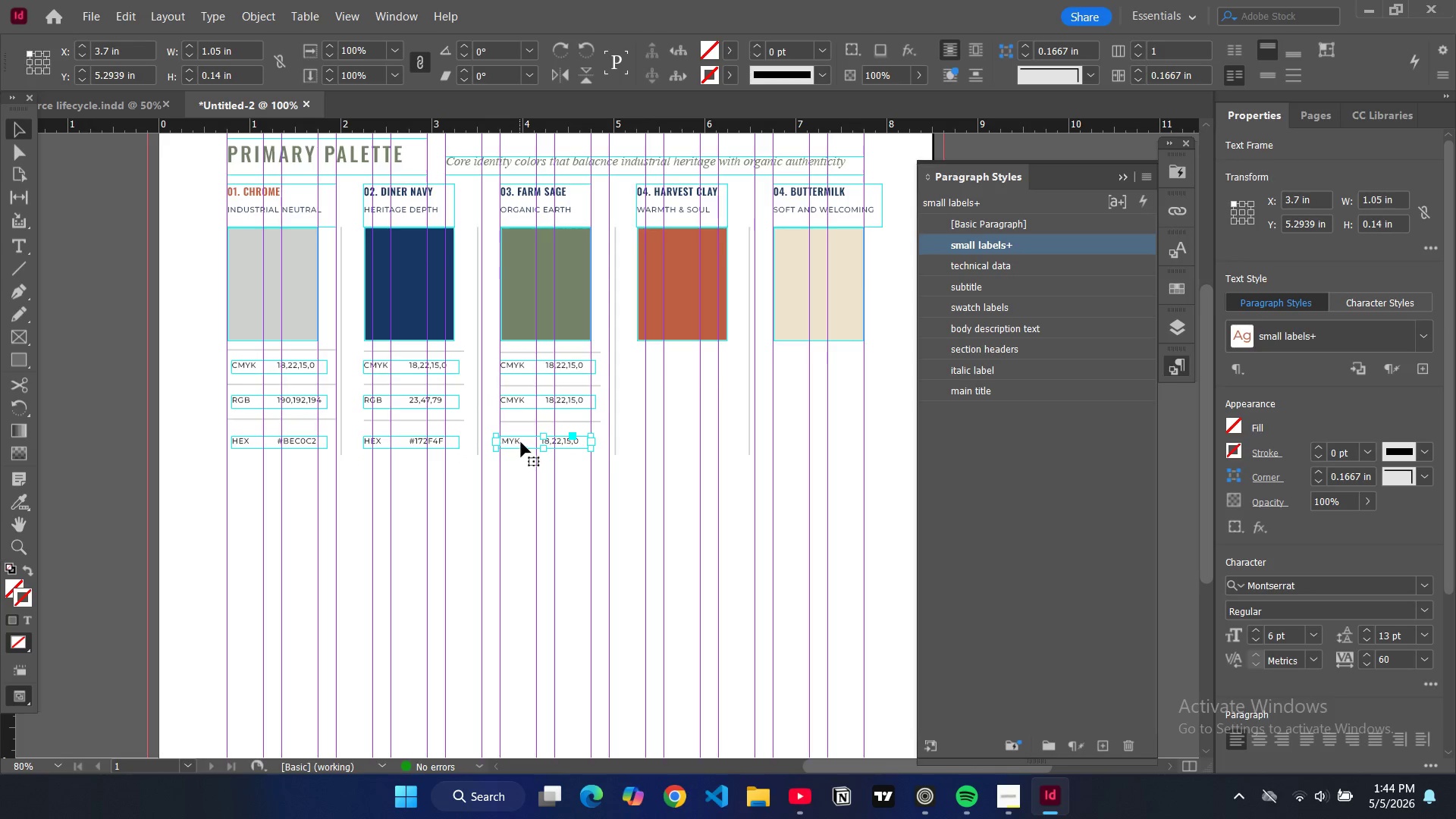 
left_click_drag(start_coordinate=[521, 441], to_coordinate=[527, 441])
 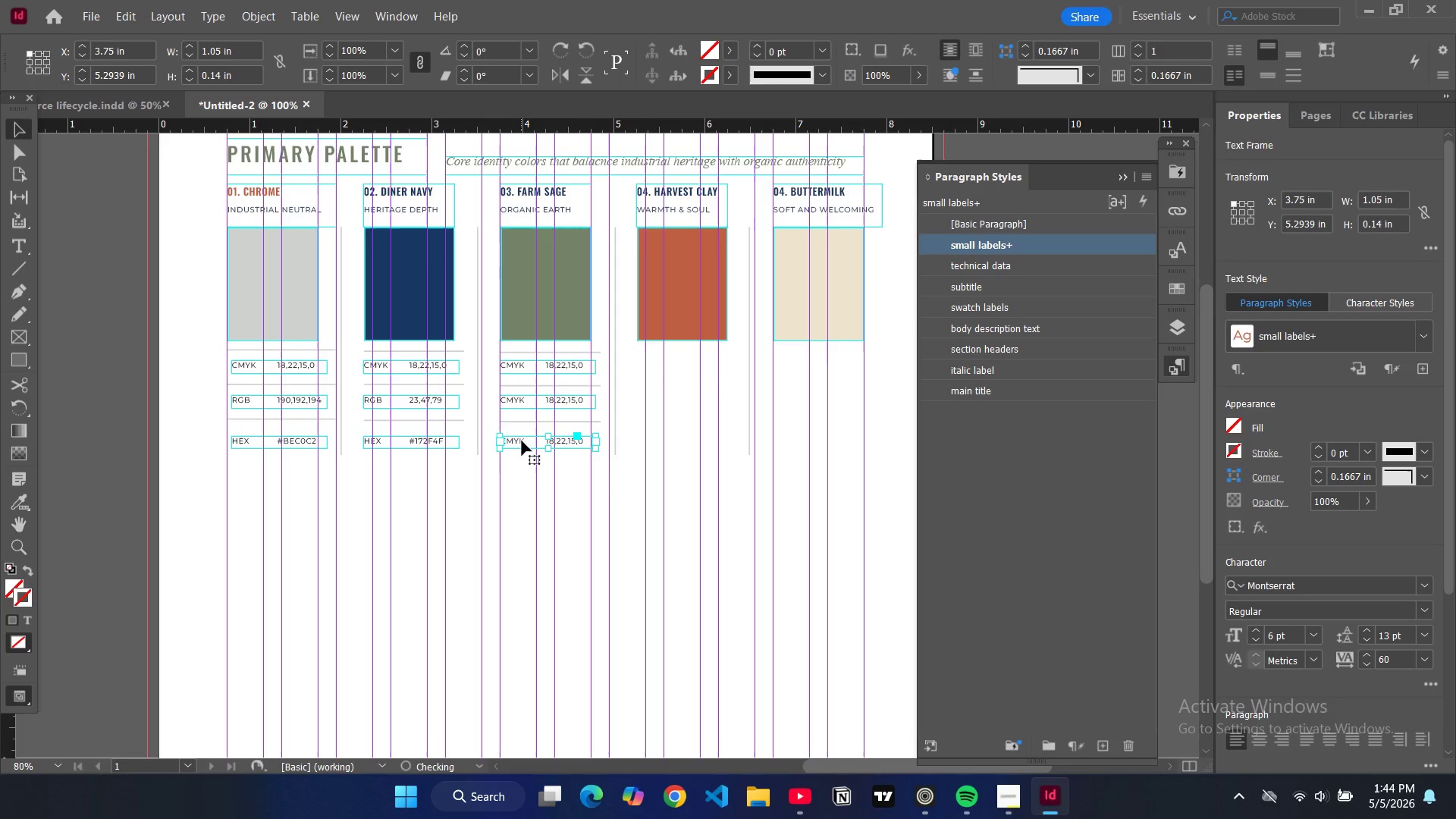 
double_click([522, 441])
 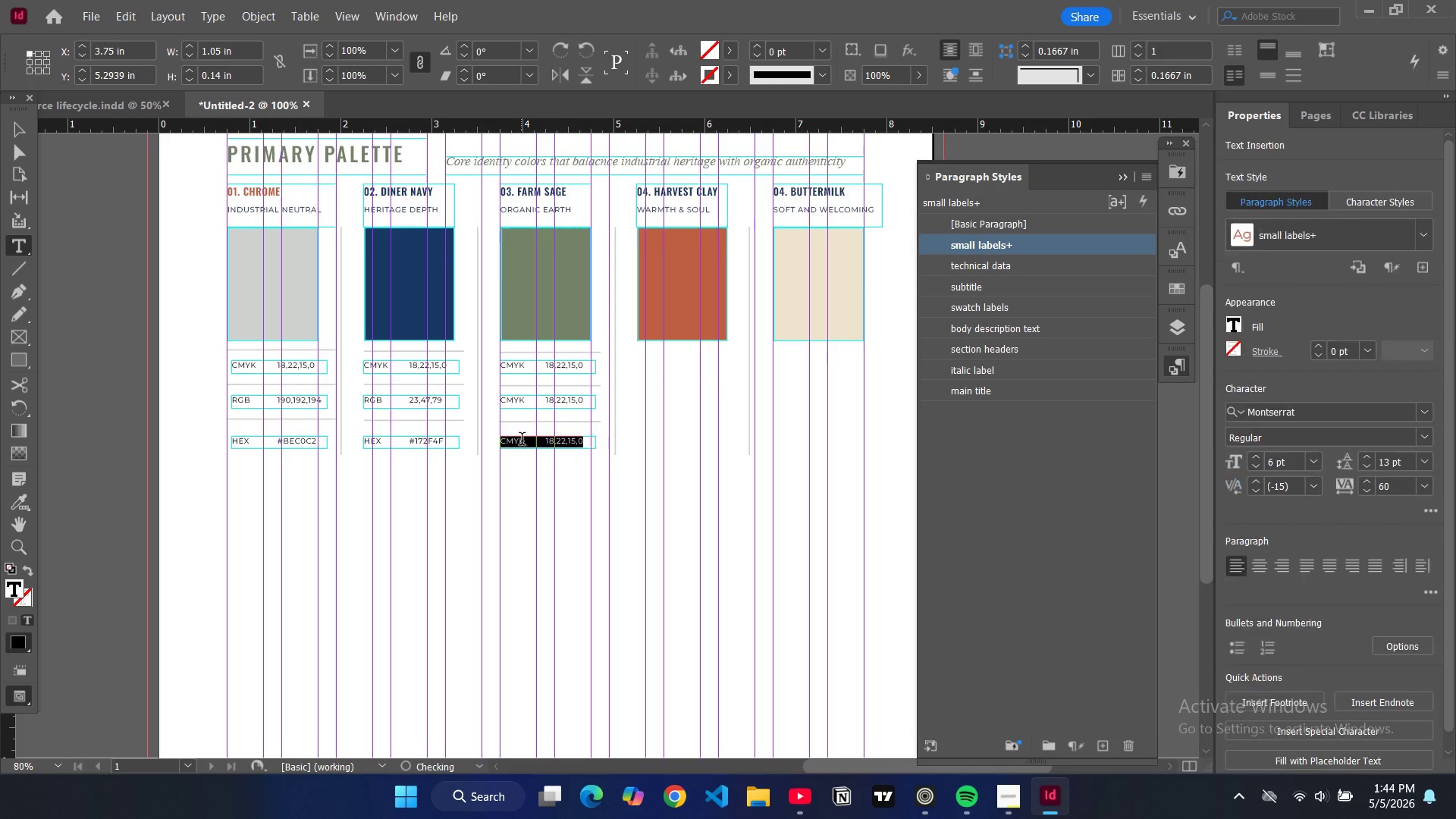 
double_click([522, 441])
 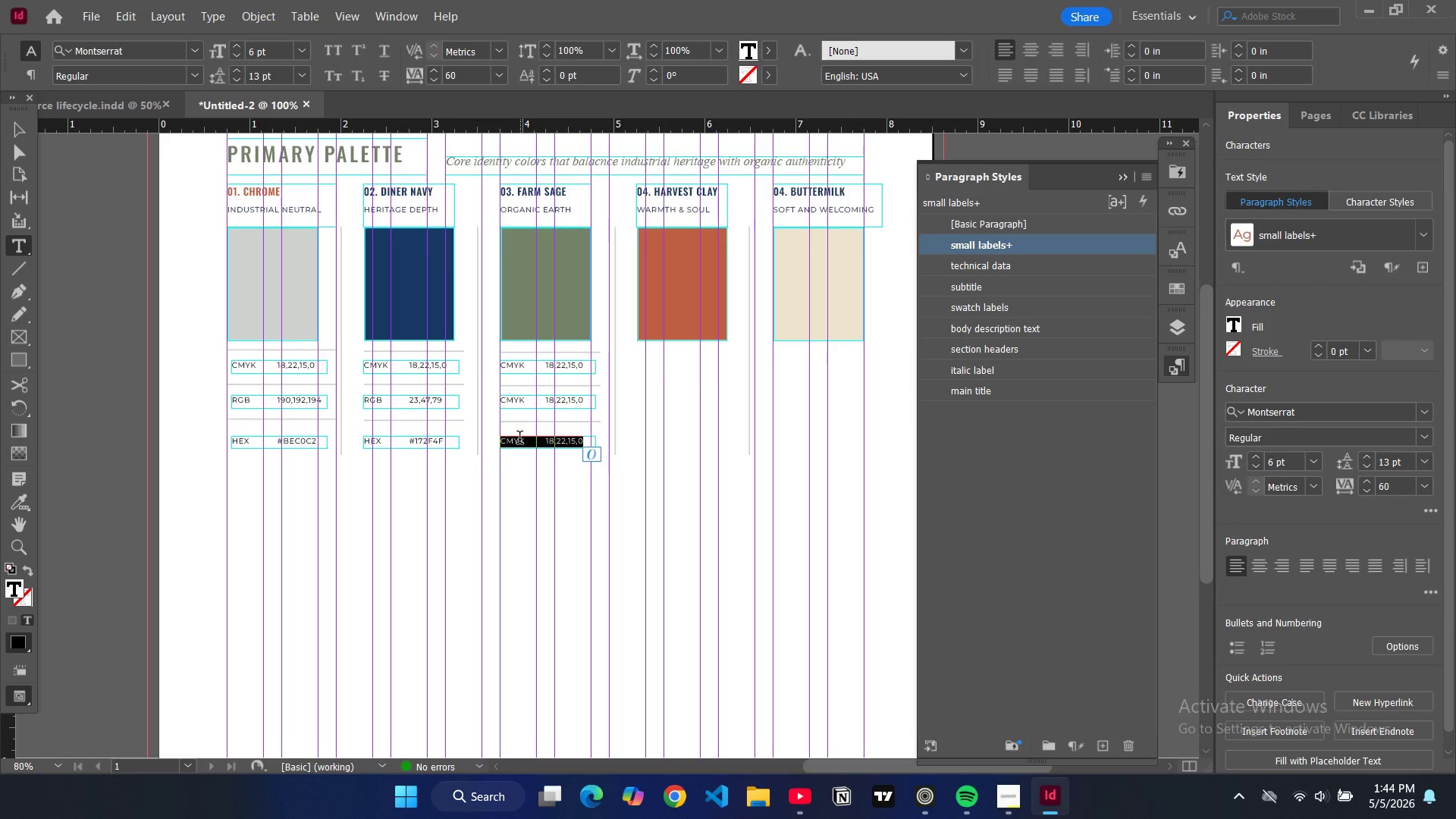 
triple_click([519, 439])
 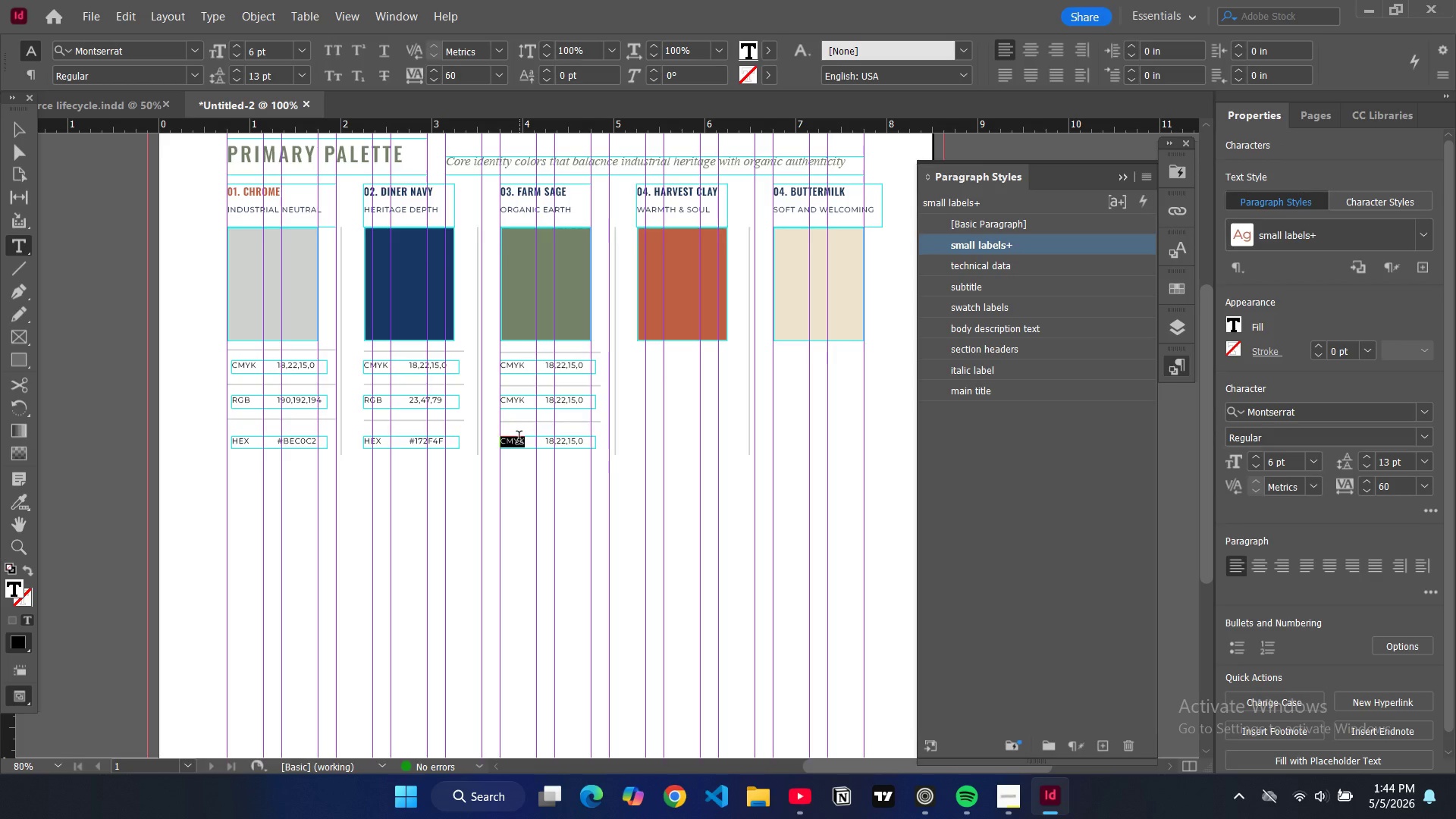 
triple_click([519, 439])
 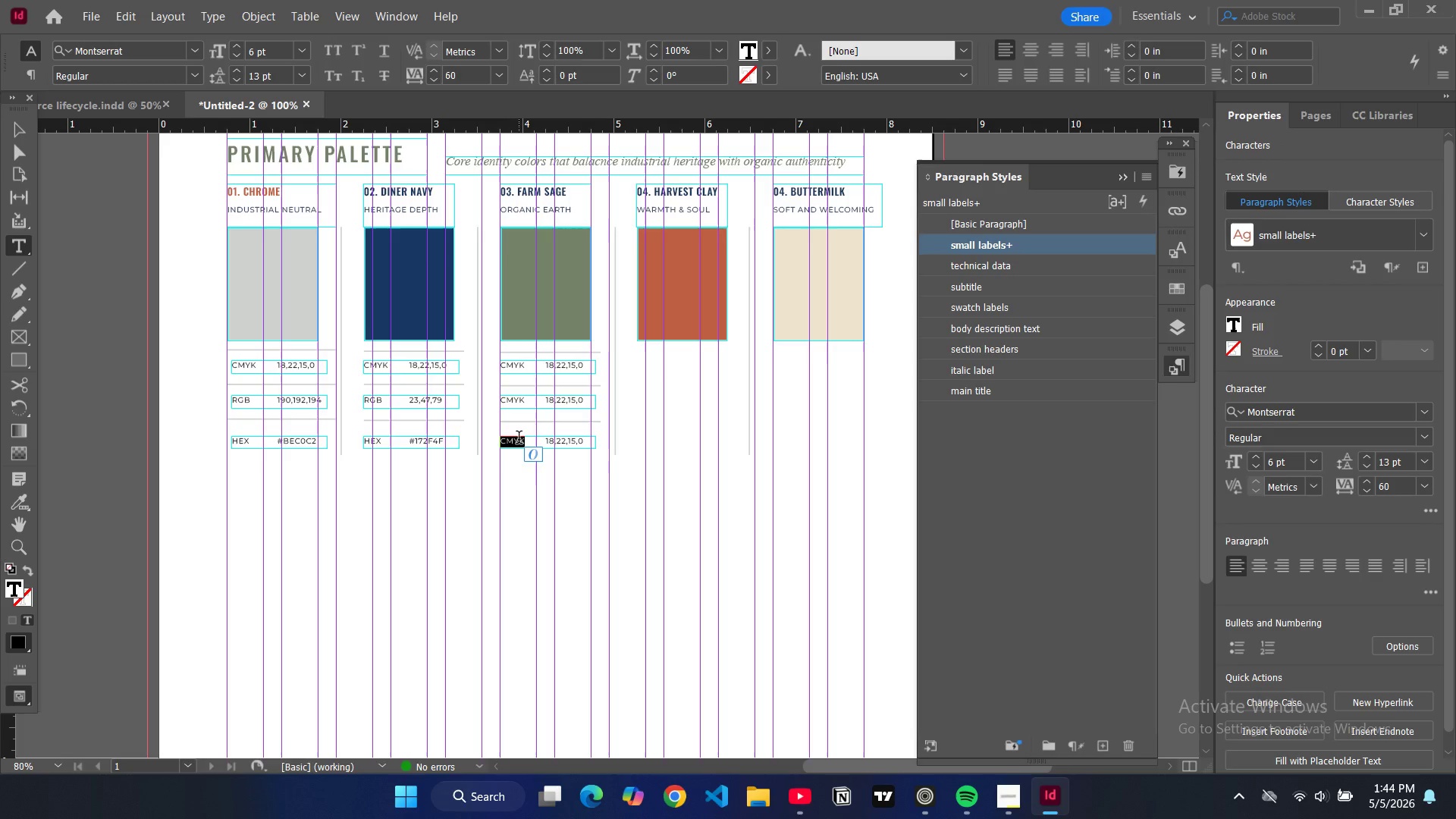 
type(REX)
 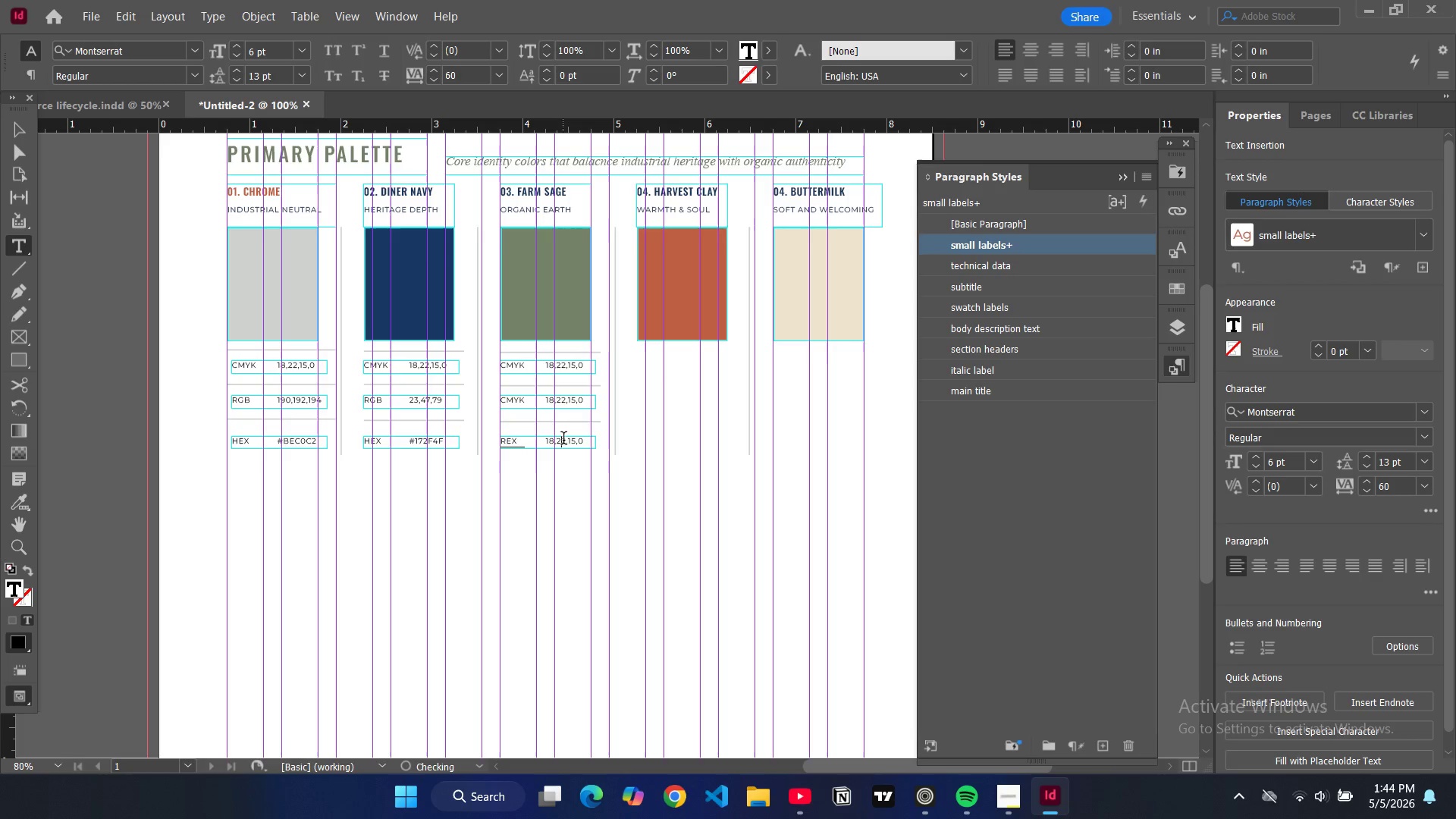 
double_click([563, 440])
 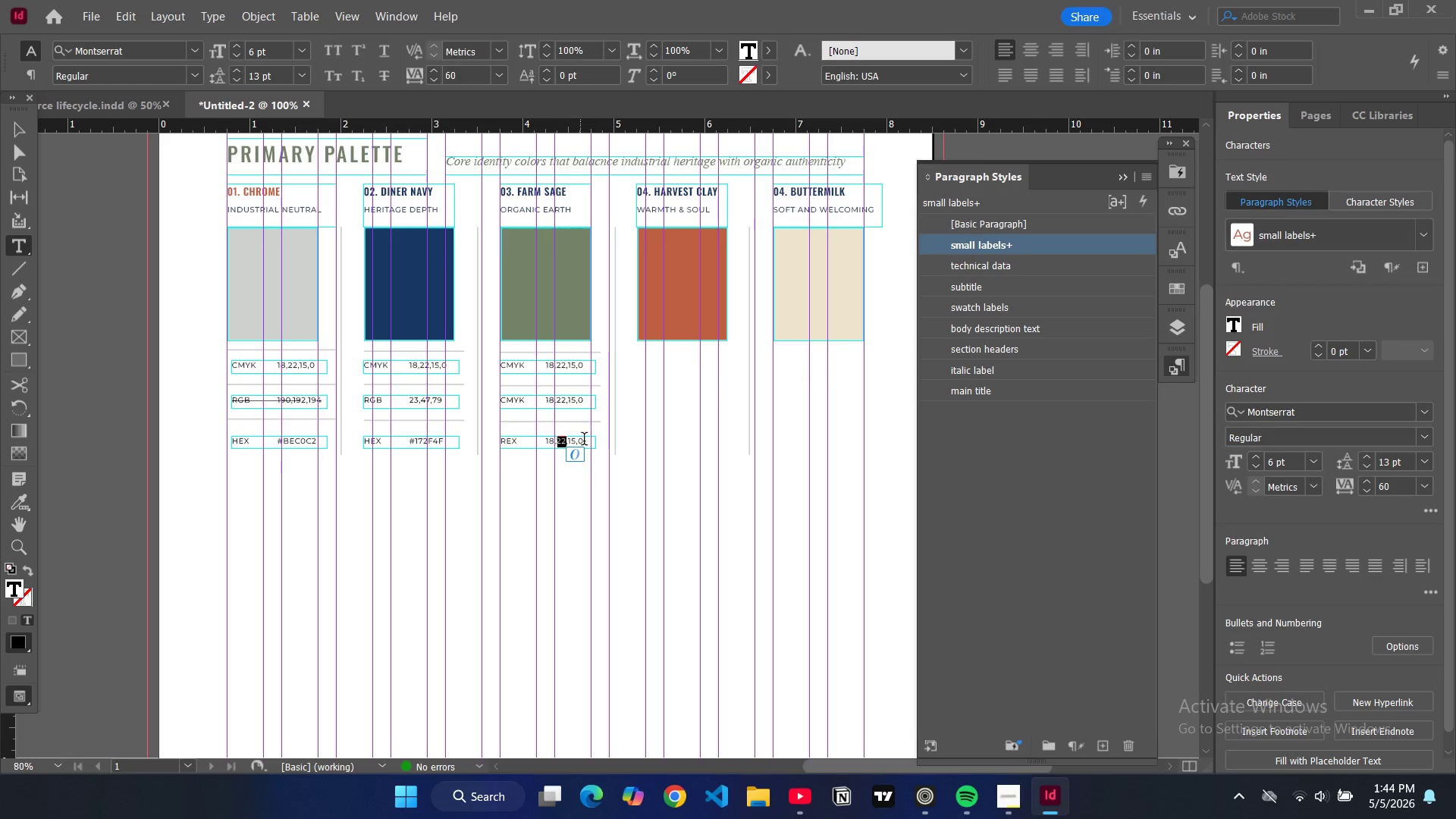 
left_click_drag(start_coordinate=[584, 441], to_coordinate=[545, 438])
 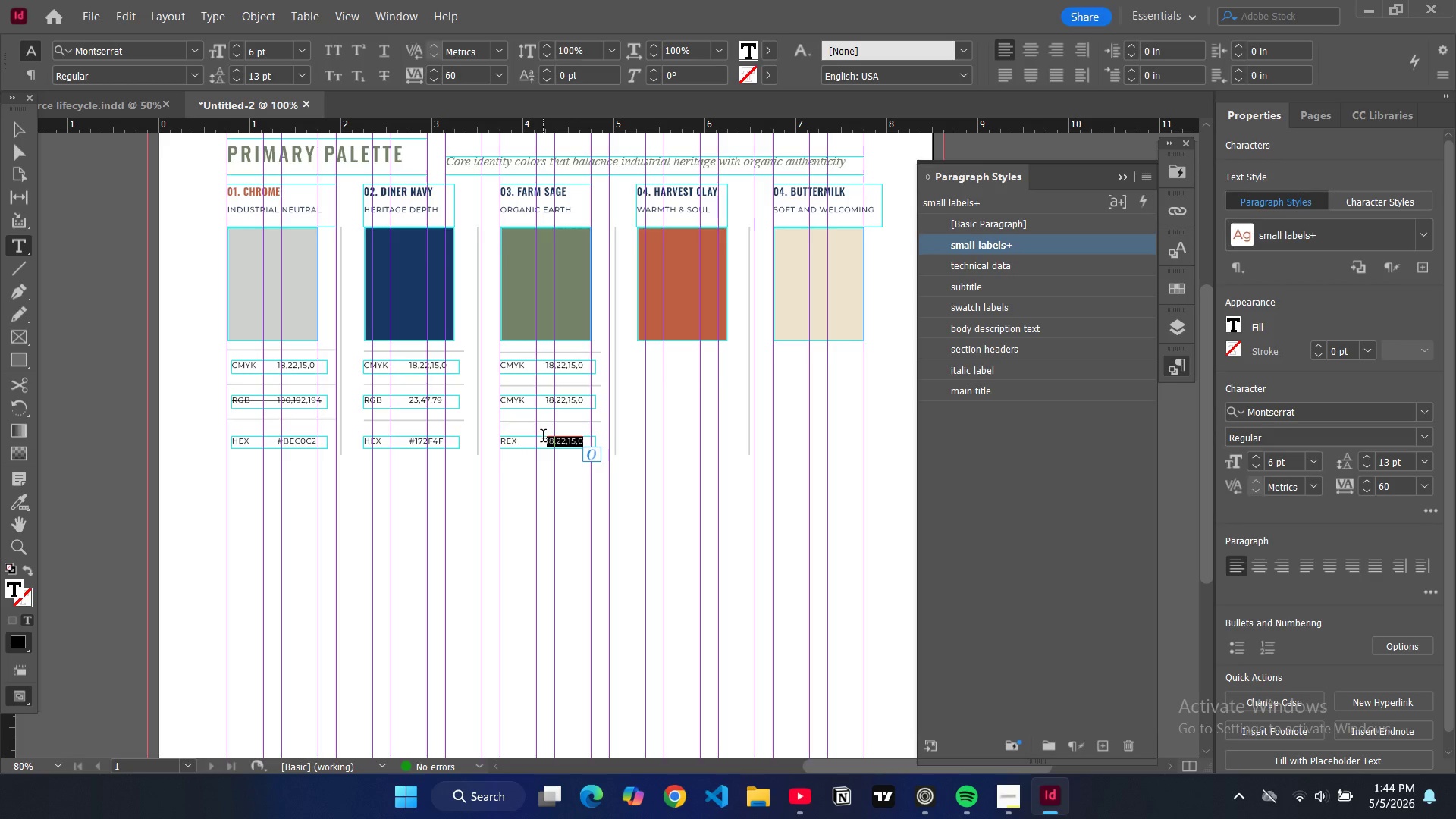 
key(Backspace)
 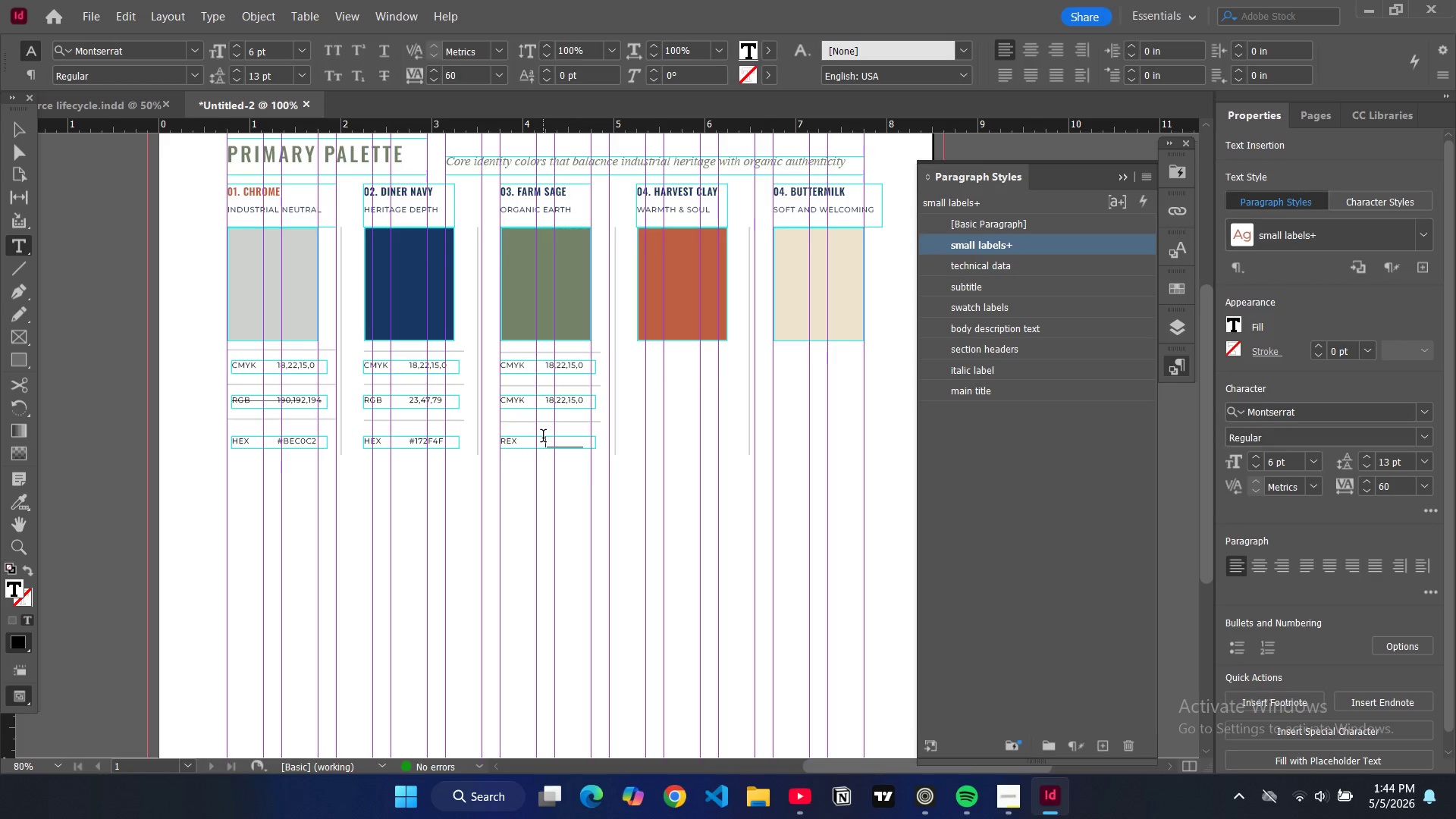 
key(Shift+3)
 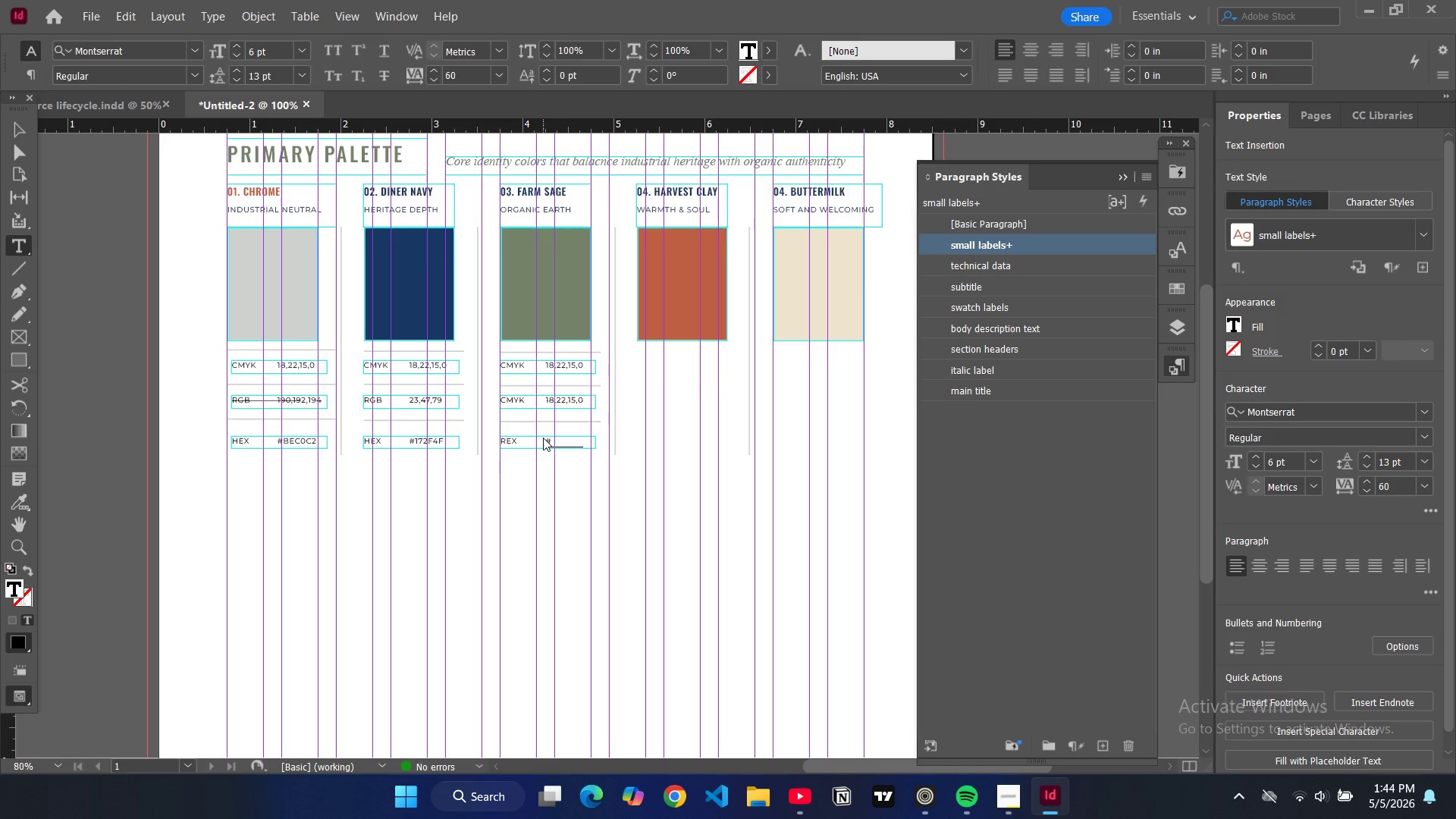 
wait(6.59)
 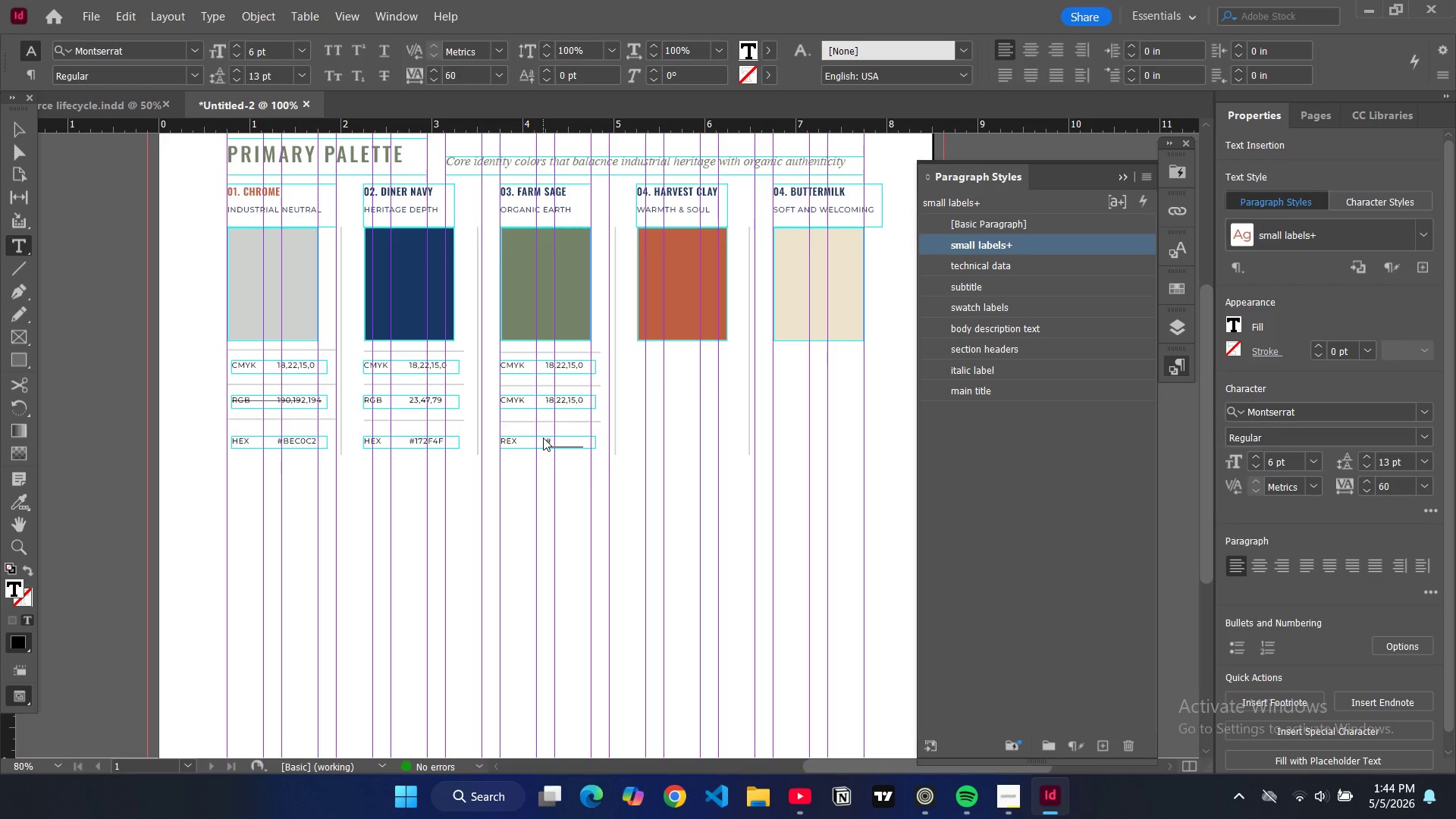 
type(728556E)
 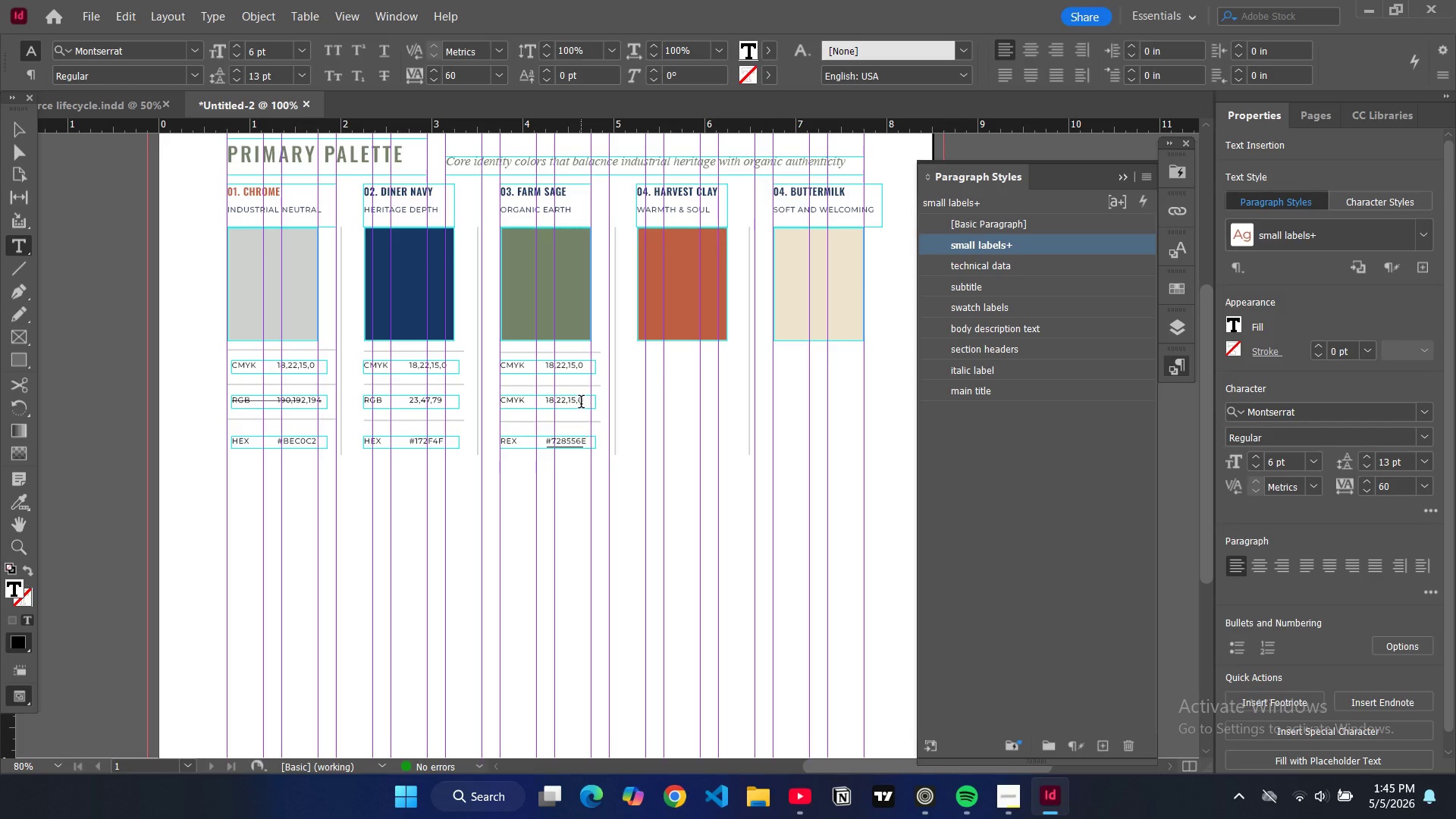 
wait(6.23)
 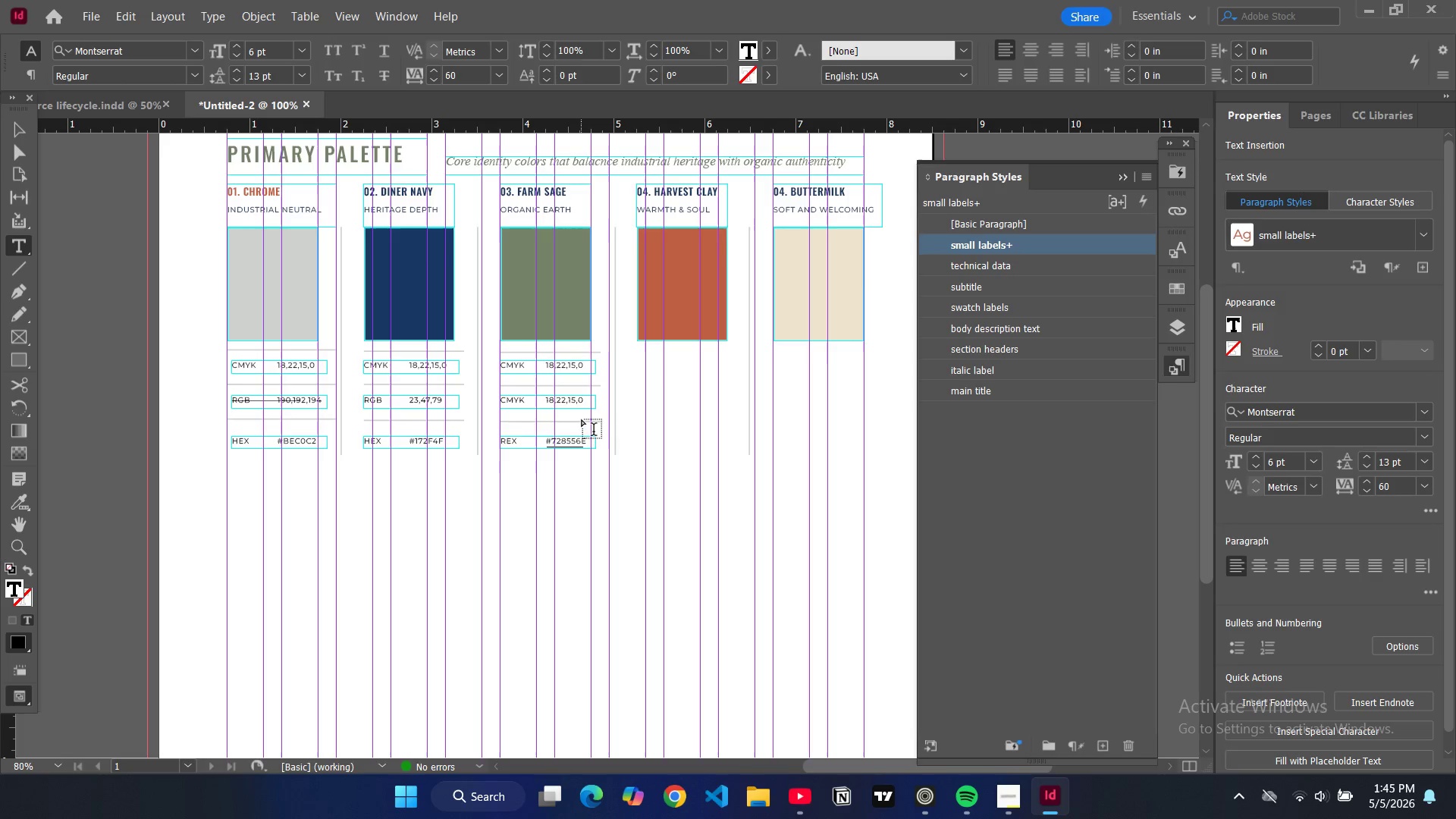 
left_click([576, 441])
 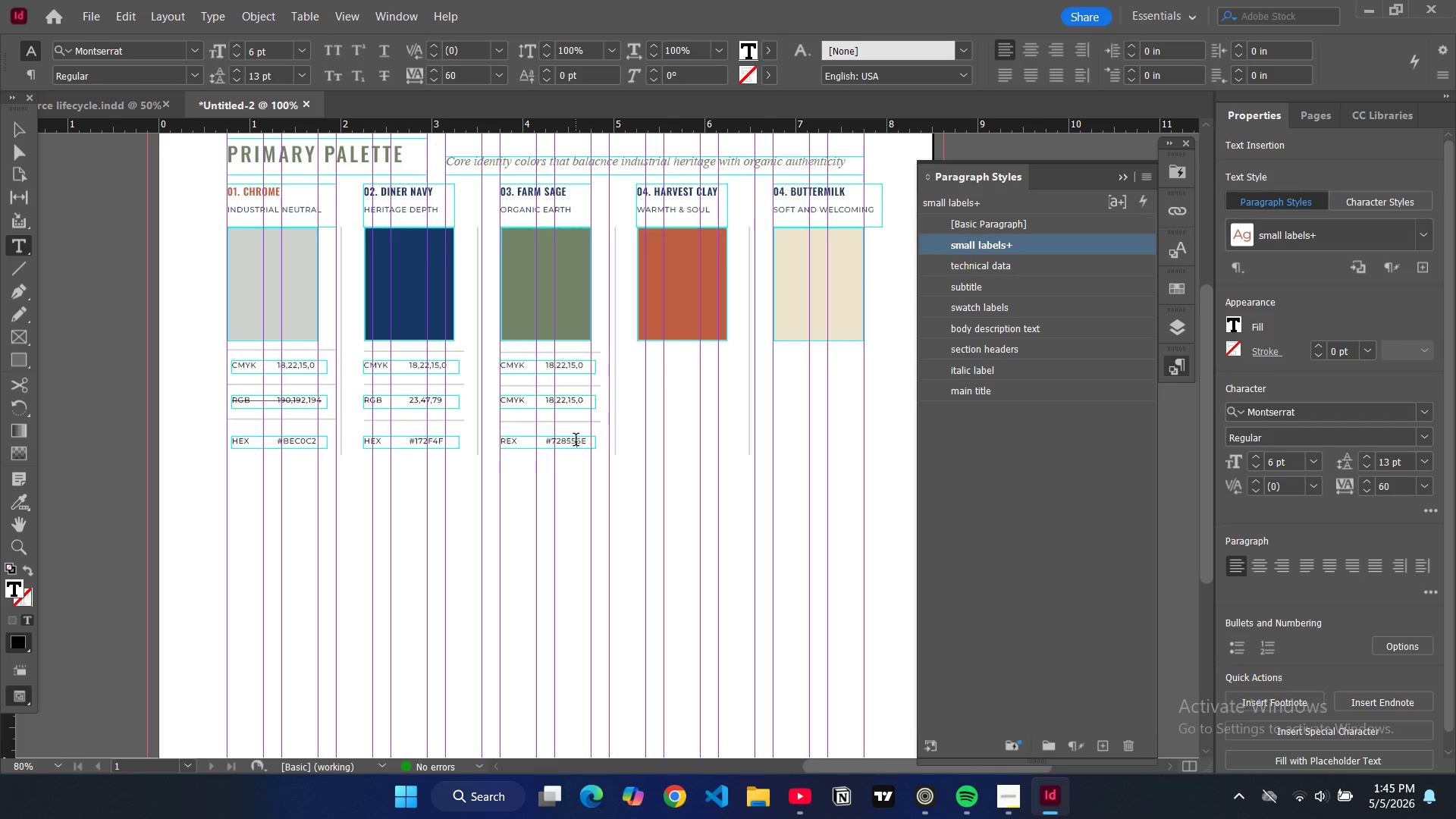 
key(Backspace)
 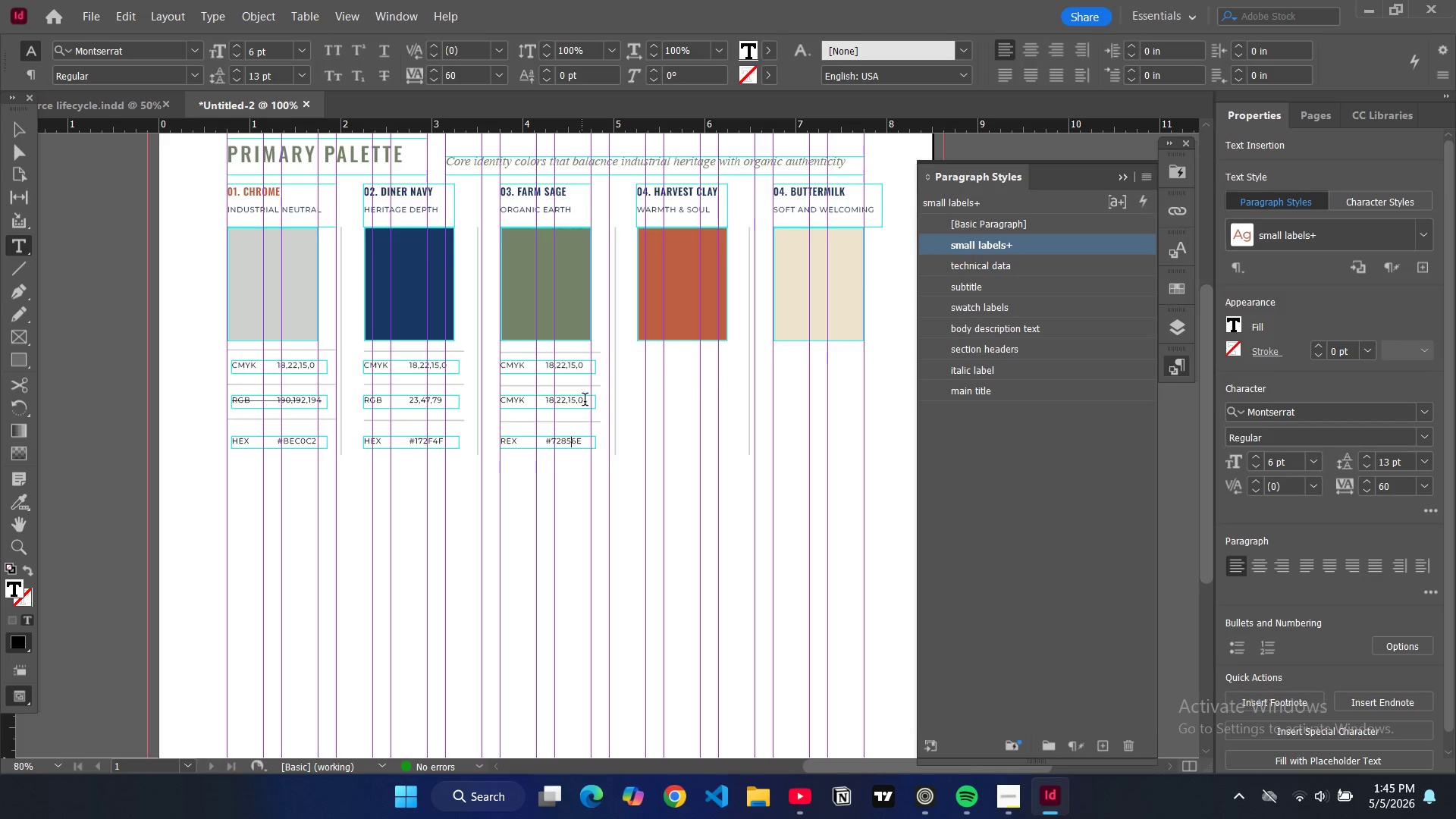 
left_click_drag(start_coordinate=[587, 404], to_coordinate=[545, 399])
 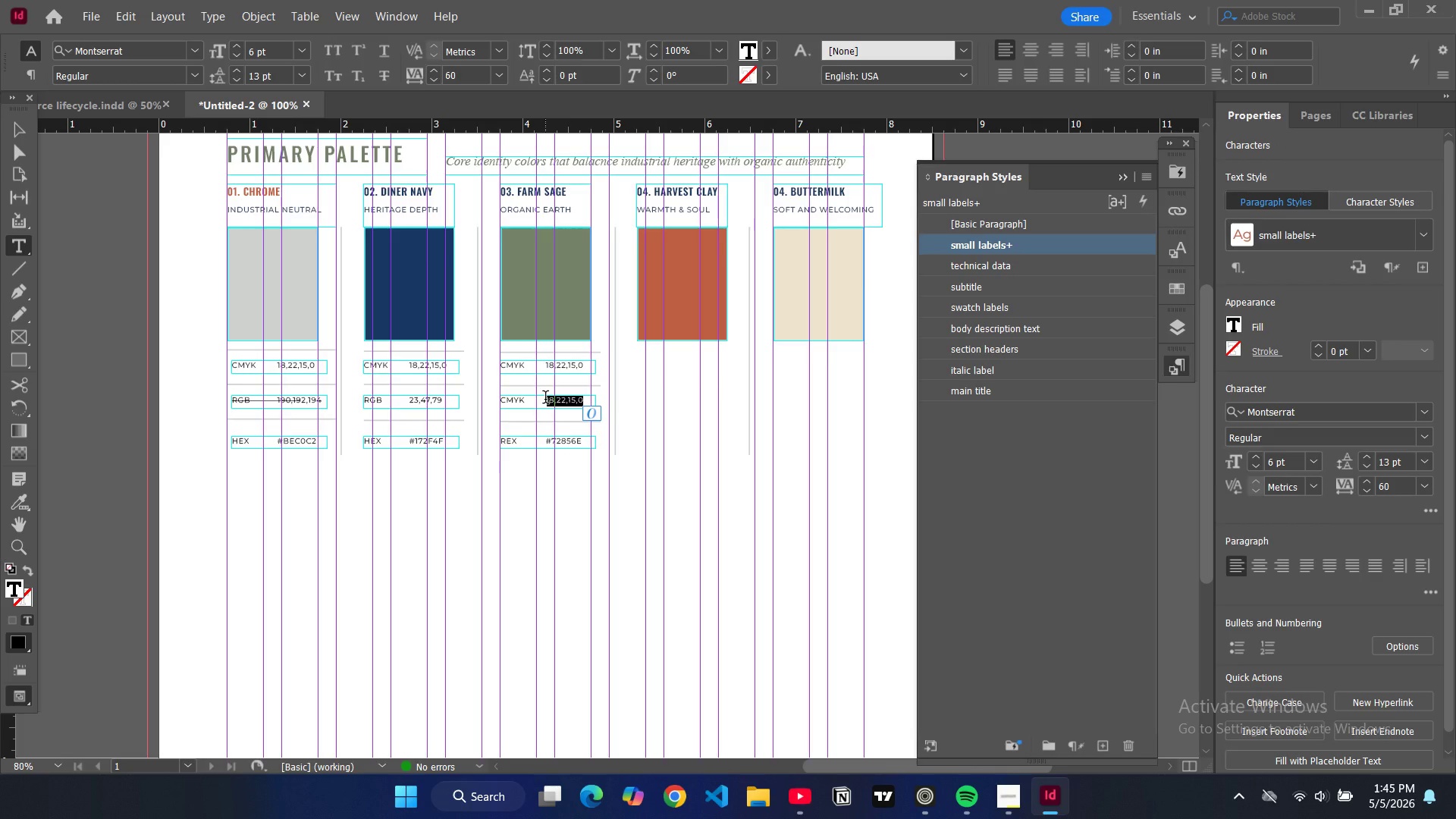 
type(114, 133,110)
 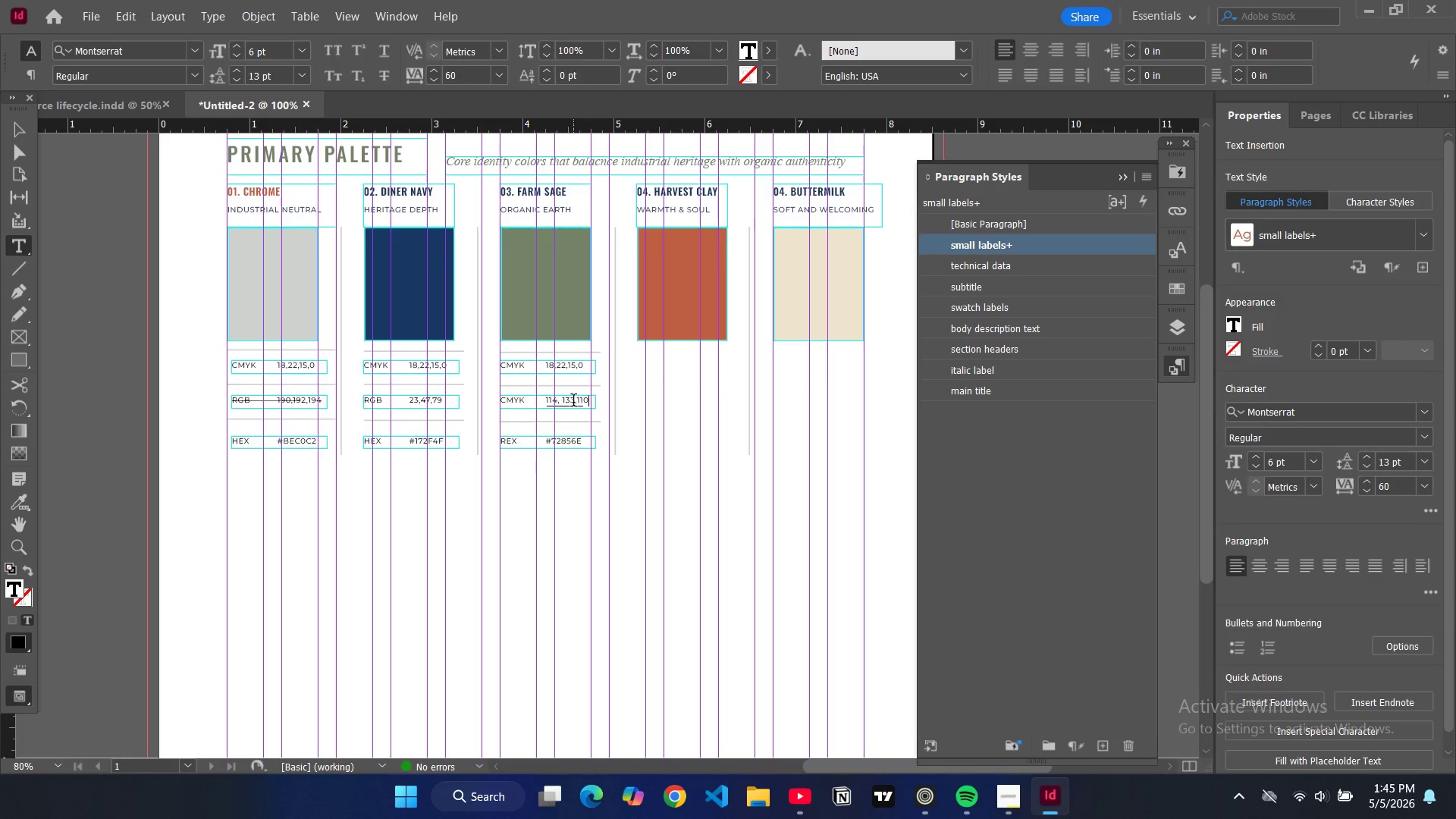 
left_click([576, 402])
 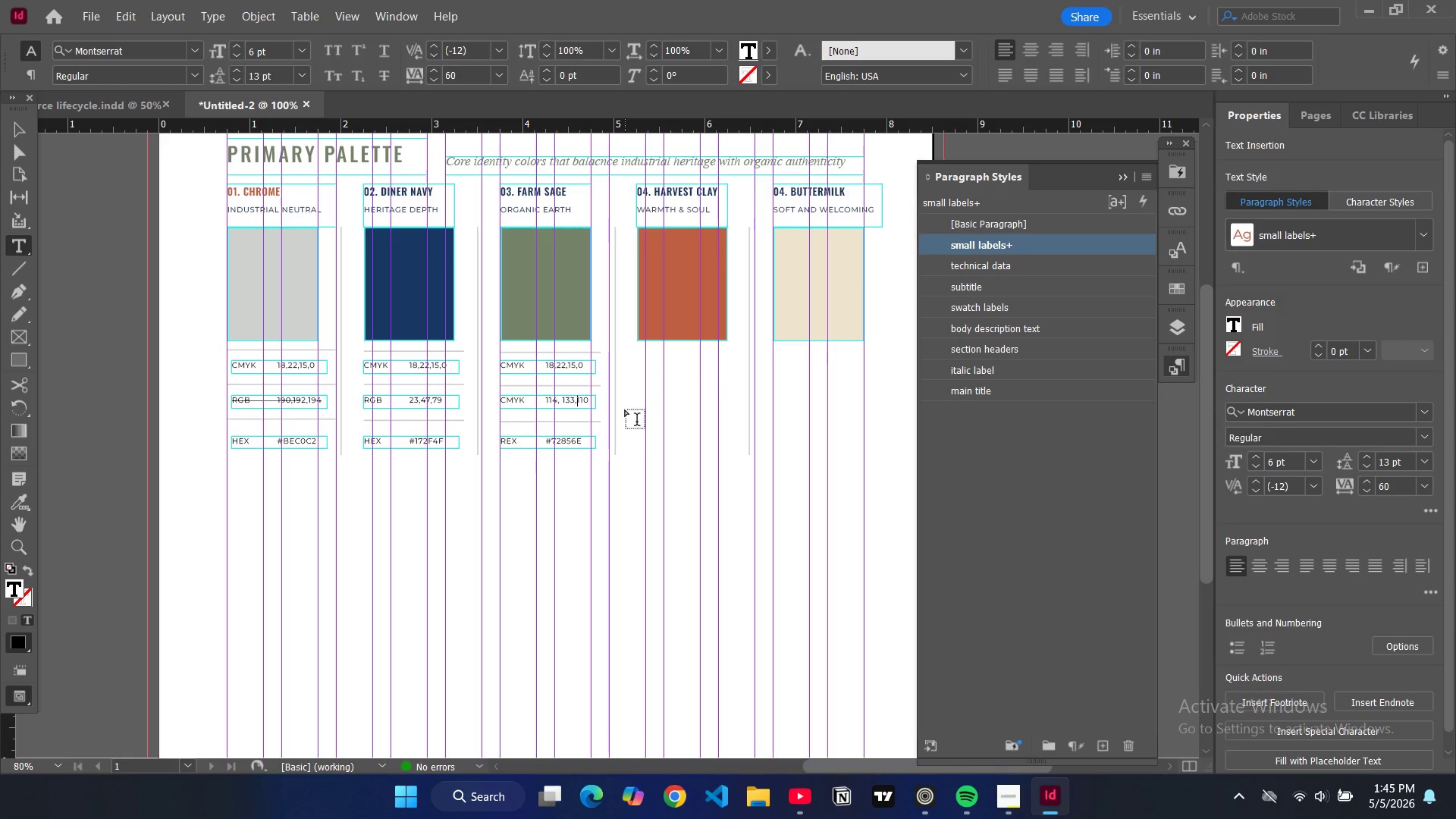 
key(Space)
 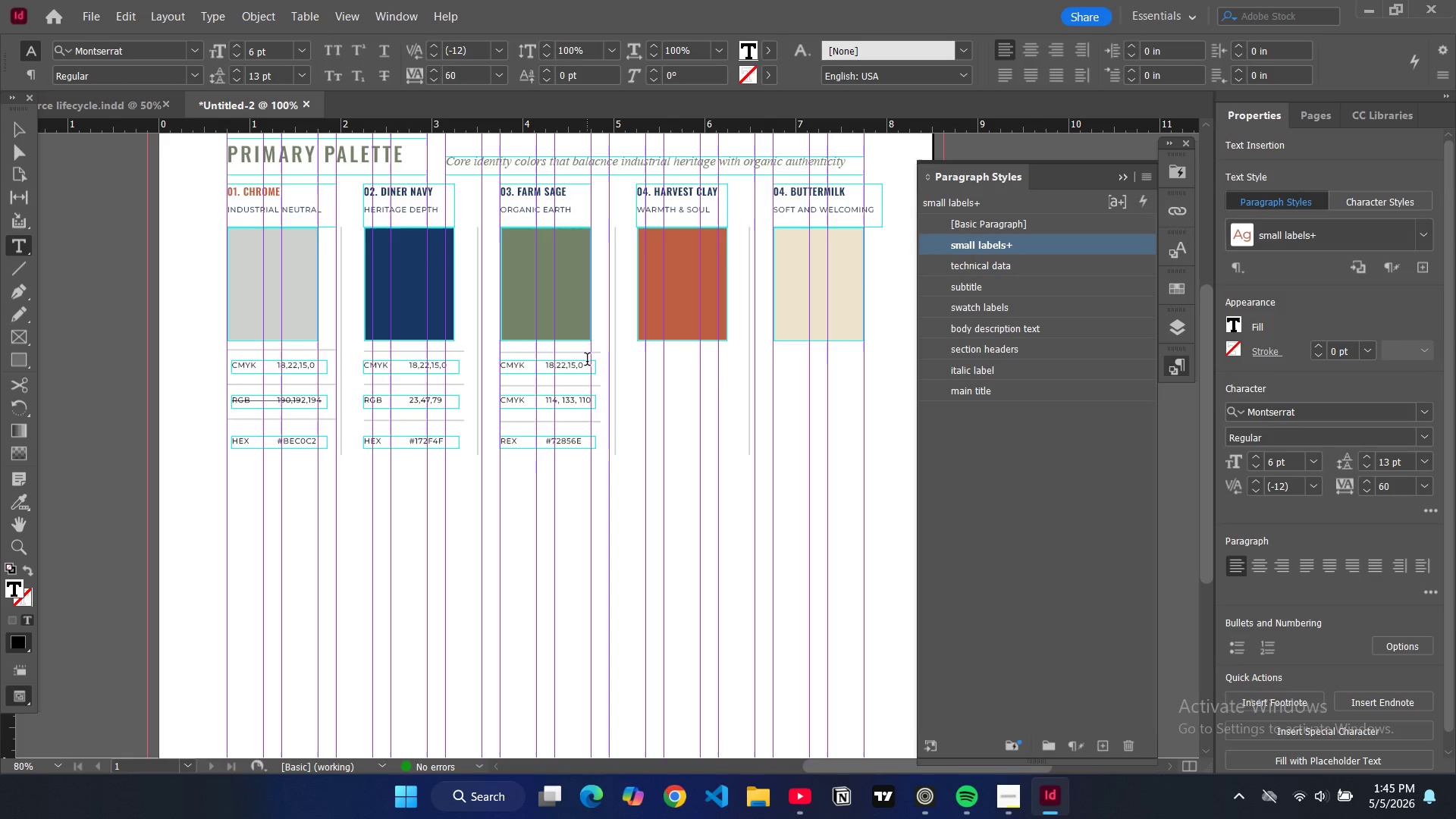 
left_click_drag(start_coordinate=[585, 362], to_coordinate=[546, 361])
 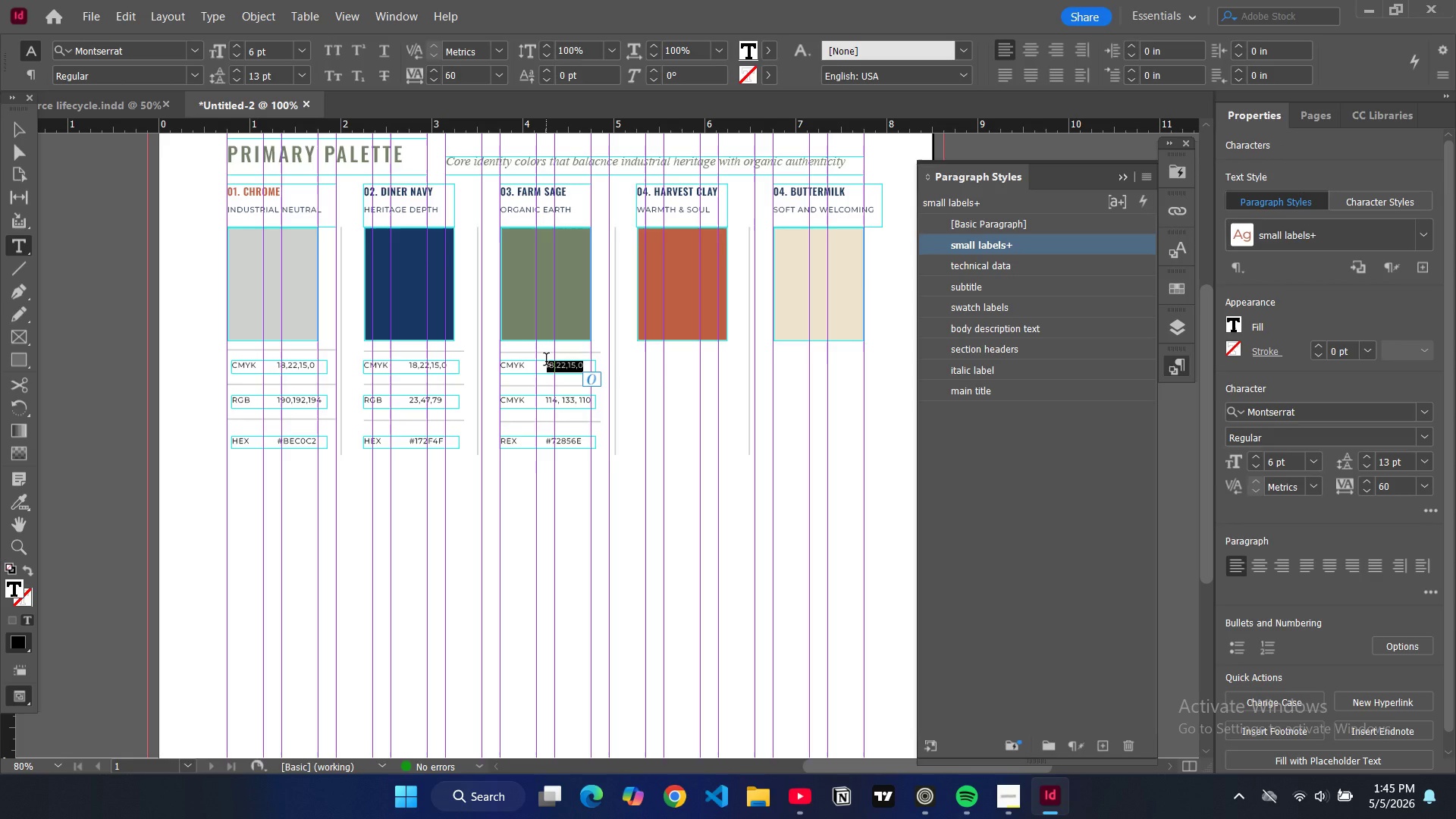 
type(58, 38,65, 8)
 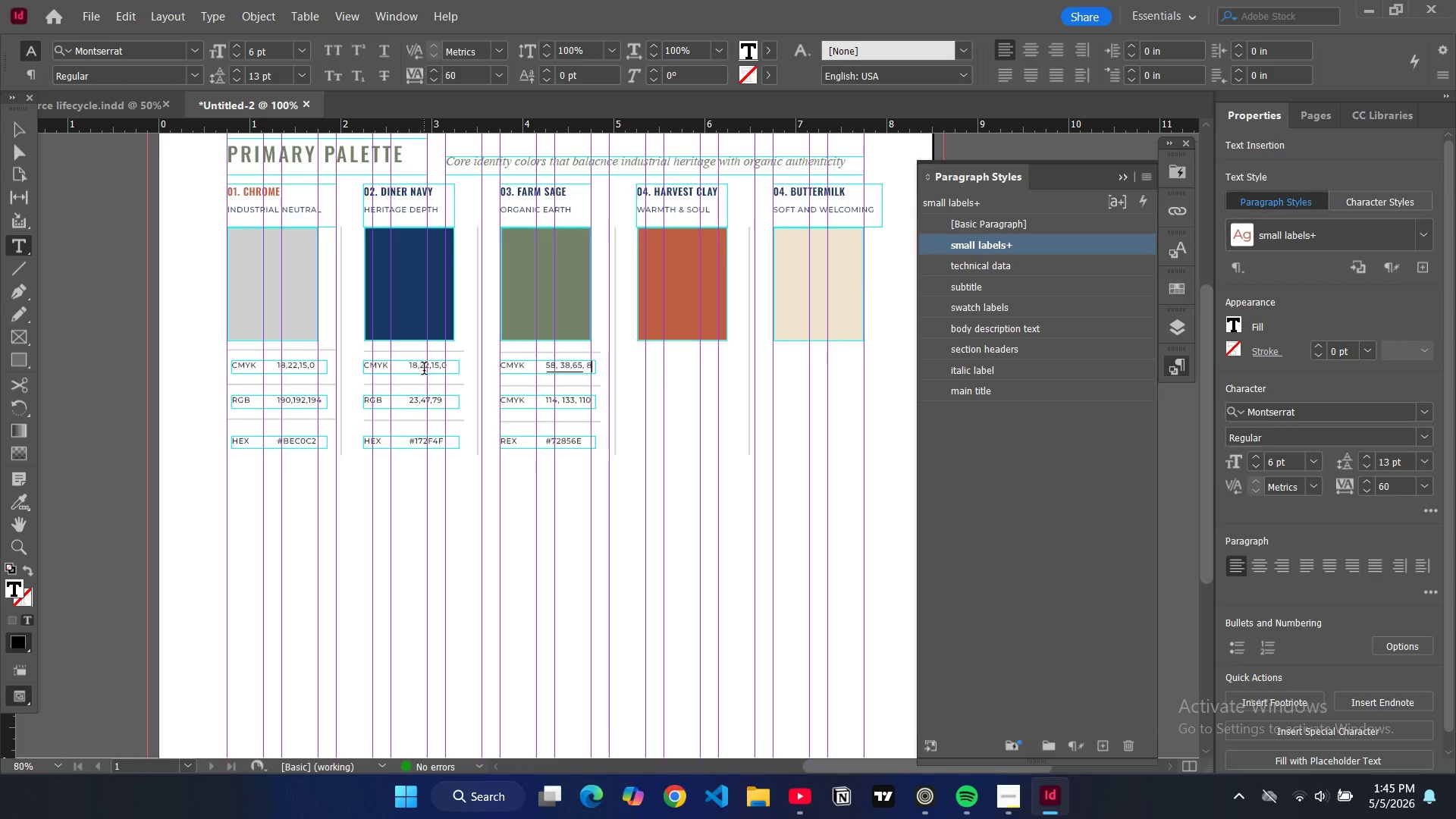 
left_click([422, 370])
 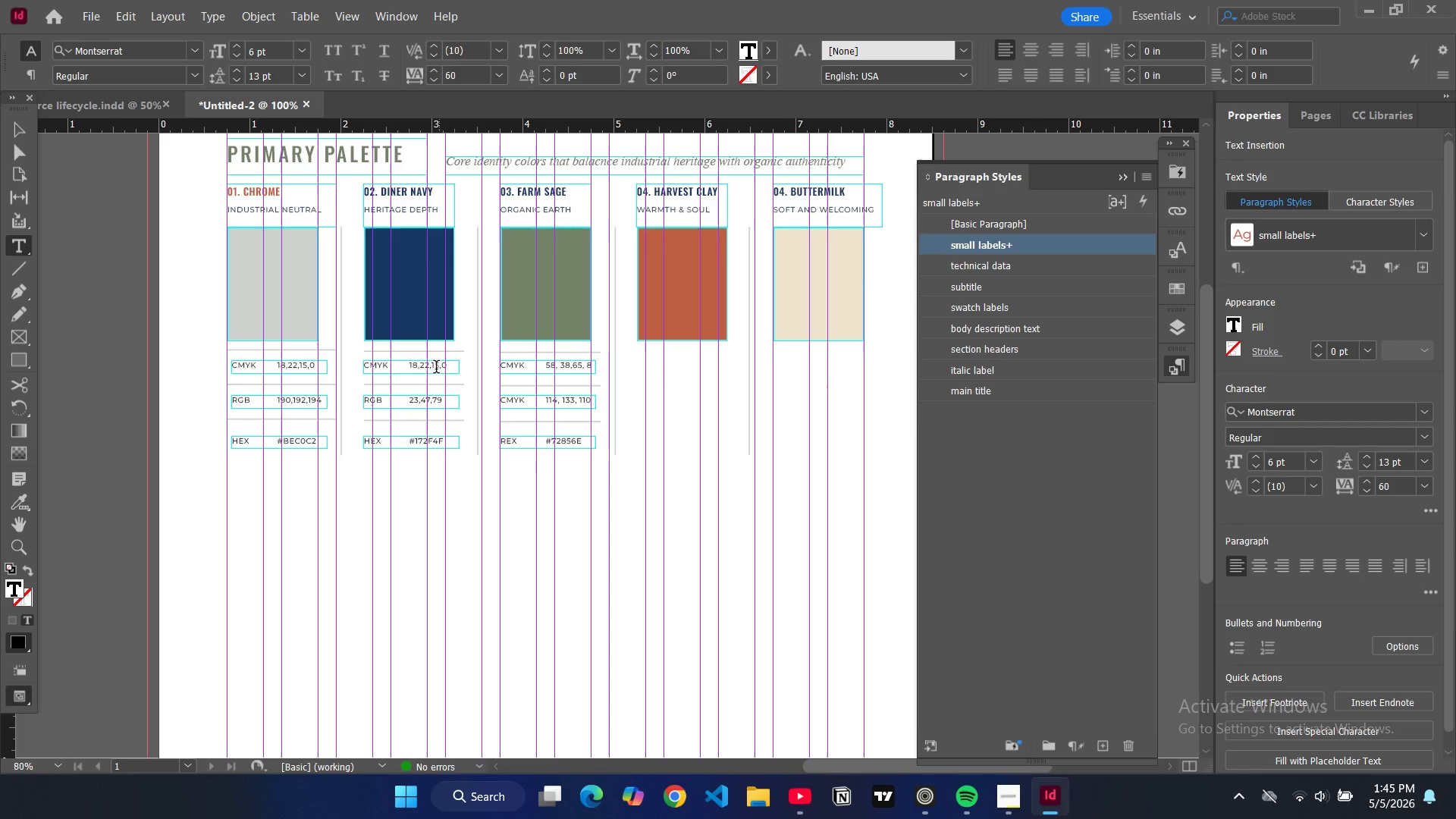 
key(Space)
 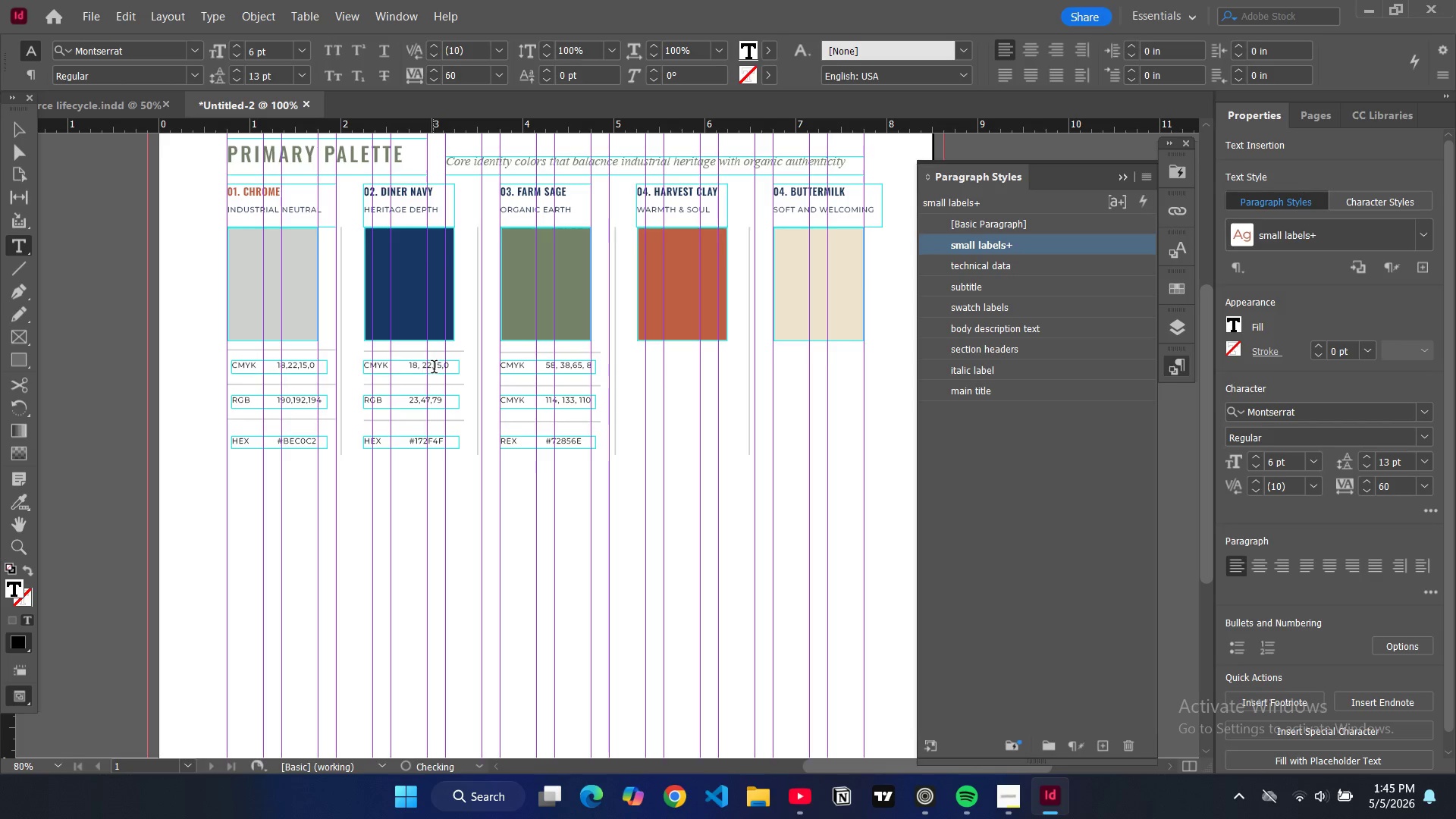 
left_click([434, 369])
 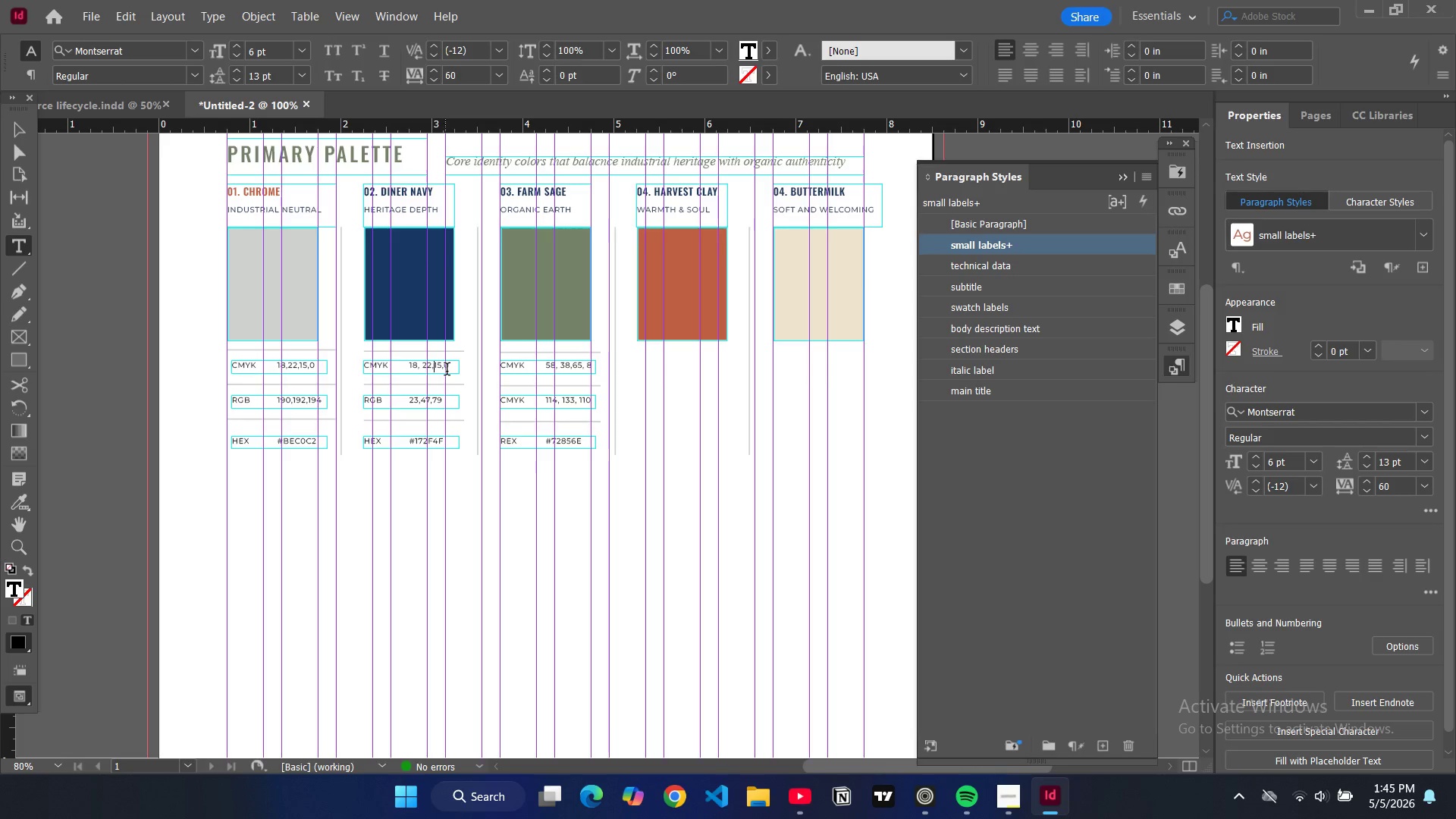 
key(Space)
 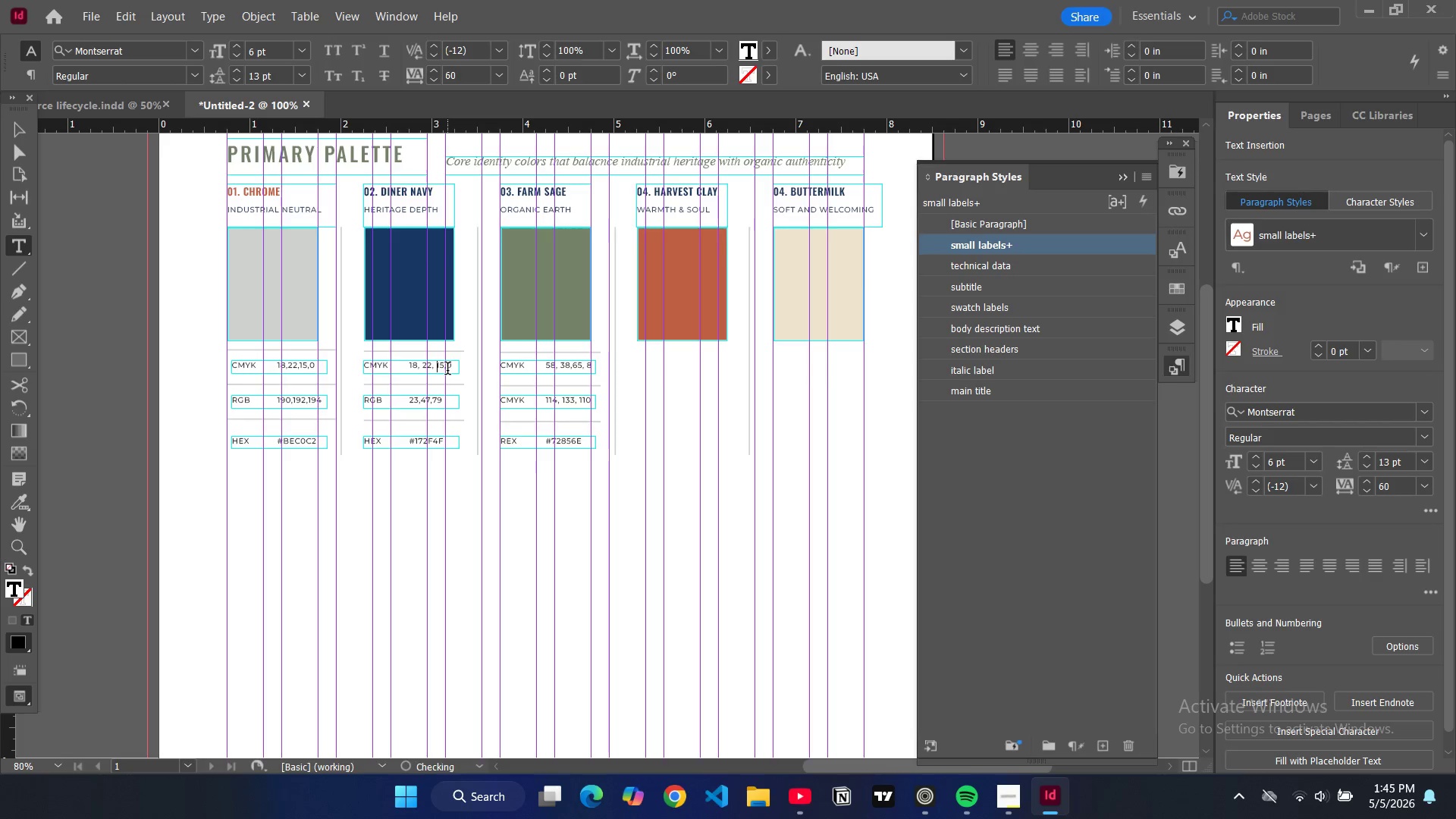 
left_click([447, 369])
 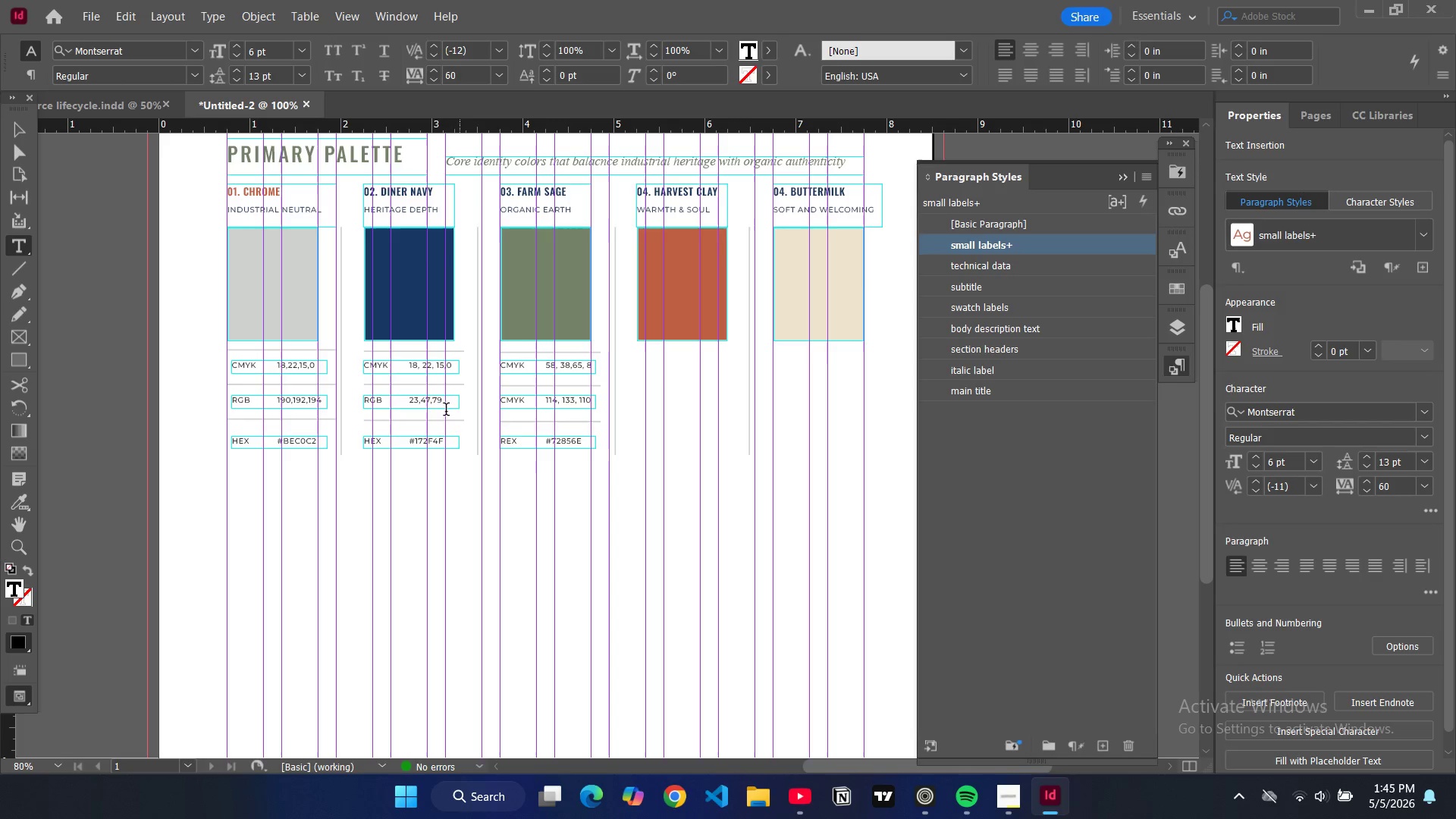 
key(Space)
 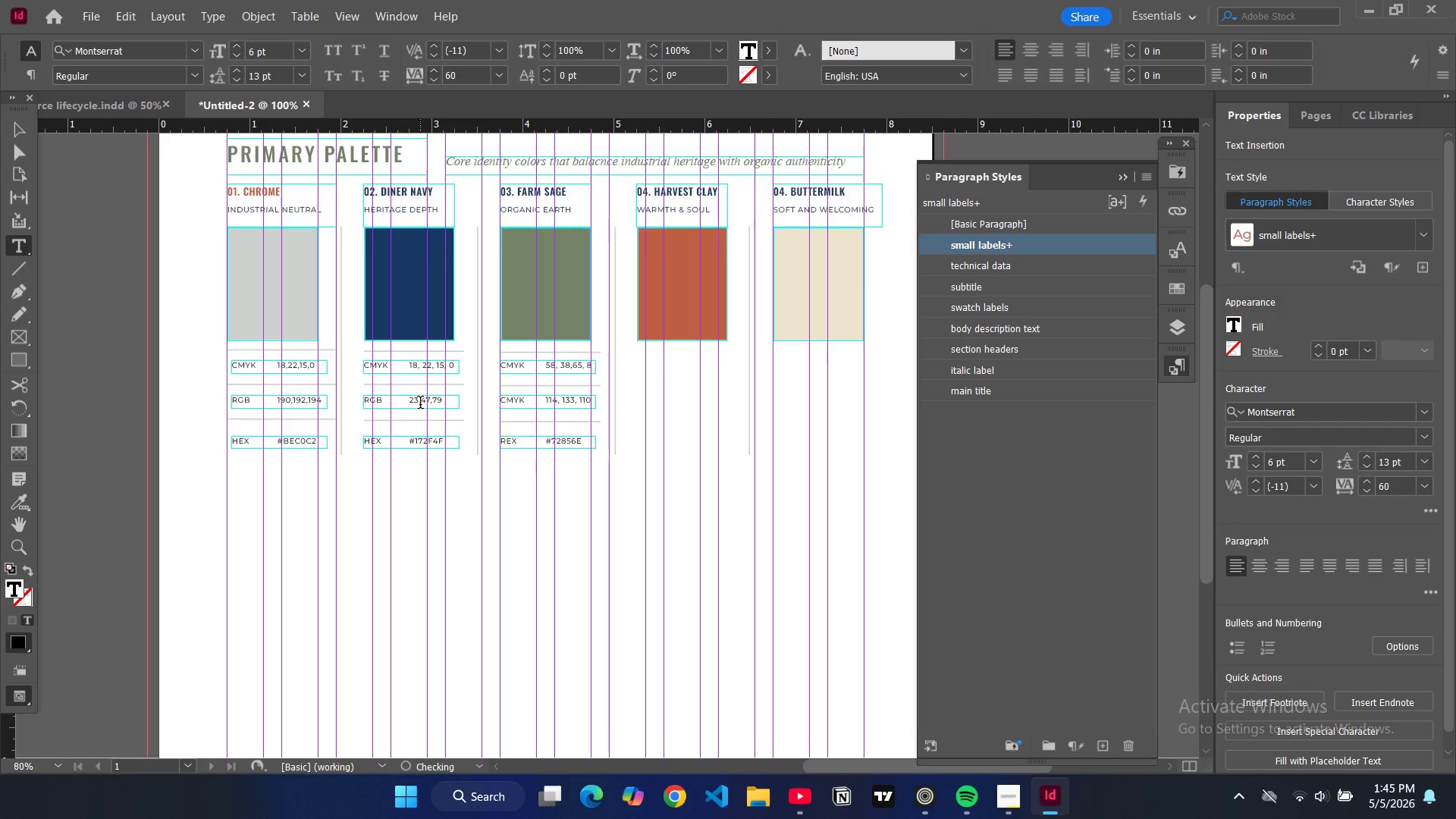 
left_click([420, 404])
 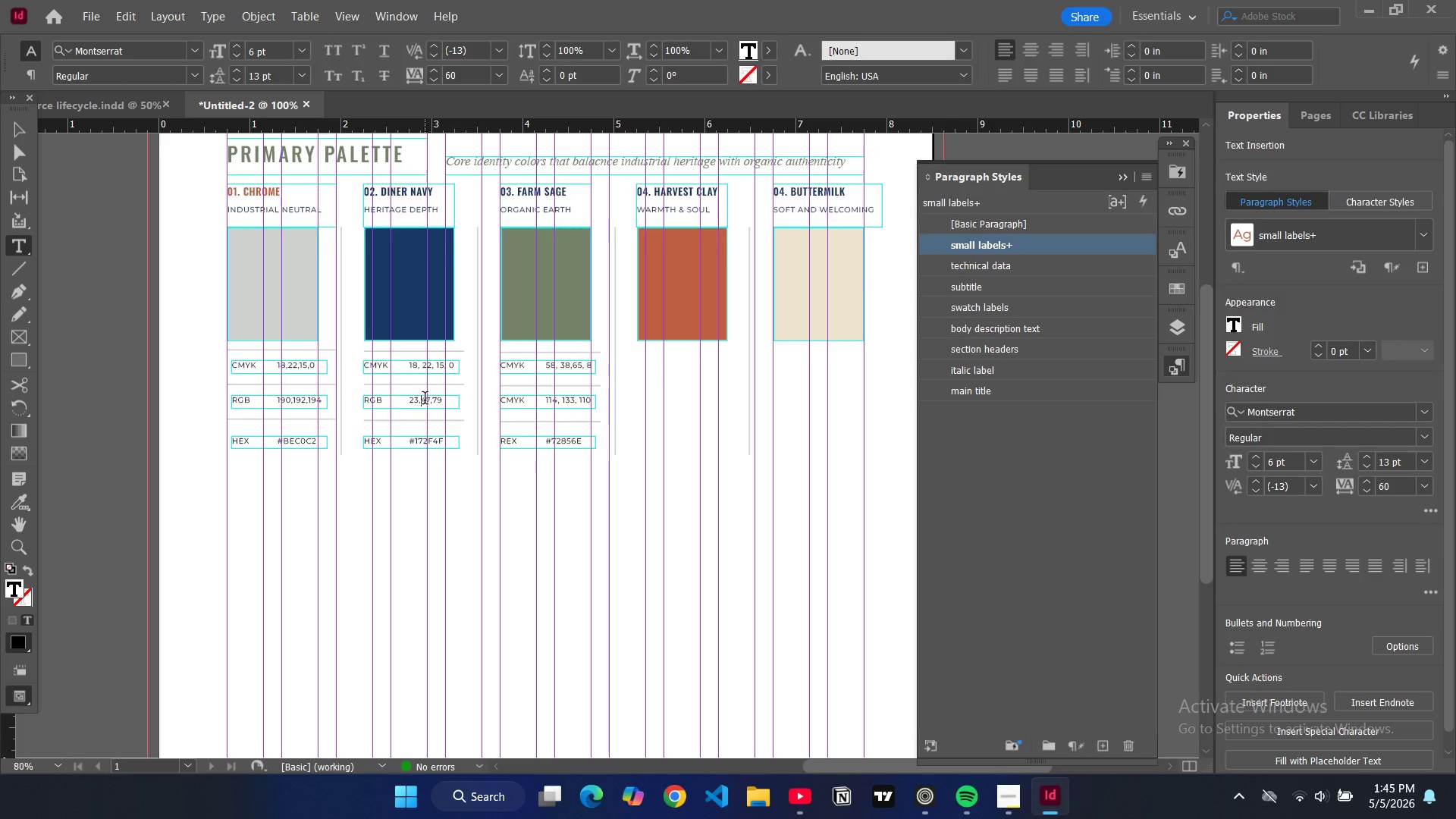 
key(Space)
 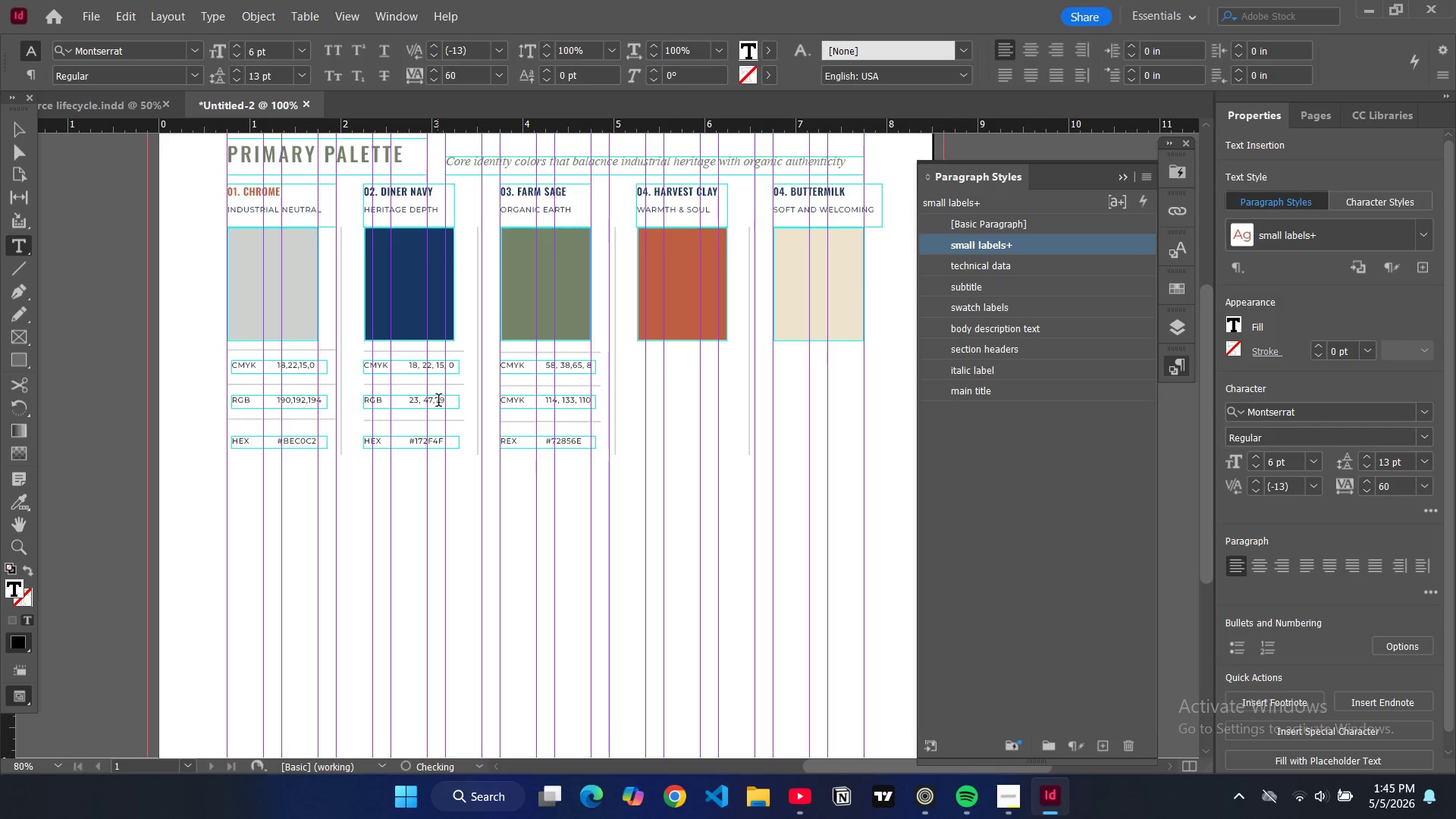 
double_click([435, 402])
 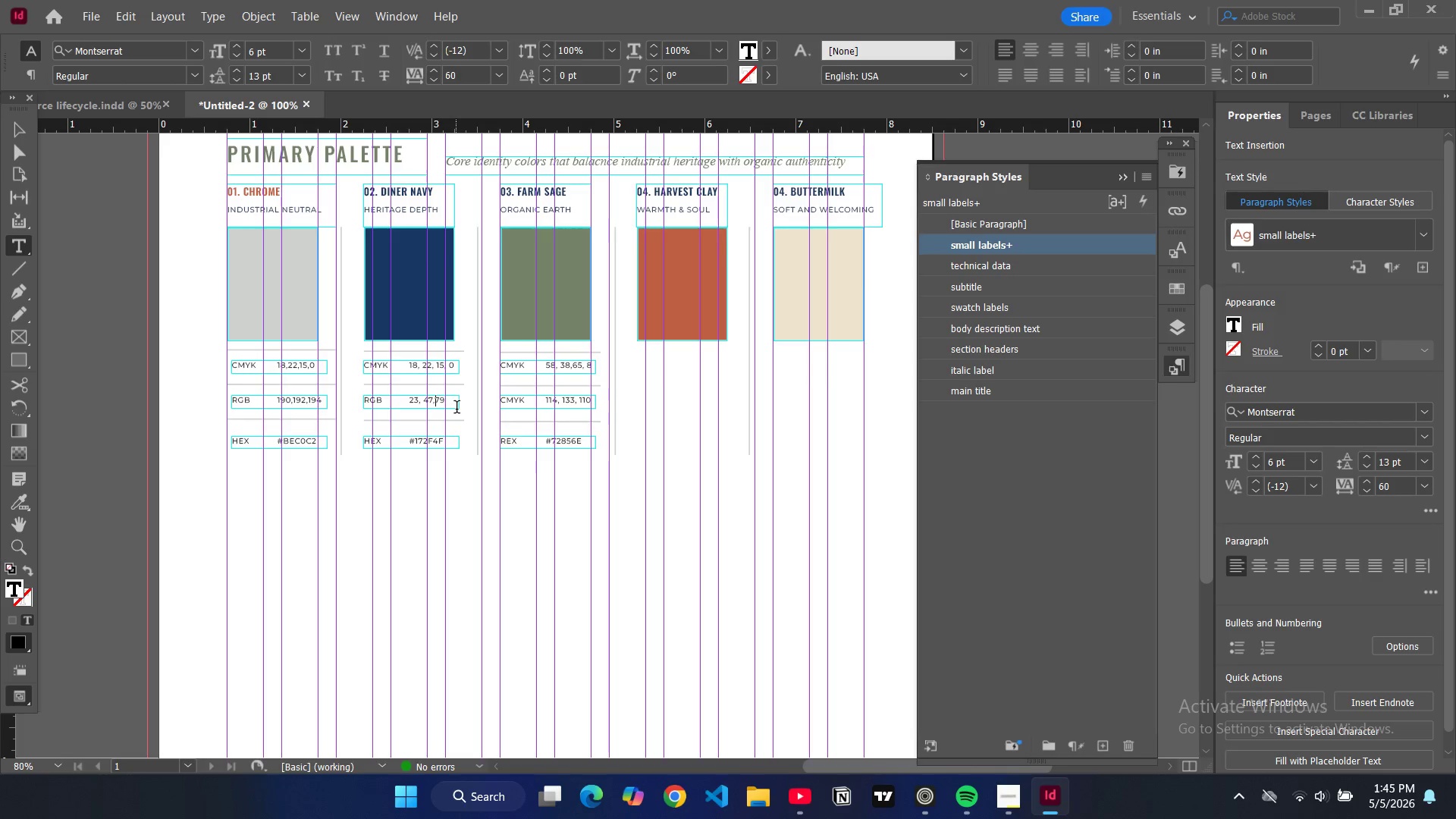 
key(Space)
 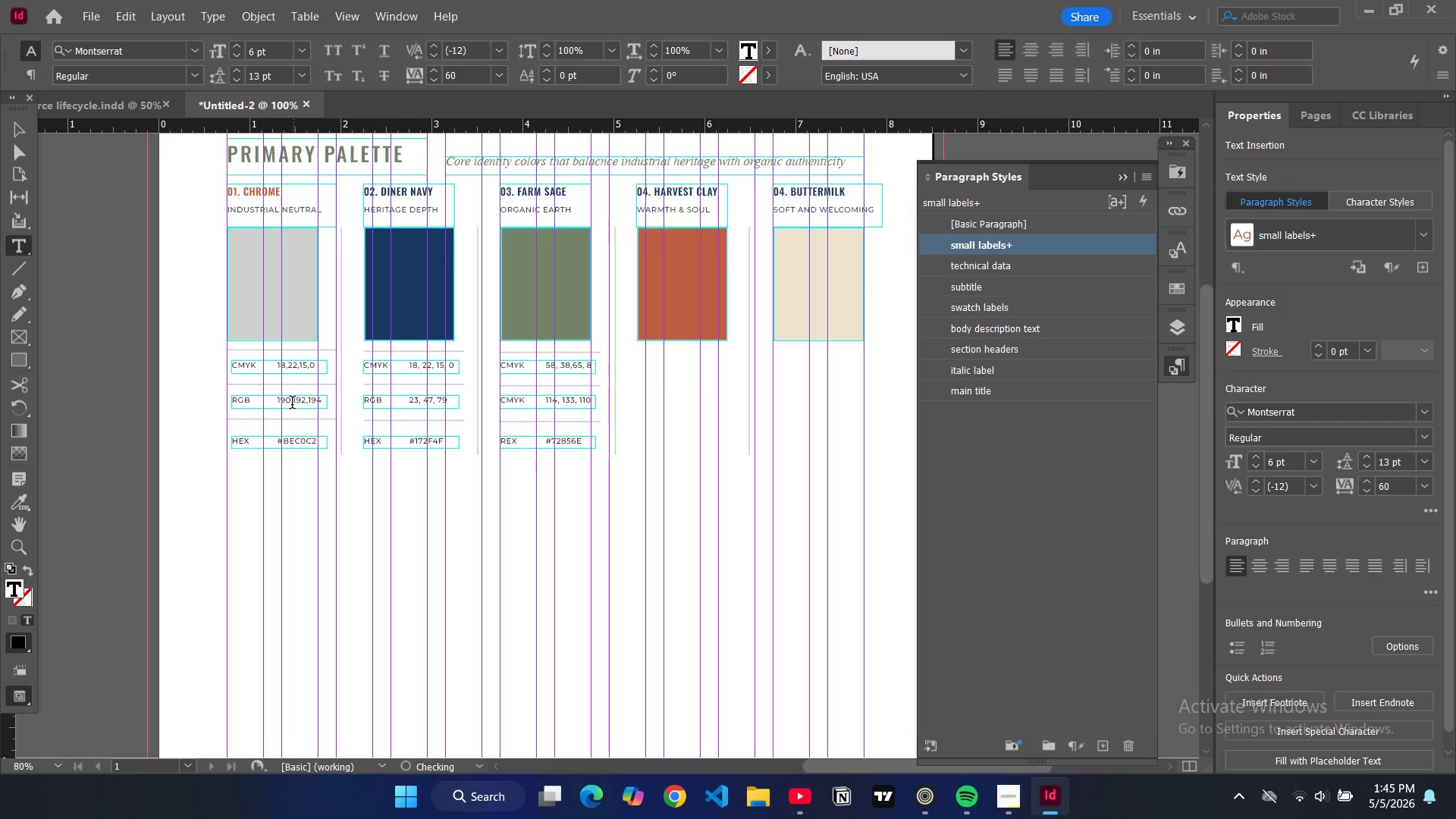 
left_click([292, 404])
 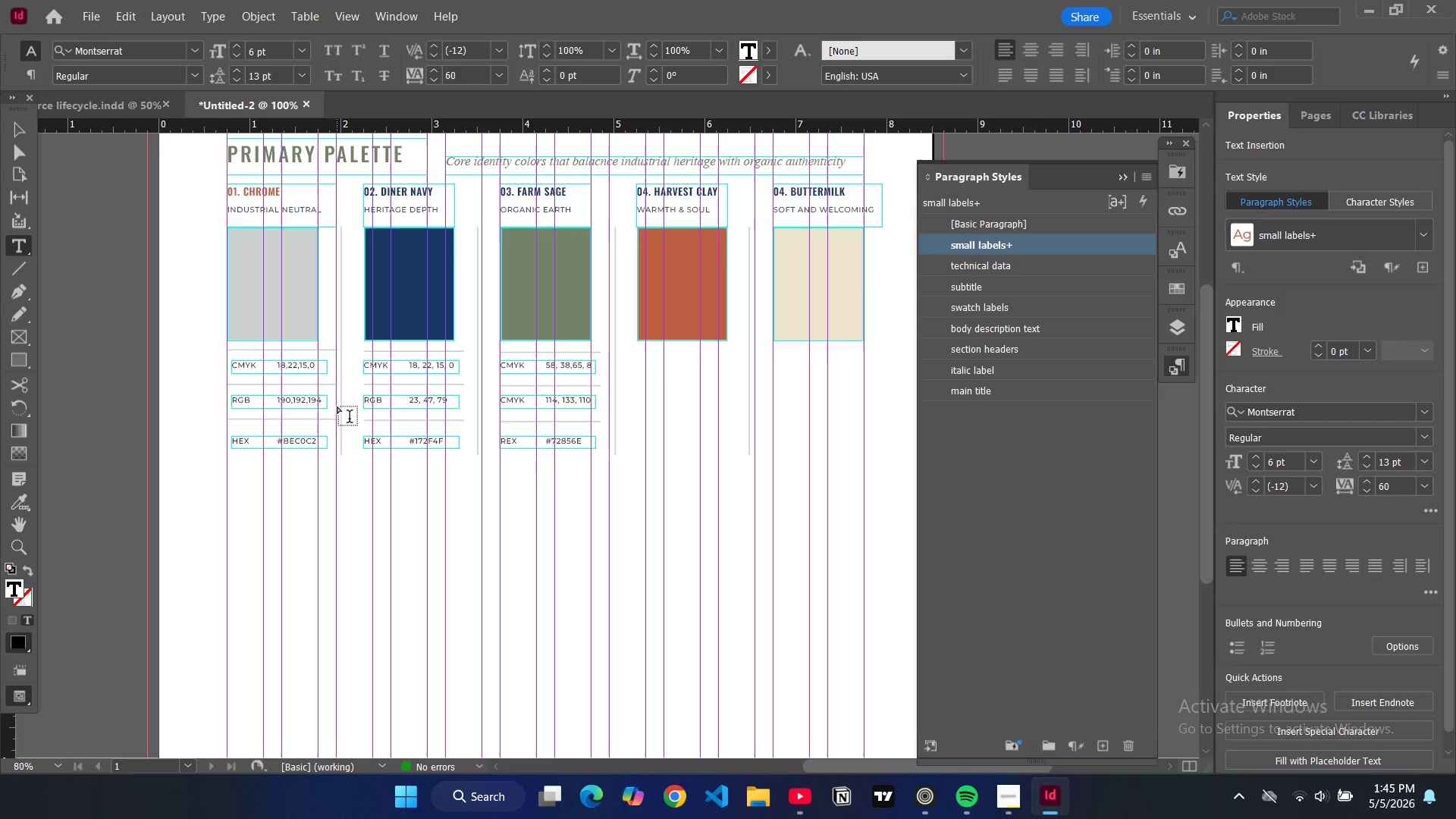 
key(Space)
 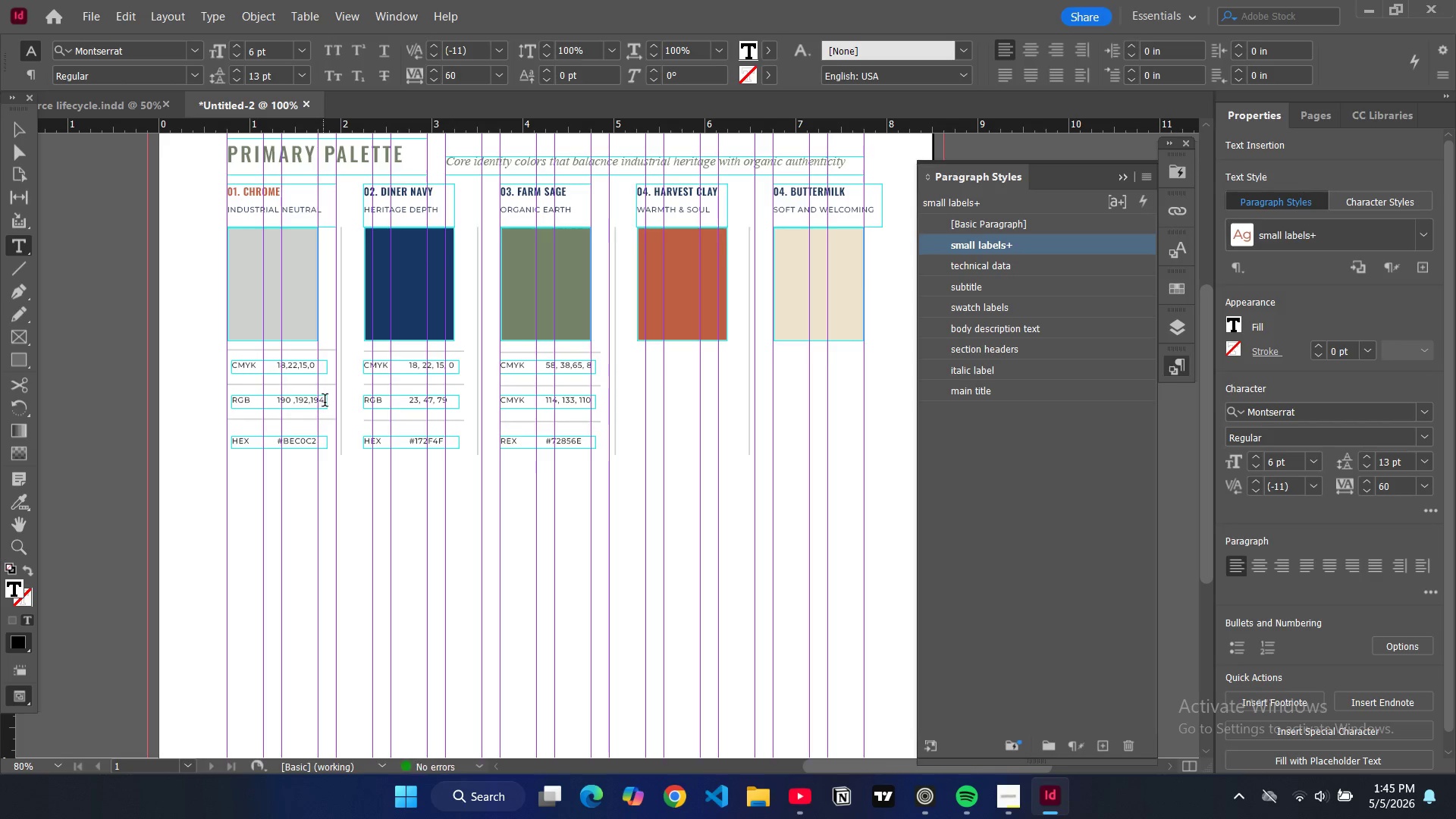 
key(Control+ControlLeft)
 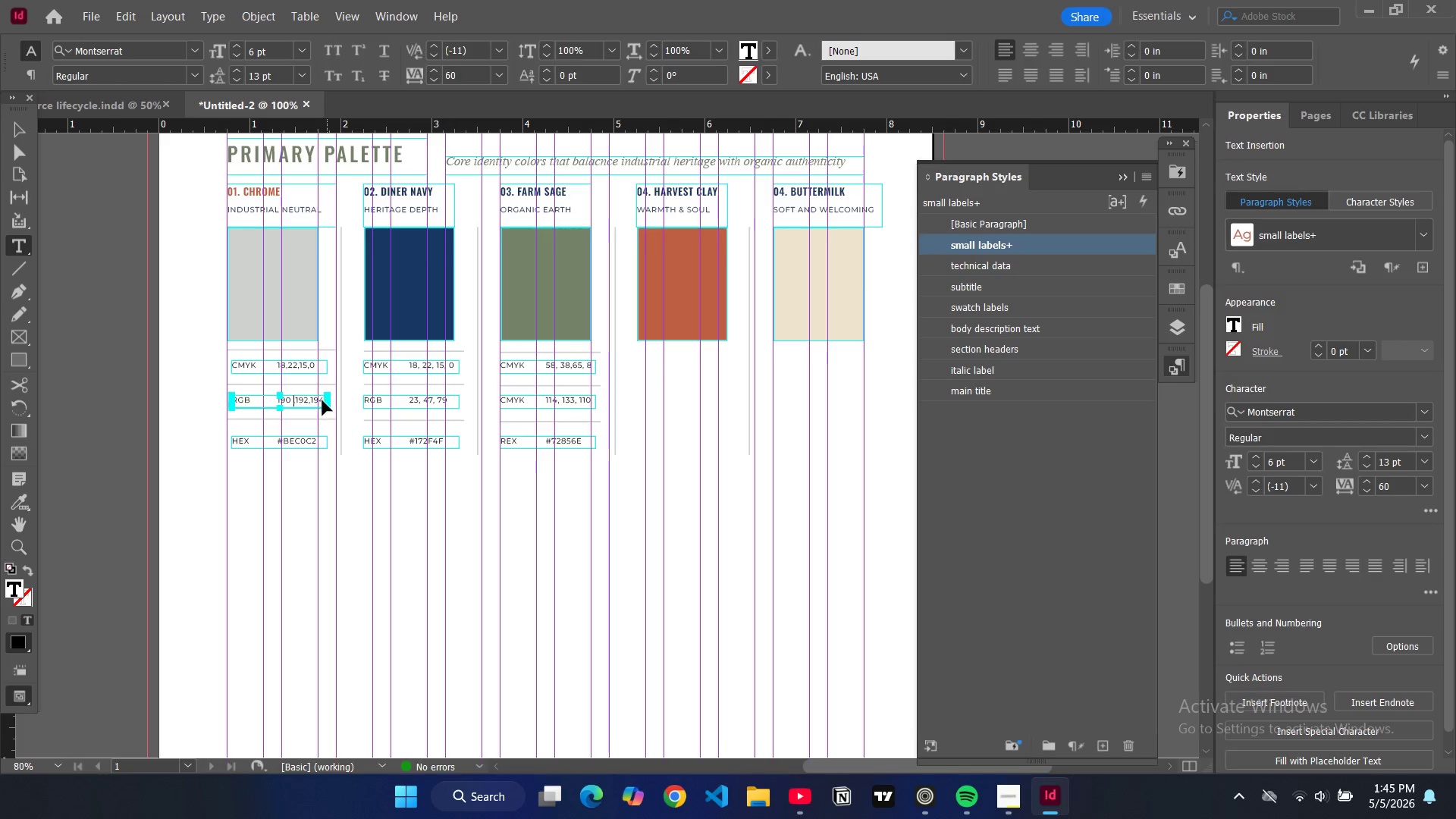 
key(Control+Z)
 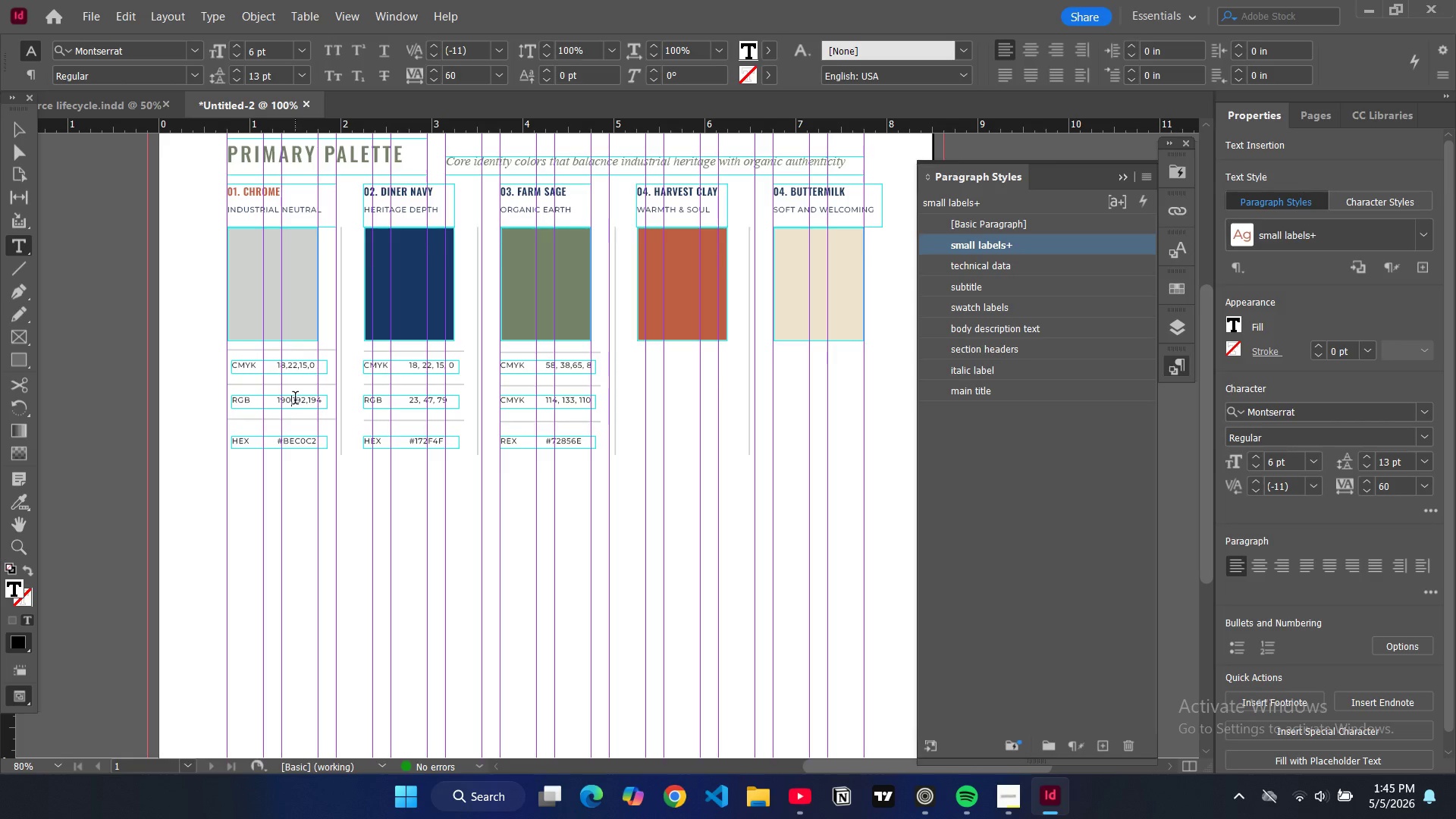 
left_click([294, 399])
 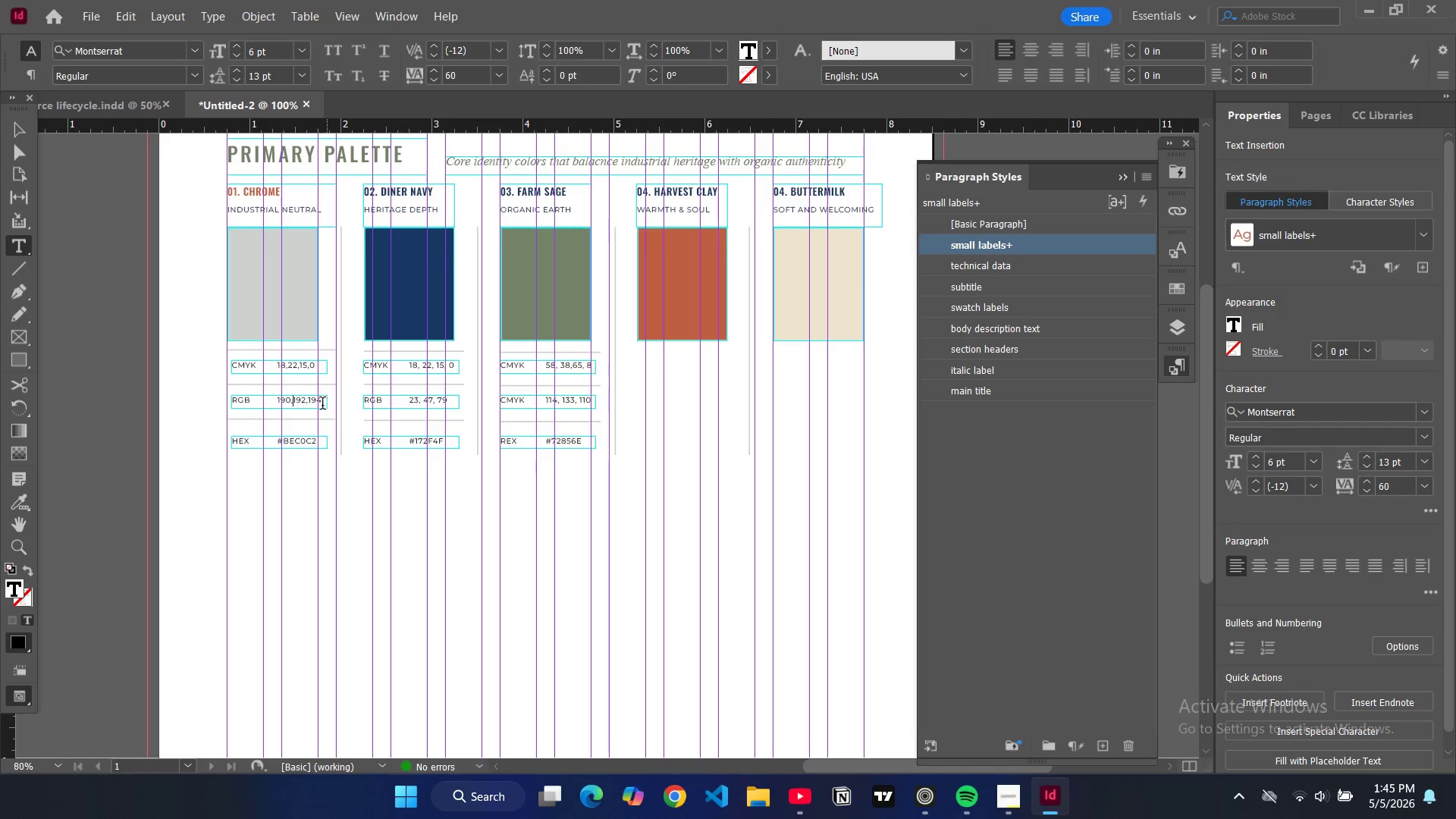 
key(Space)
 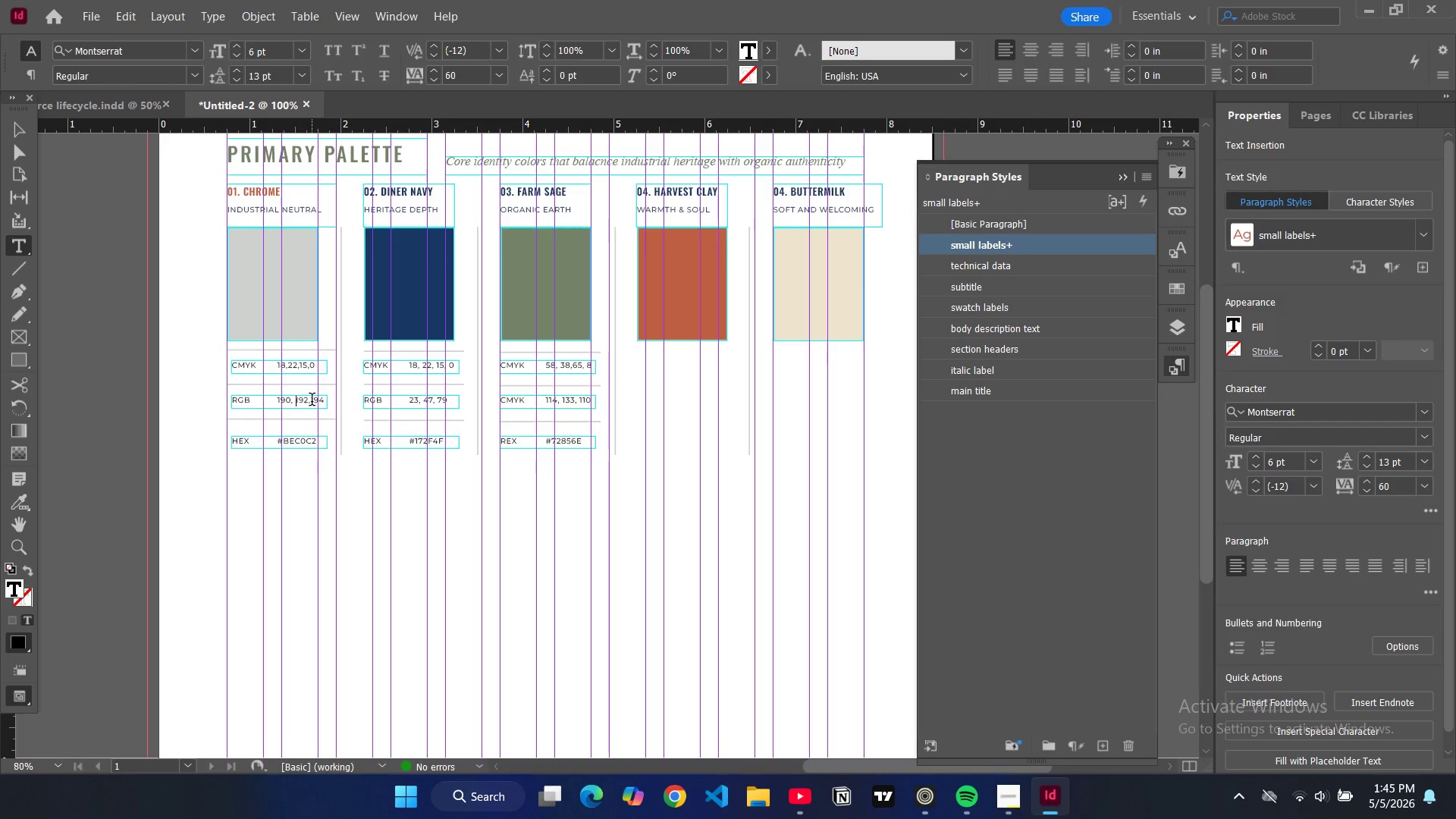 
left_click([311, 401])
 